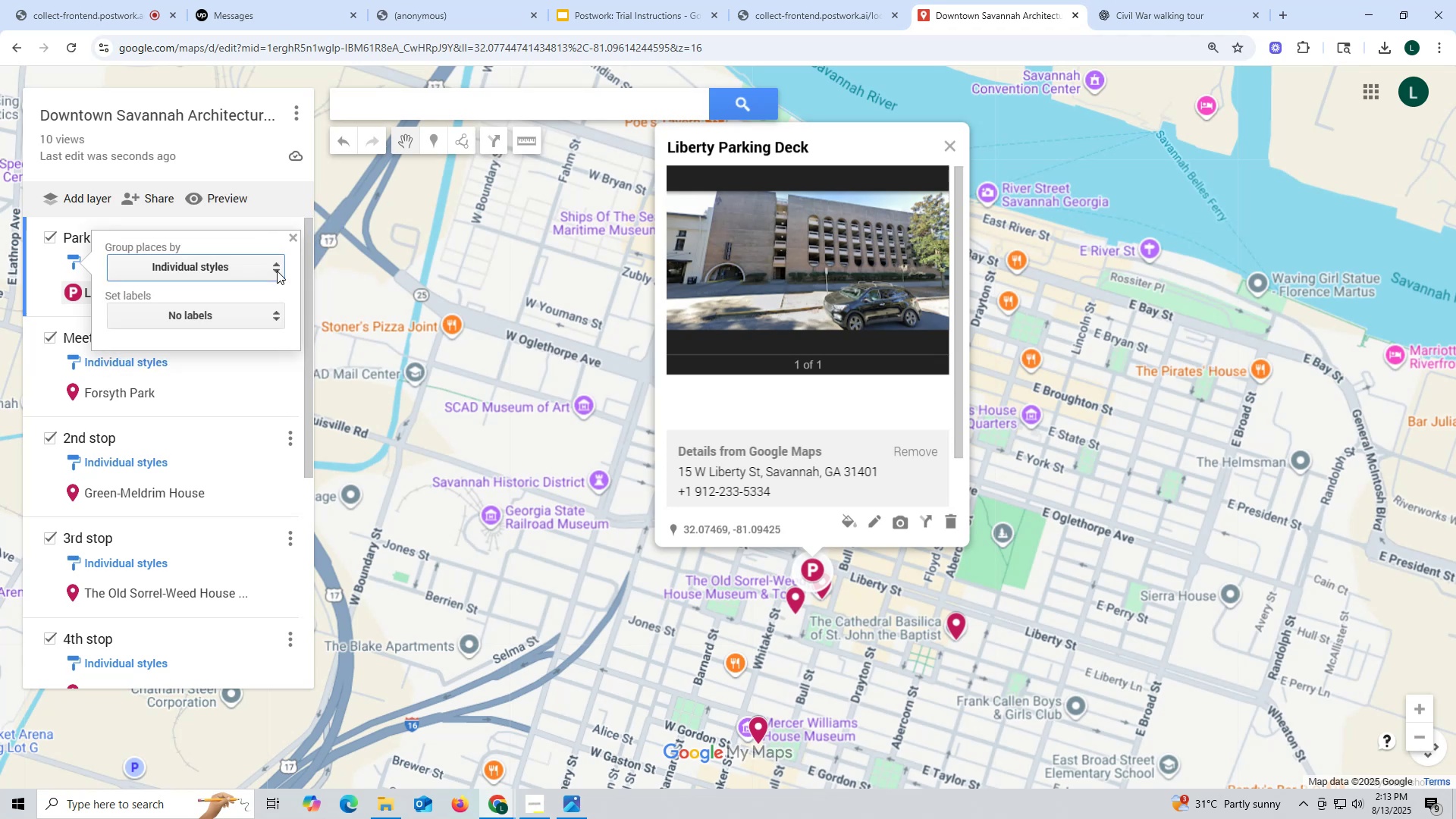 
left_click([461, 606])
 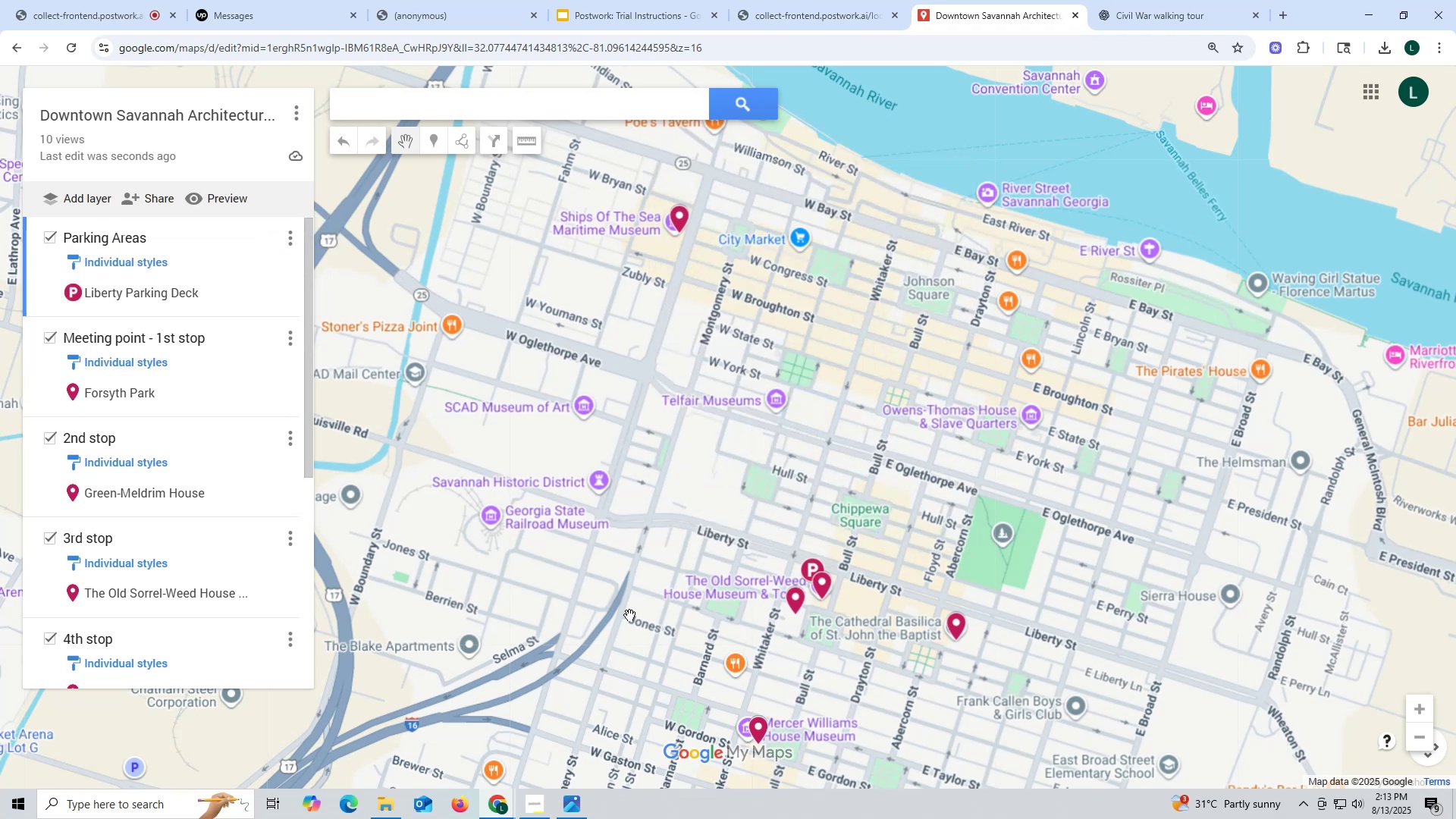 
left_click_drag(start_coordinate=[646, 619], to_coordinate=[607, 391])
 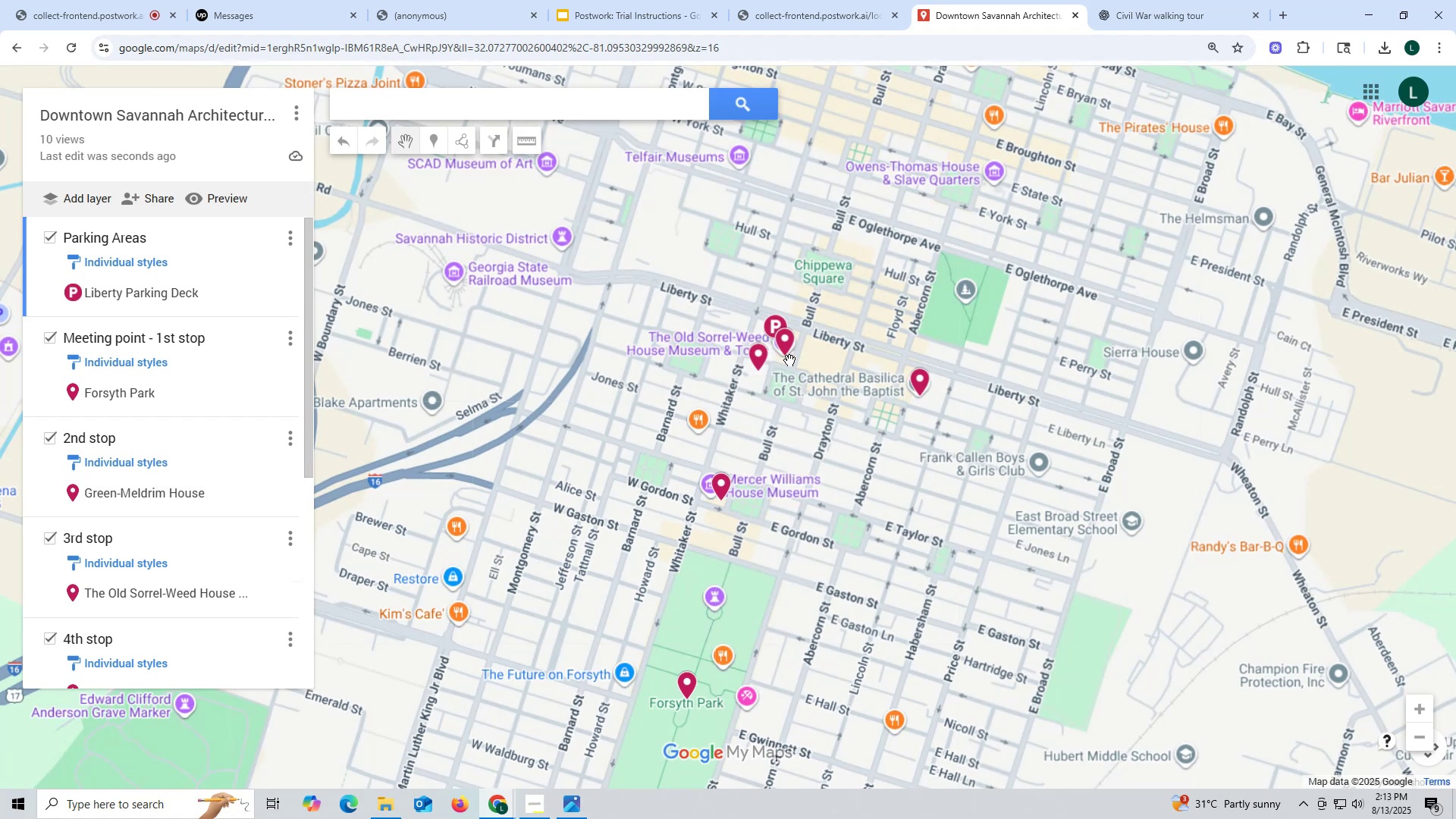 
scroll: coordinate [800, 356], scroll_direction: up, amount: 3.0
 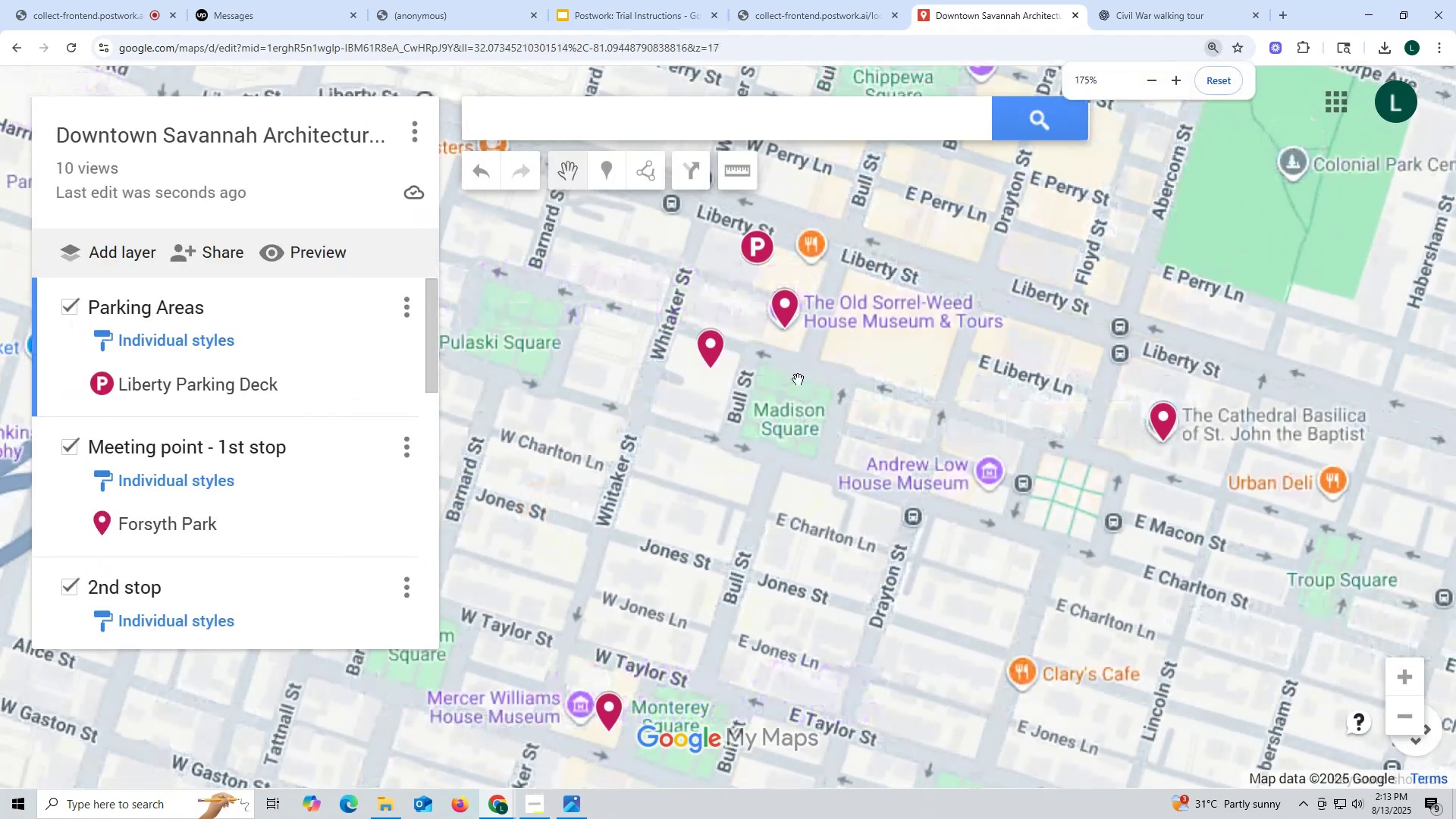 
hold_key(key=ControlLeft, duration=0.35)
 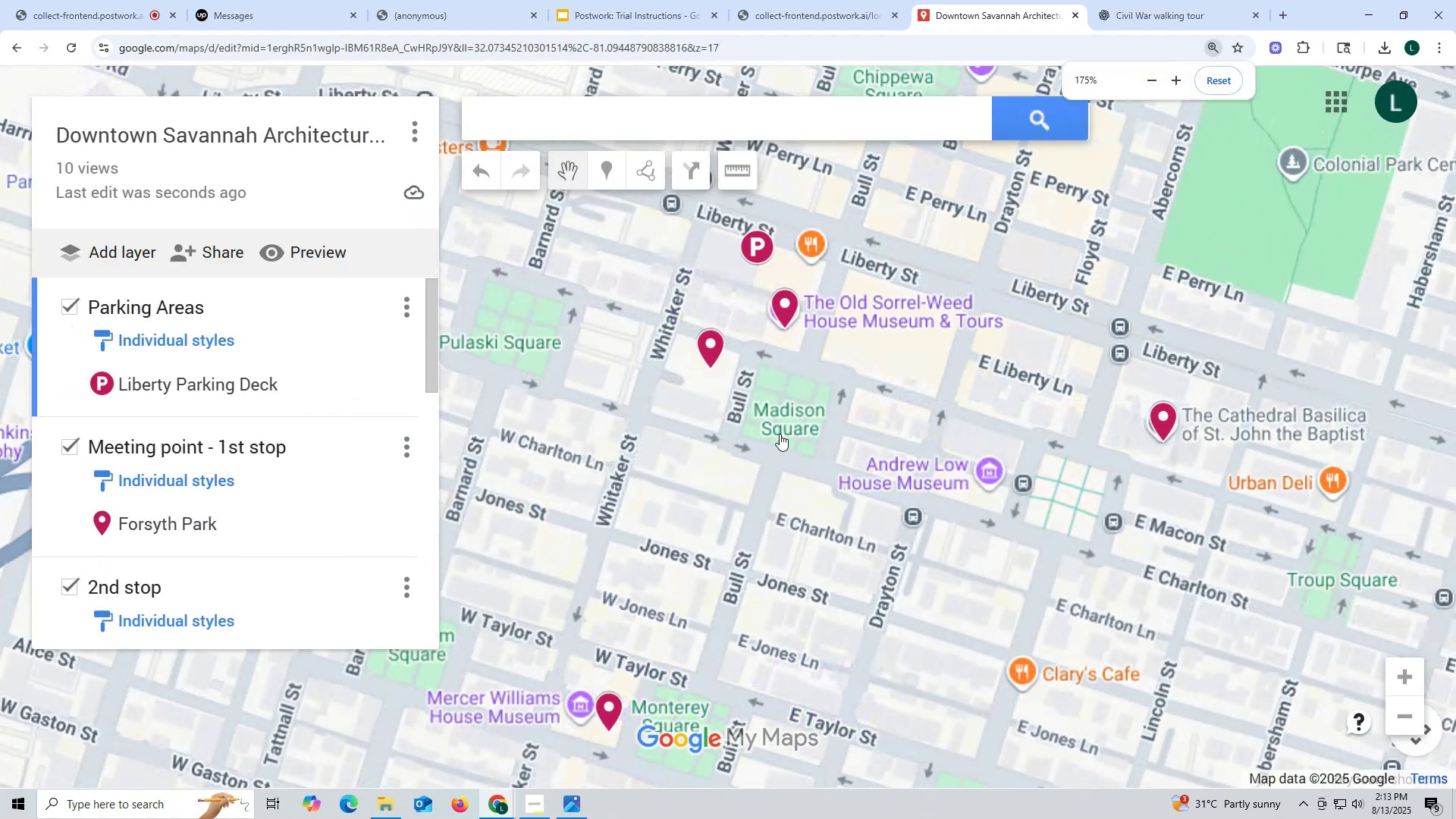 
left_click_drag(start_coordinate=[779, 438], to_coordinate=[837, 435])
 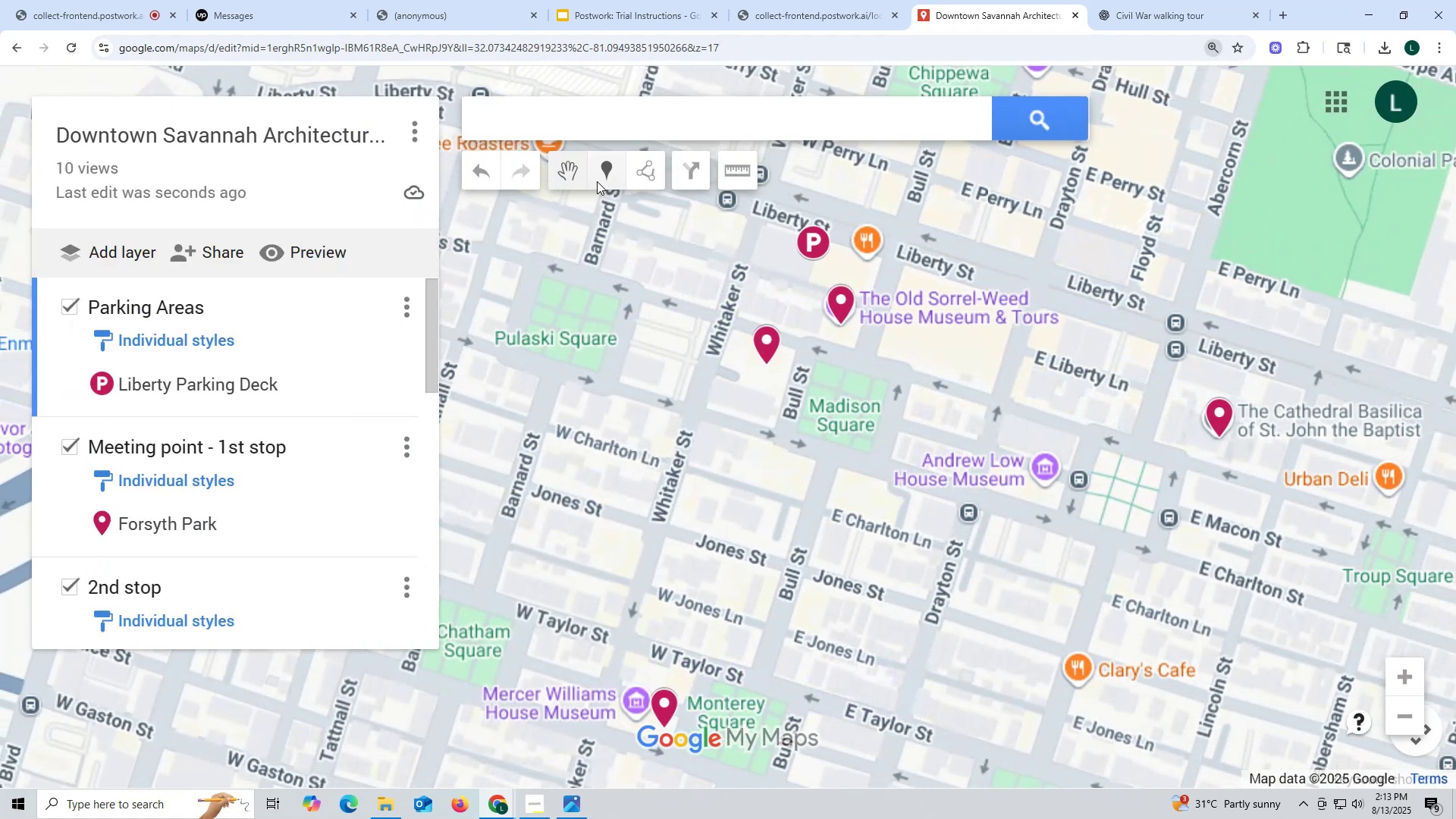 
left_click([639, 171])
 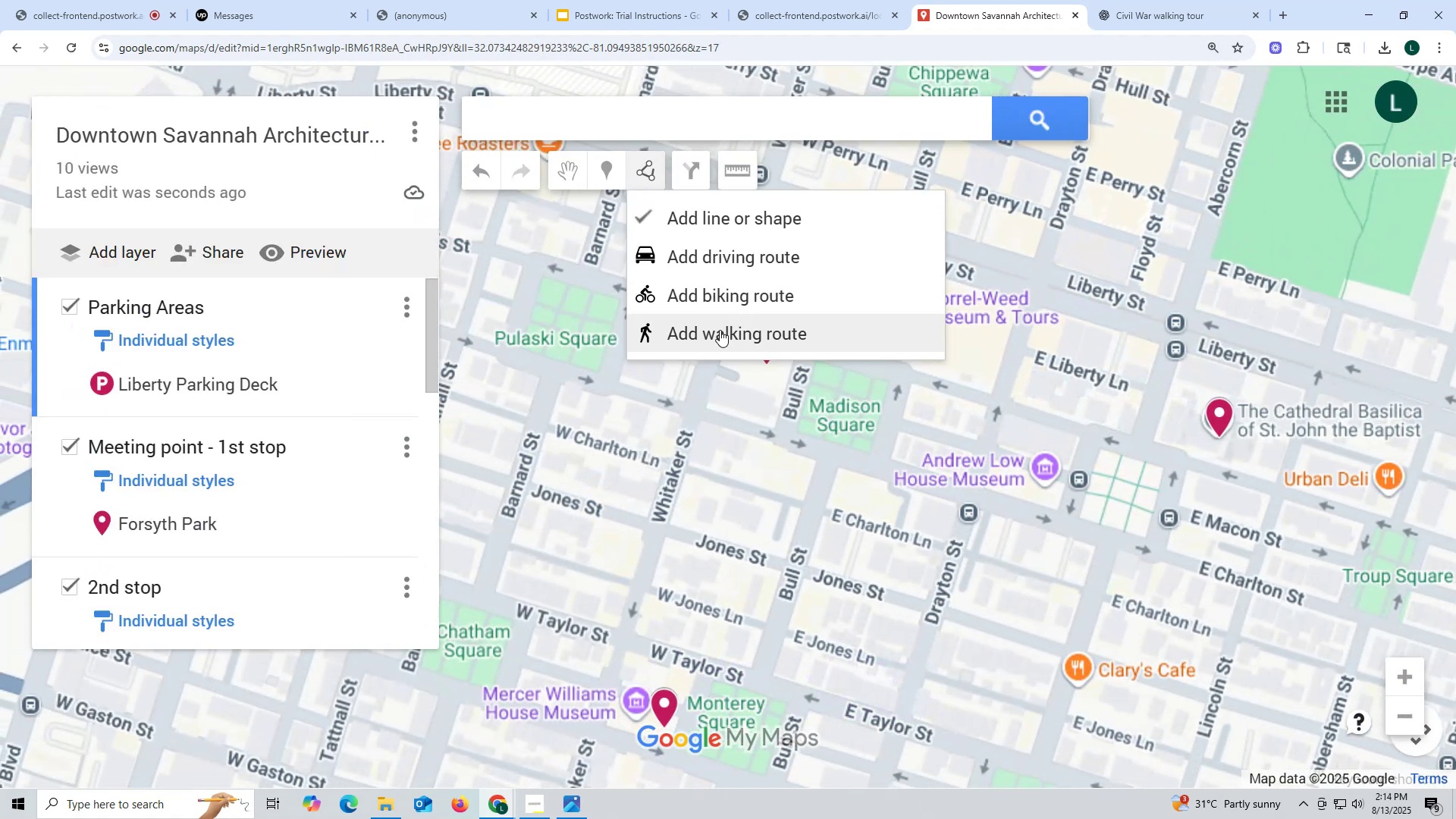 
wait(8.98)
 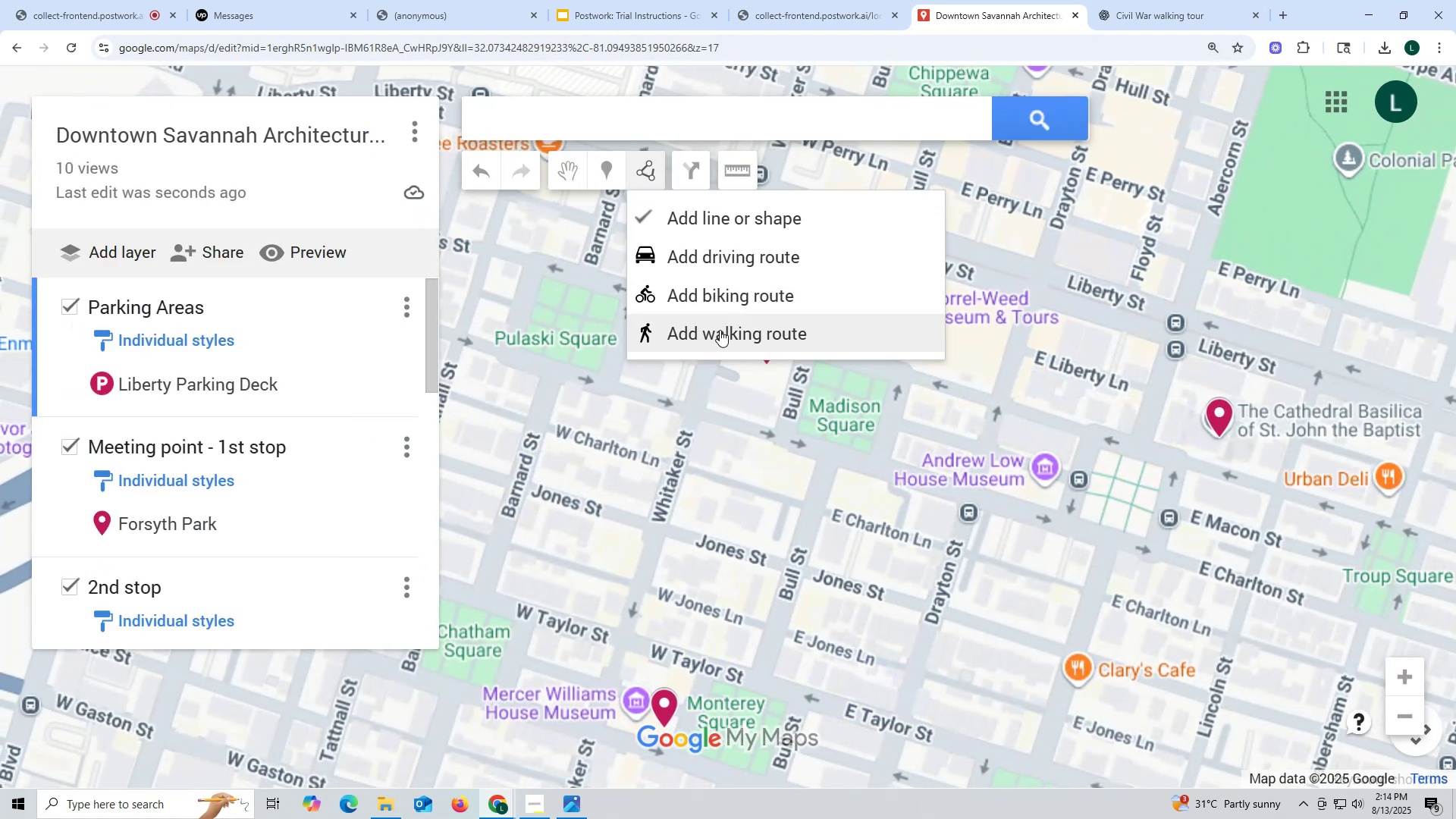 
left_click([735, 338])
 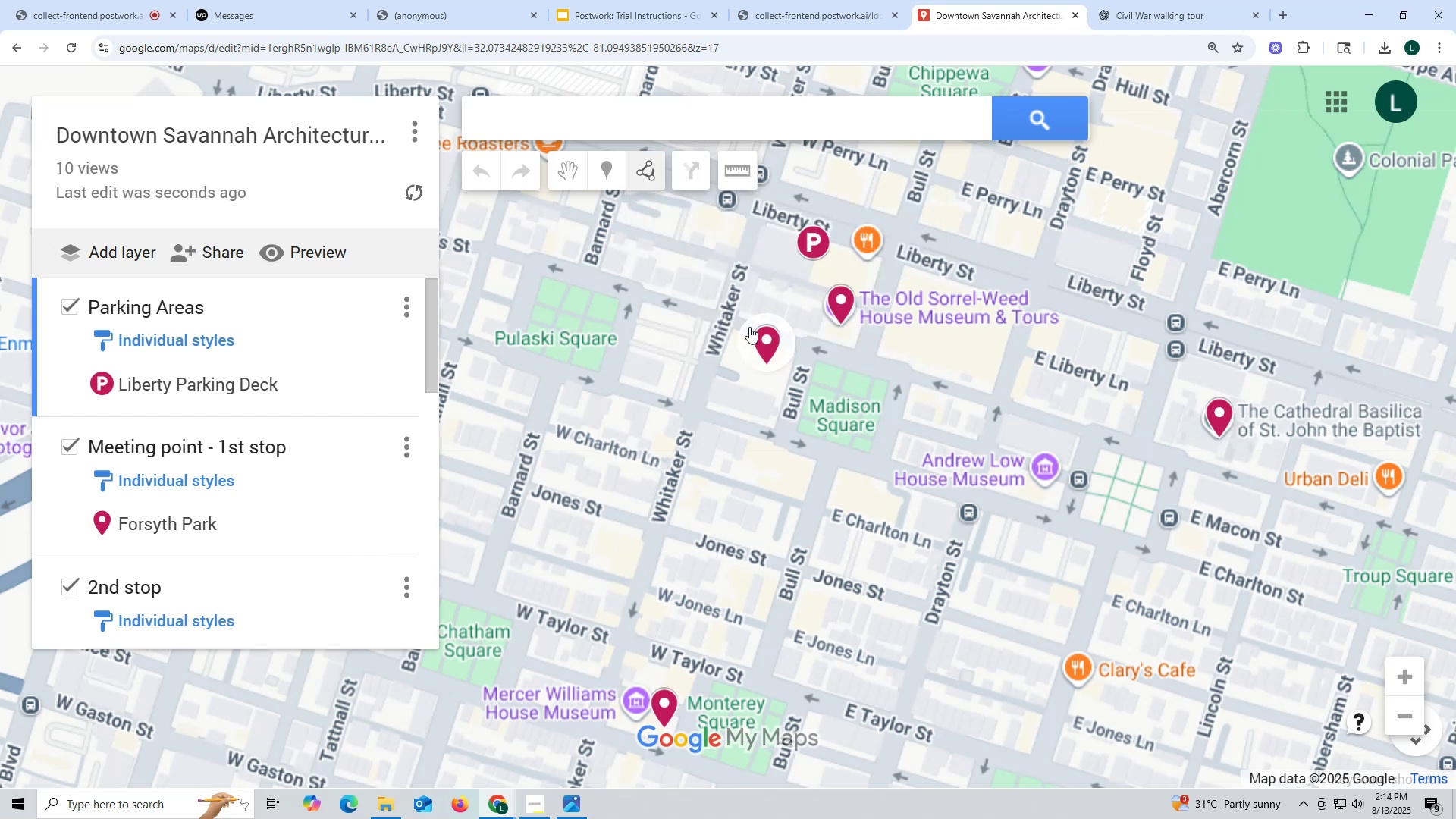 
left_click_drag(start_coordinate=[748, 325], to_coordinate=[714, 325])
 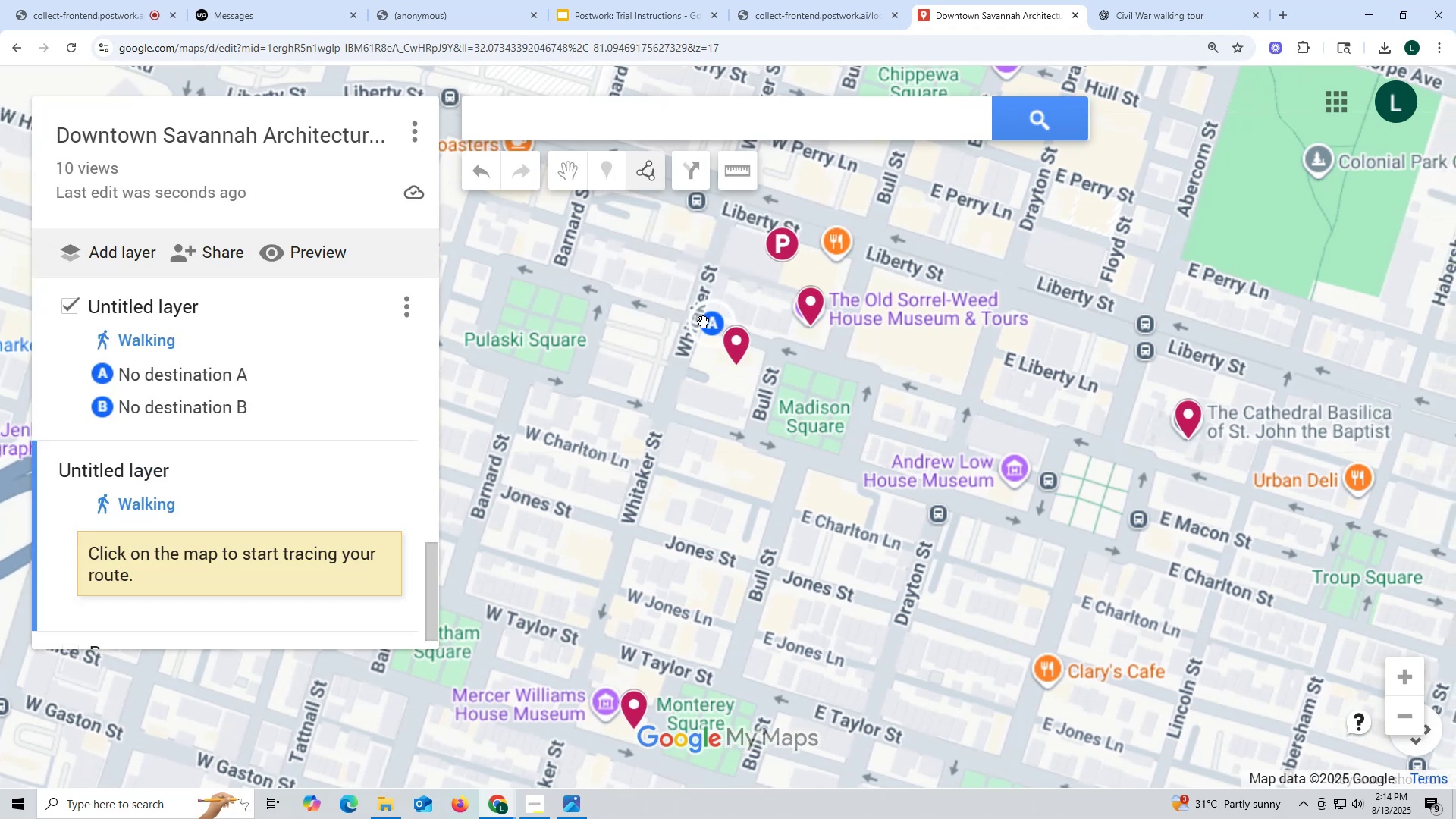 
left_click([708, 321])
 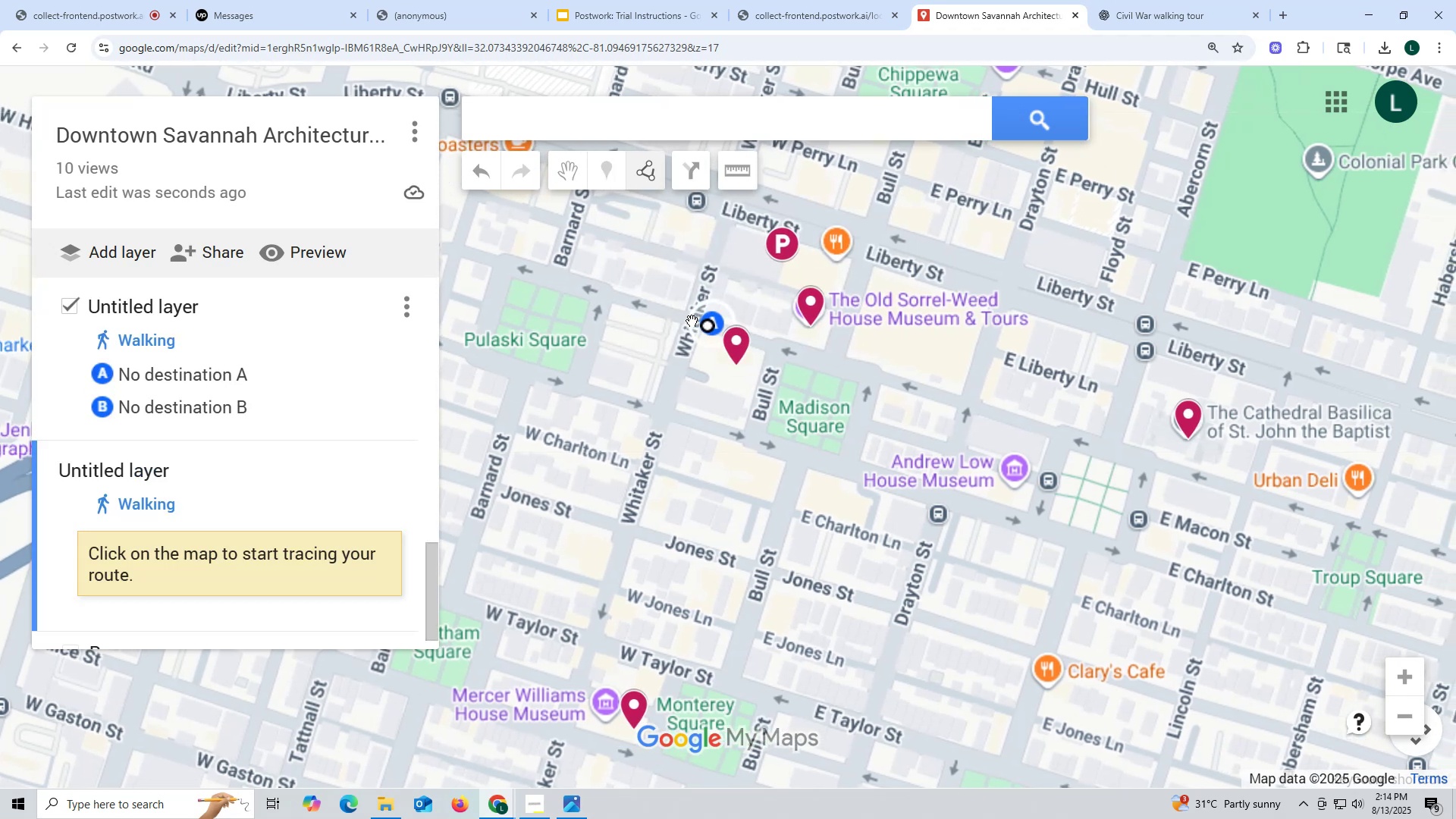 
left_click([692, 321])
 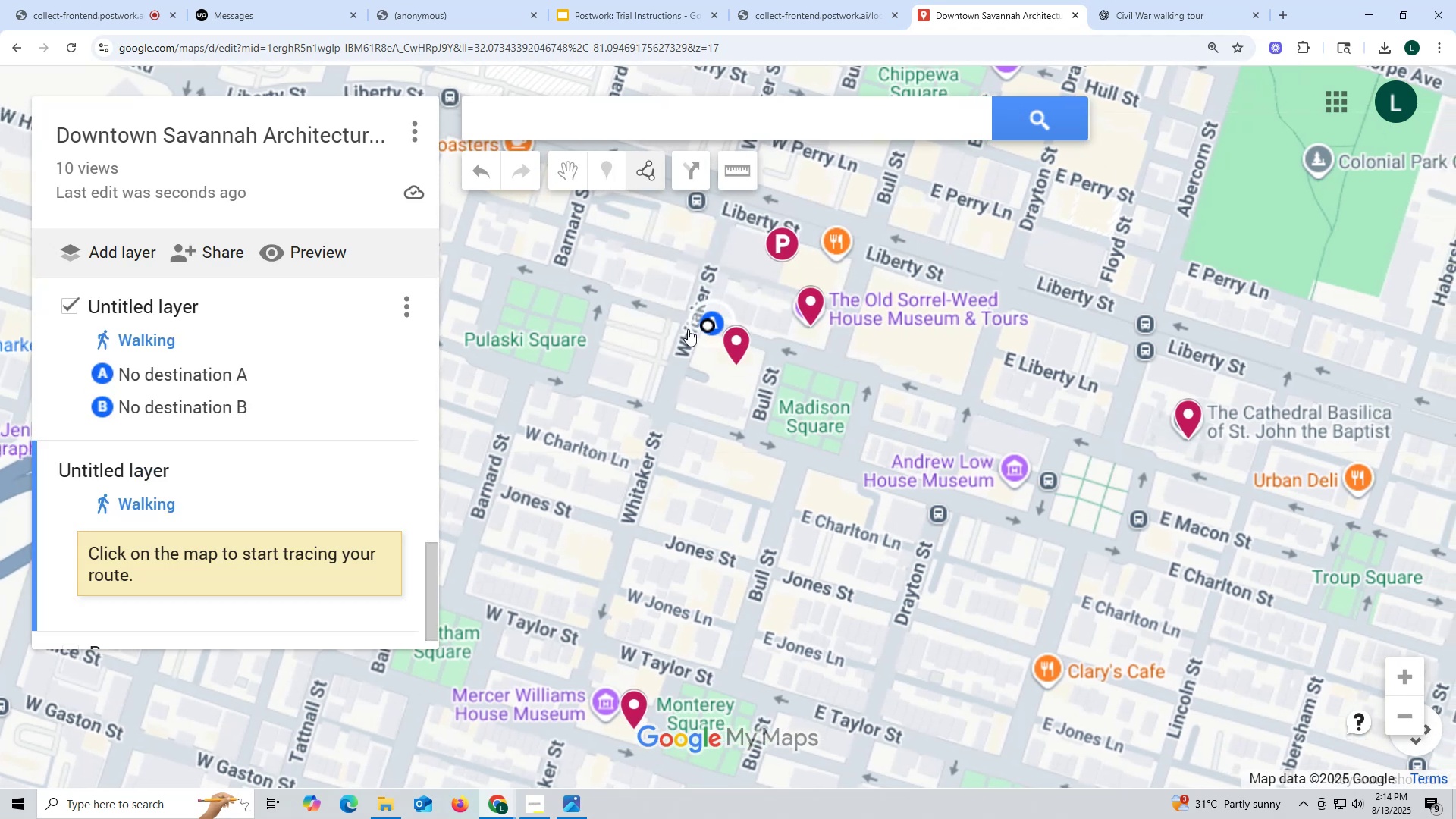 
left_click_drag(start_coordinate=[687, 330], to_coordinate=[672, 459])
 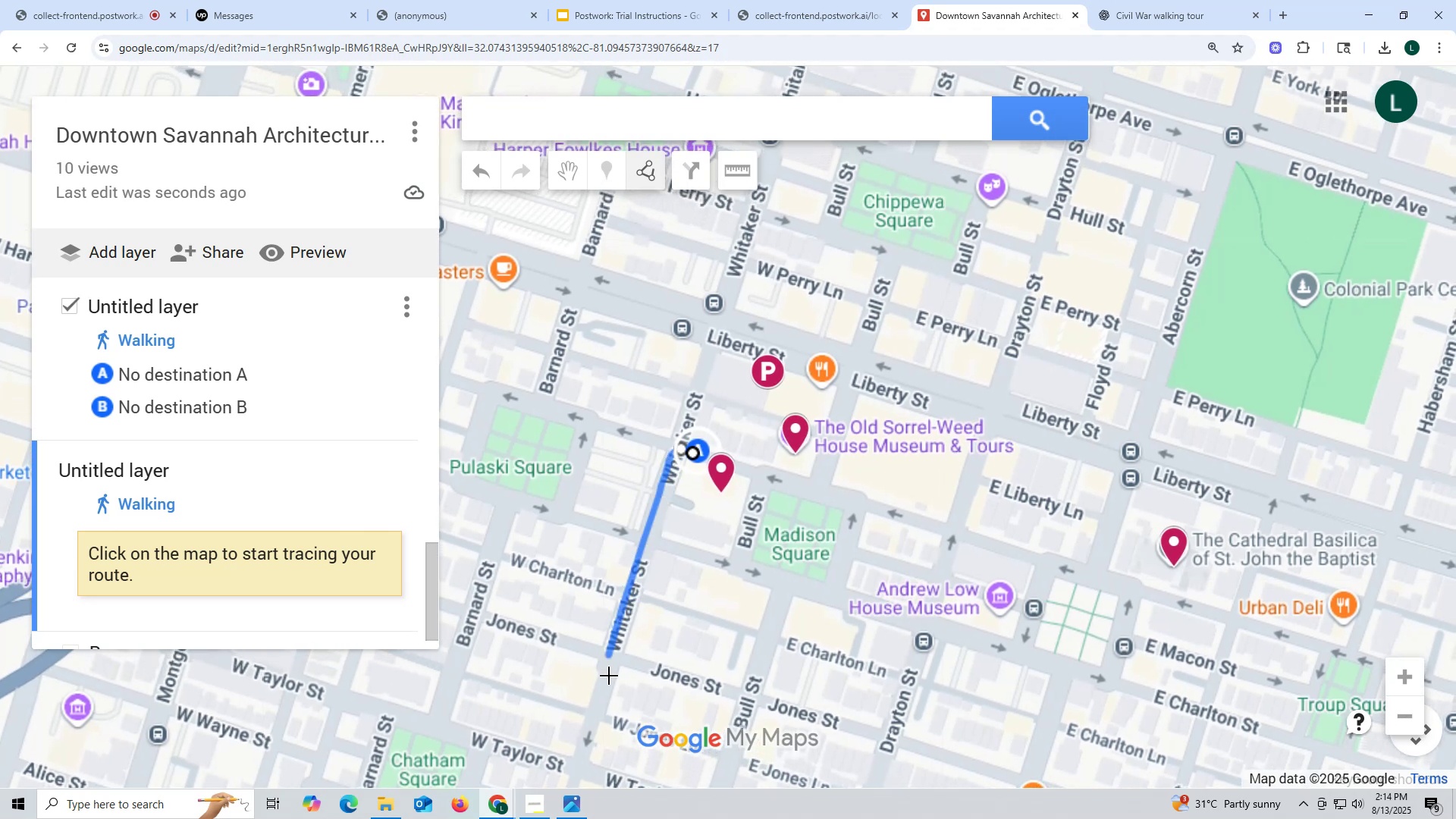 
left_click_drag(start_coordinate=[601, 708], to_coordinate=[739, 238])
 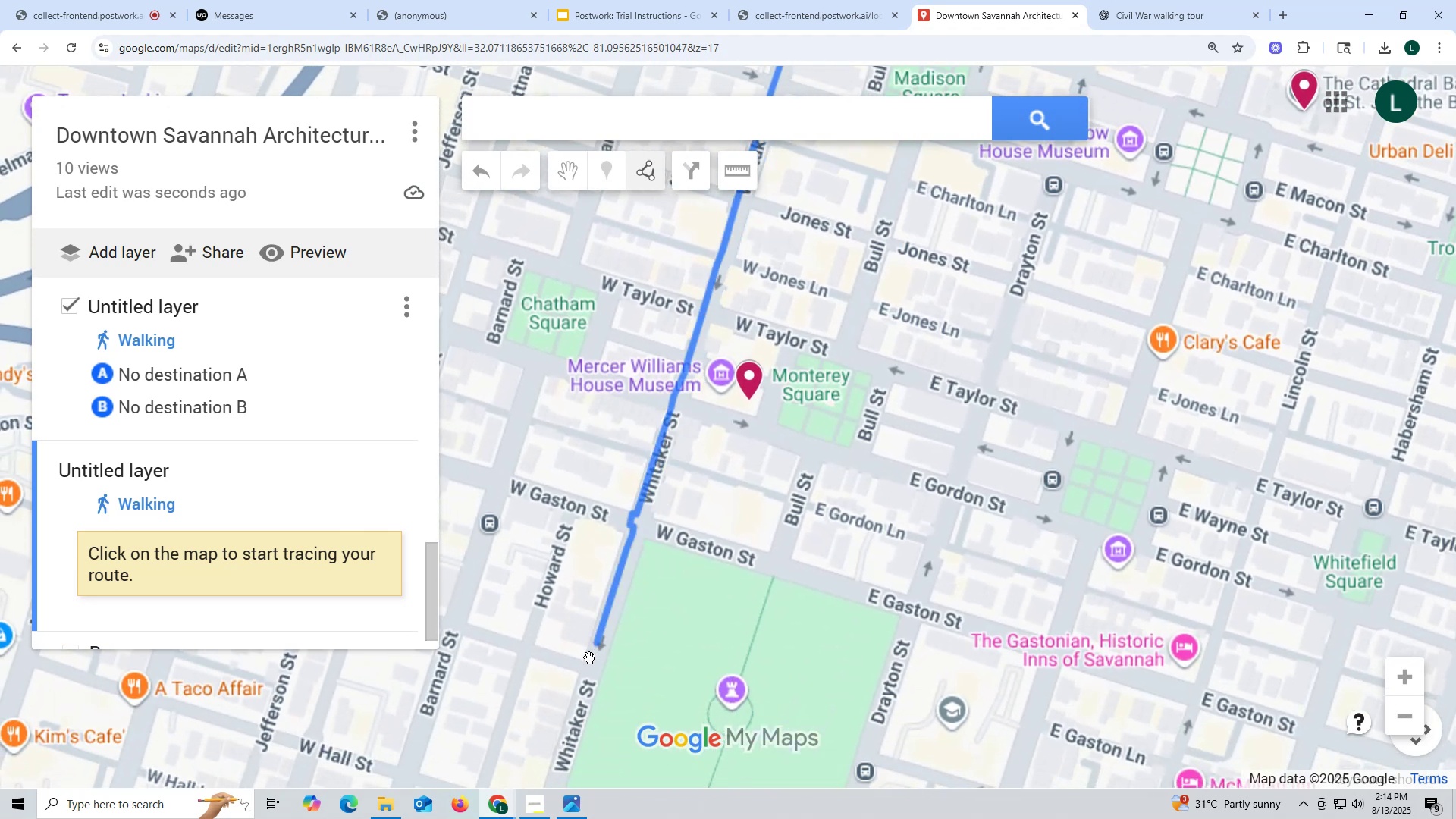 
left_click_drag(start_coordinate=[577, 764], to_coordinate=[679, 384])
 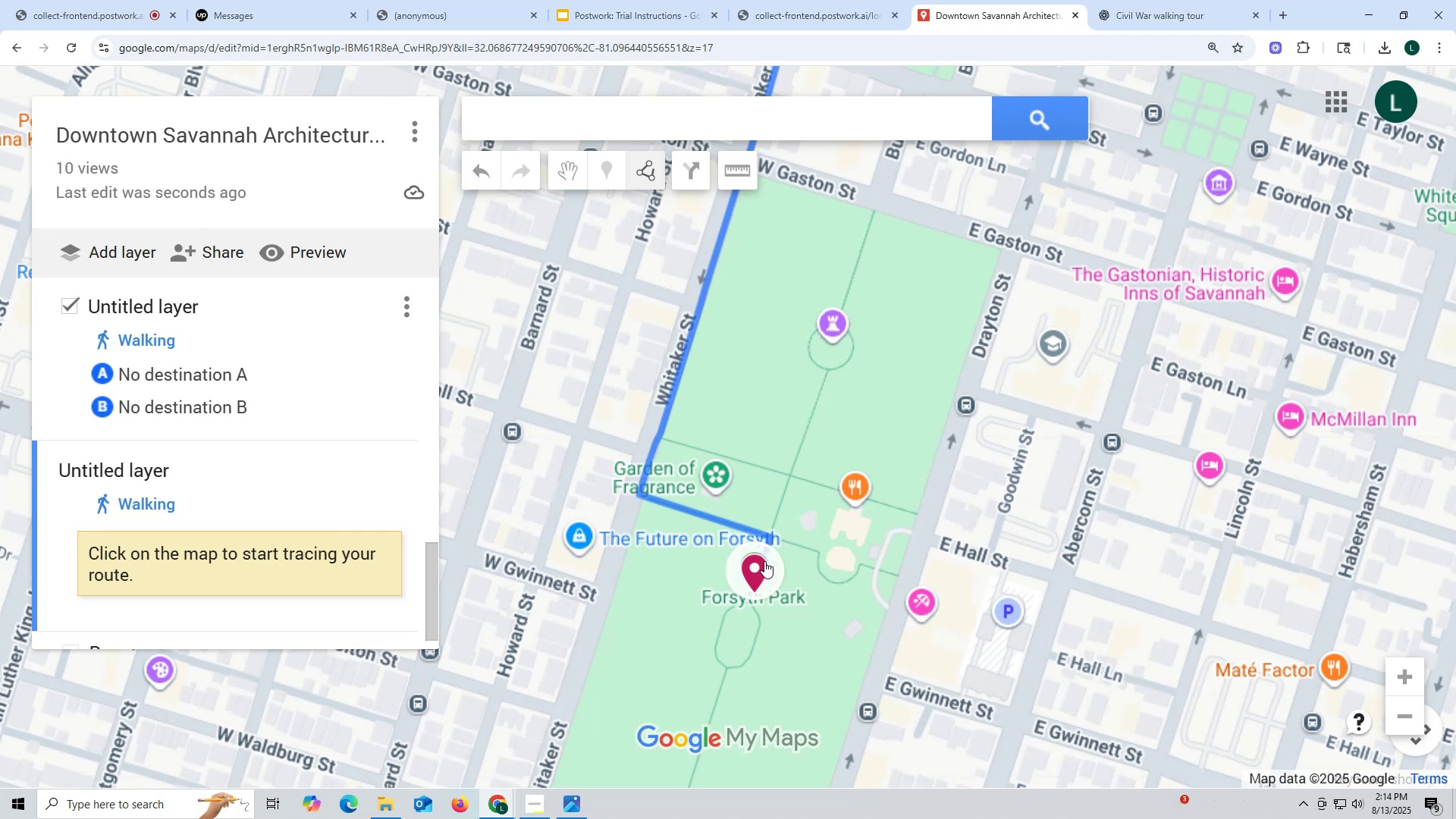 
left_click([757, 572])
 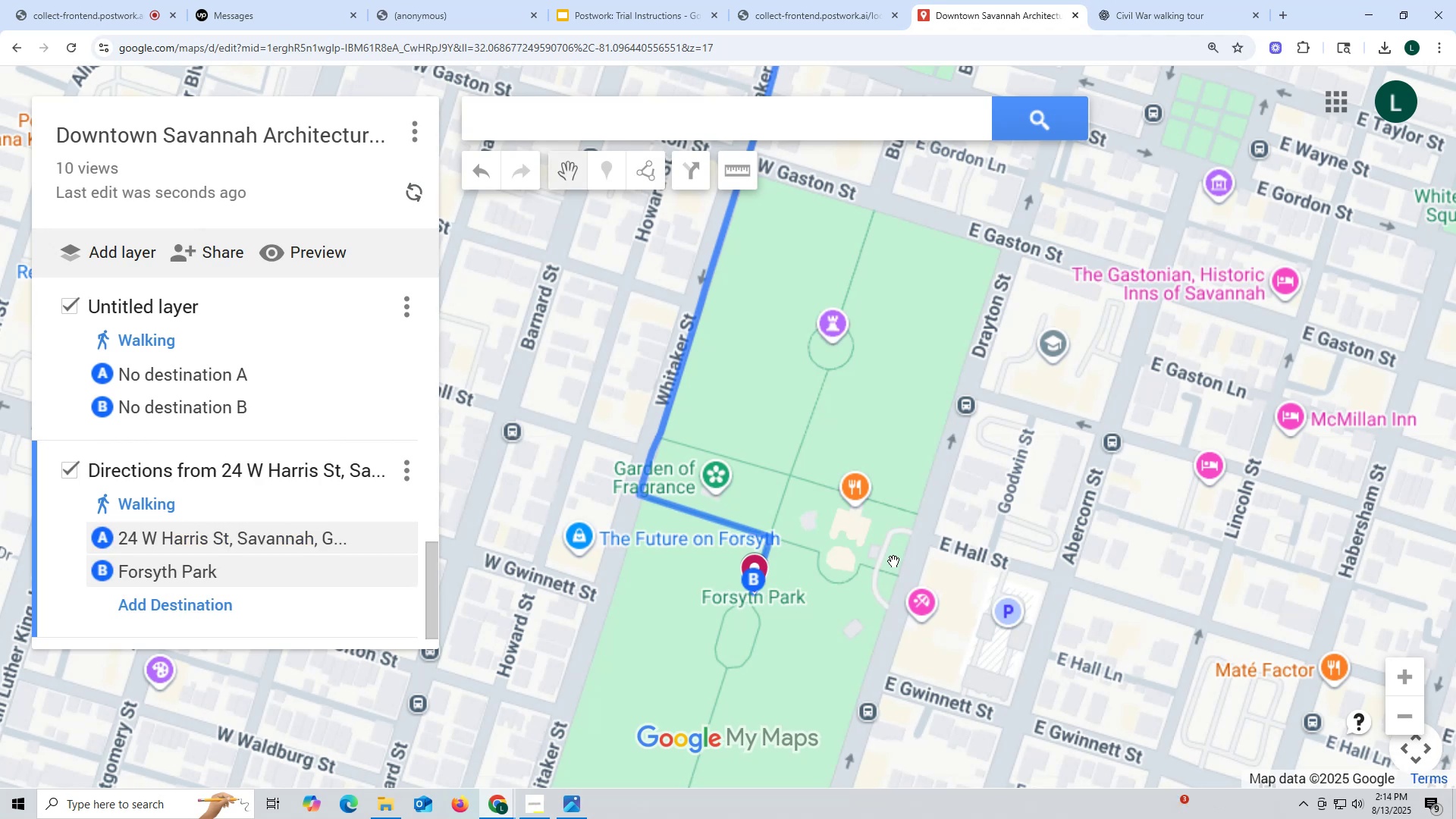 
hold_key(key=ControlLeft, duration=0.34)
scroll: coordinate [893, 561], scroll_direction: down, amount: 1.0
 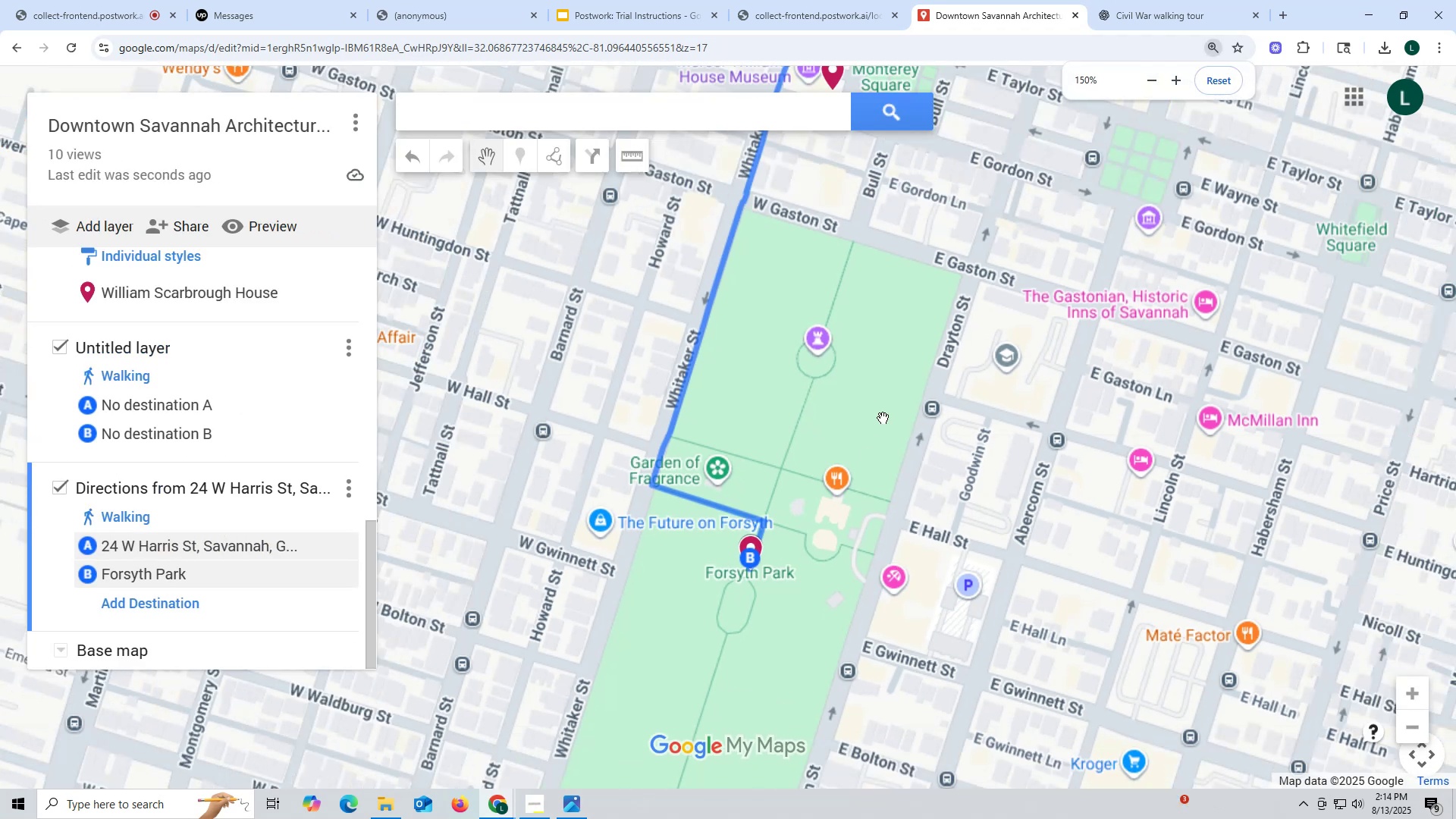 
left_click_drag(start_coordinate=[968, 391], to_coordinate=[923, 573])
 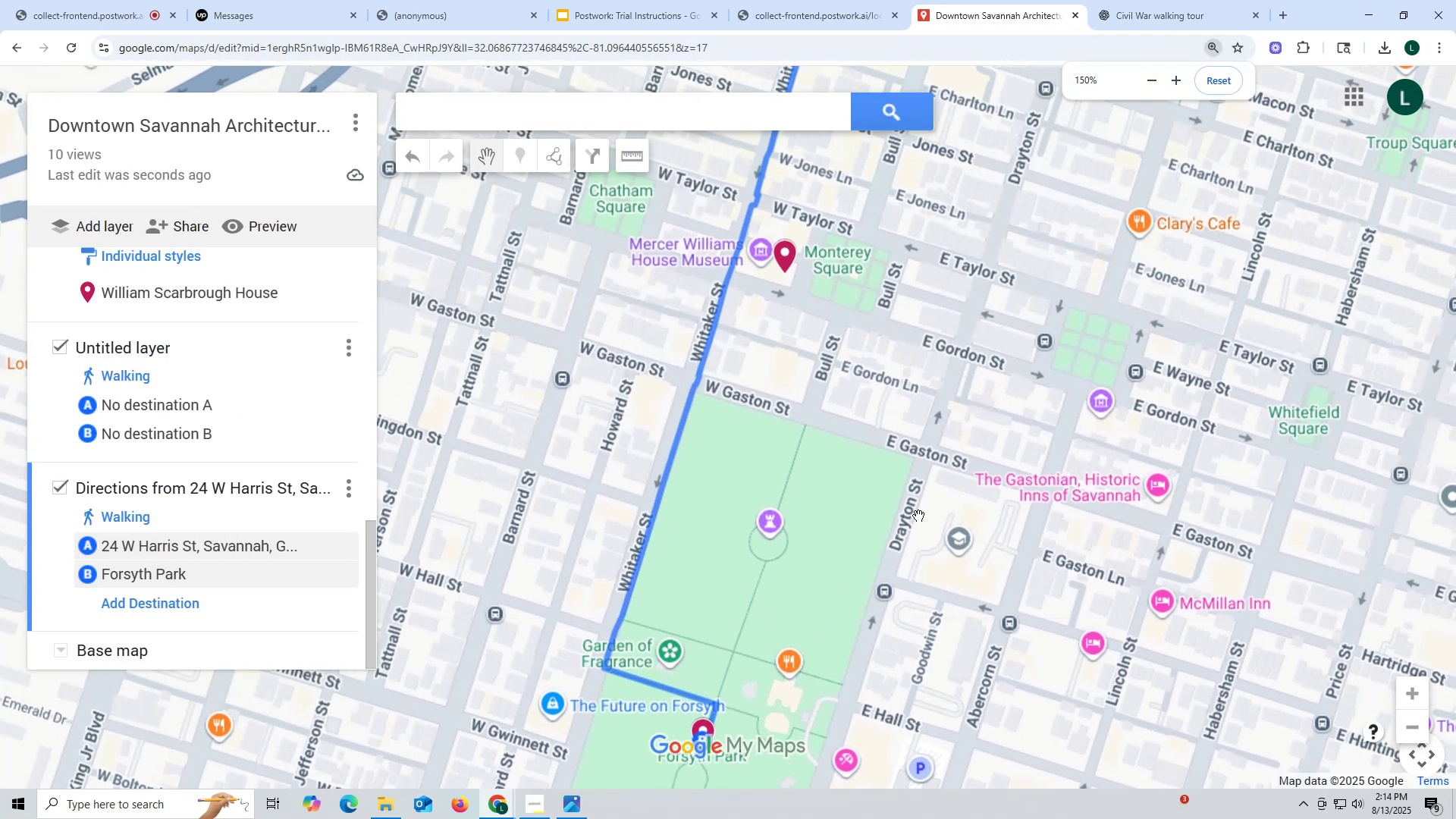 
key(Control+ControlLeft)
 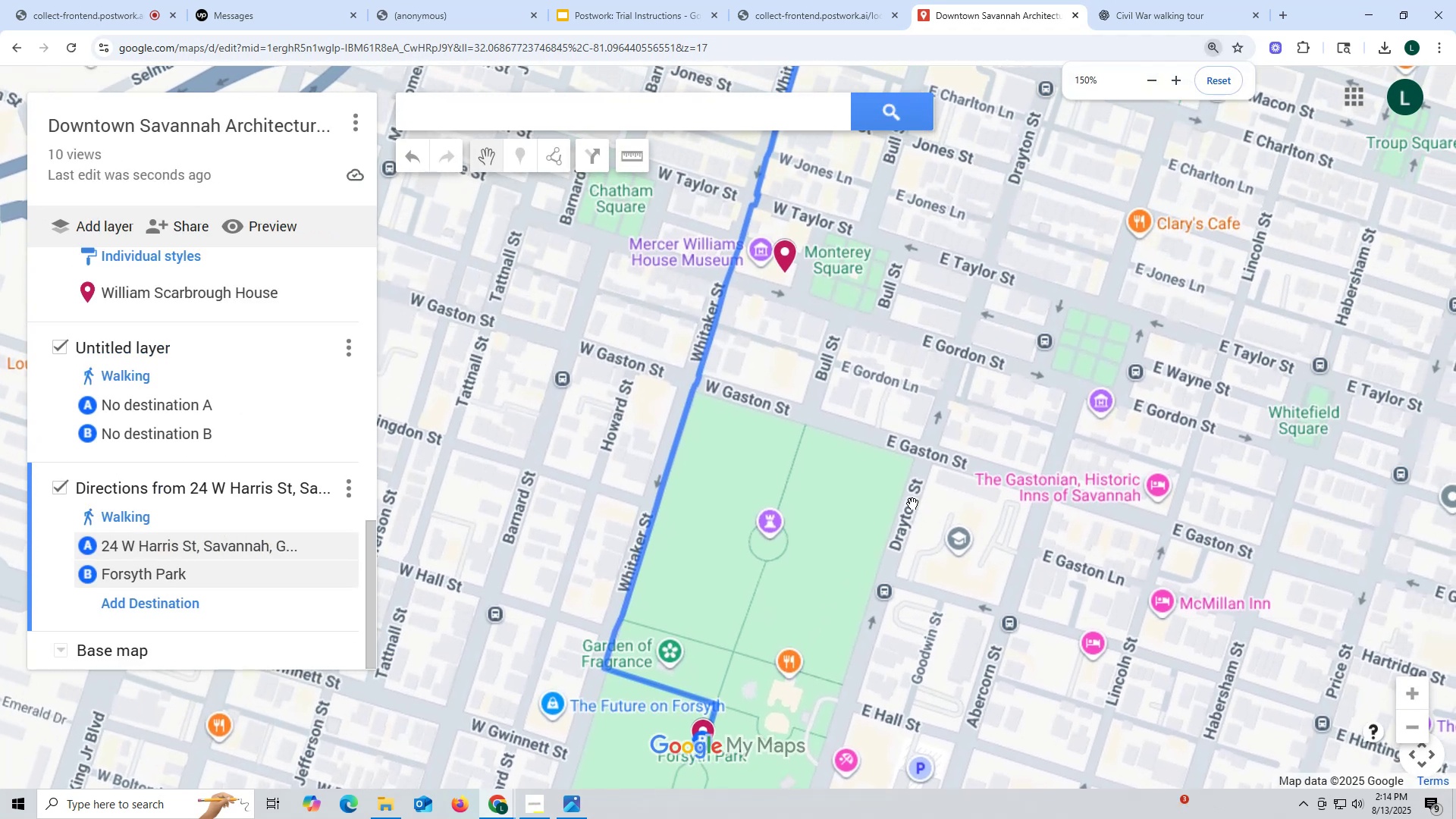 
scroll: coordinate [912, 503], scroll_direction: down, amount: 3.0
 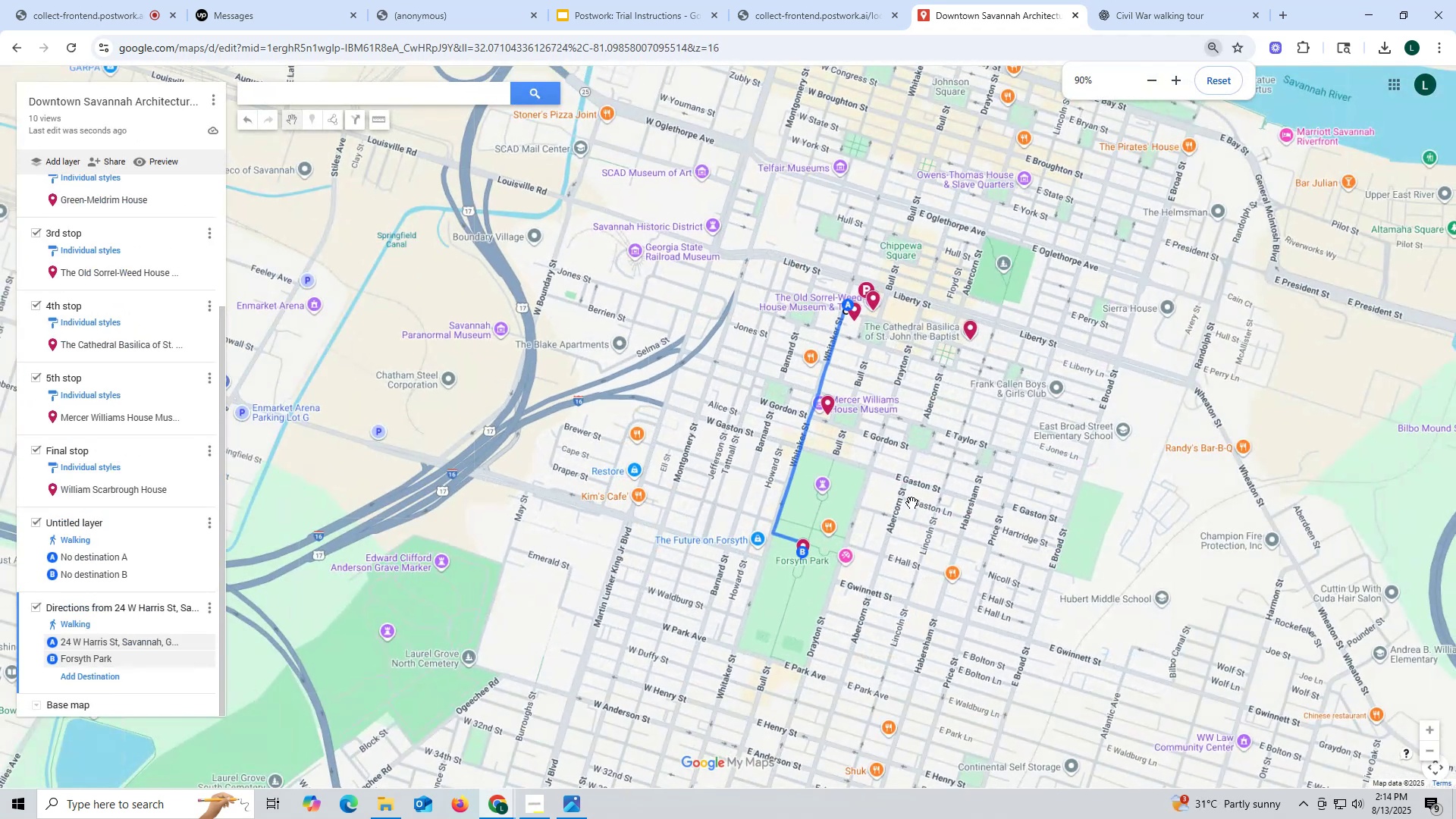 
key(Control+ControlLeft)
 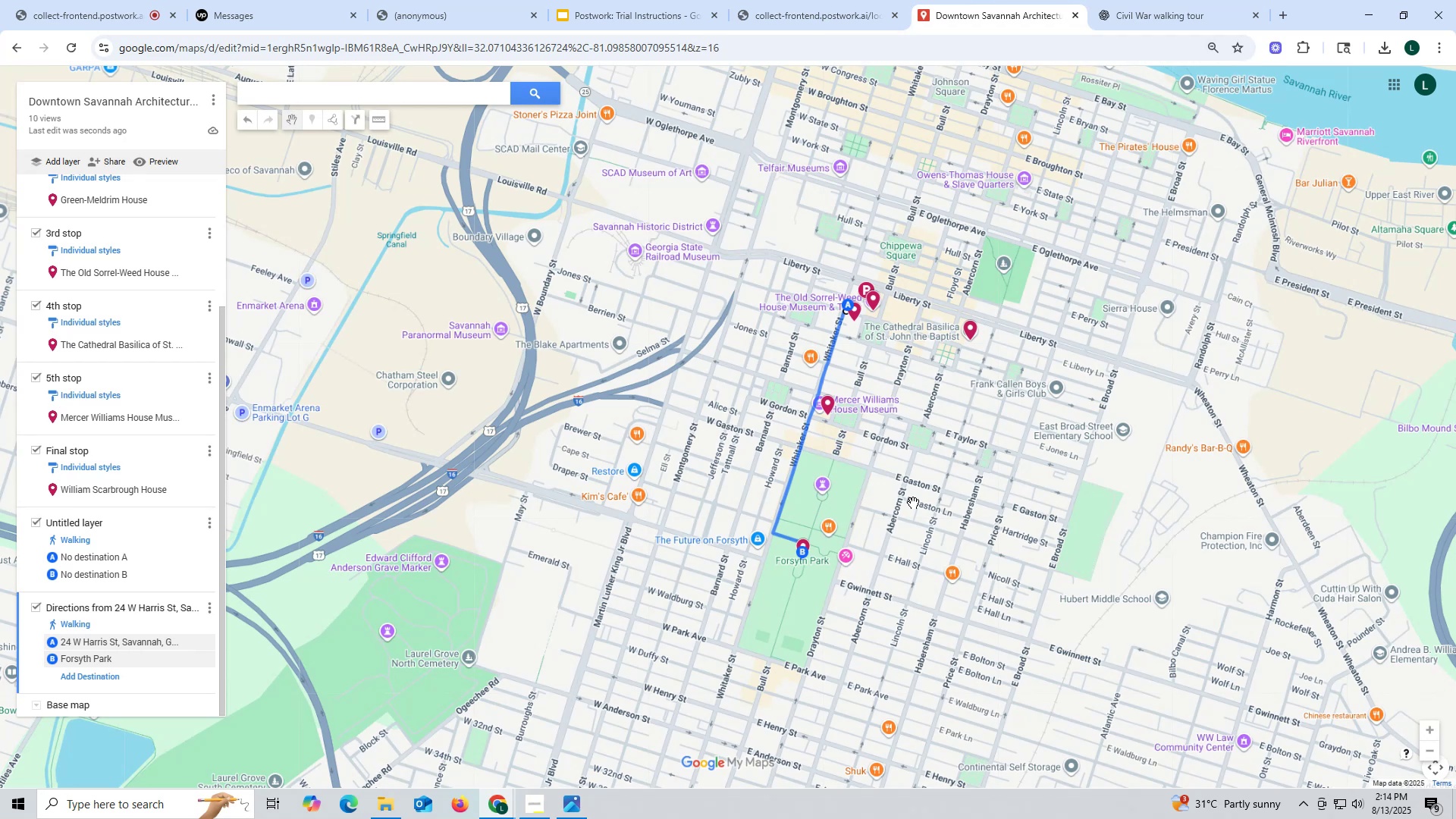 
wait(13.05)
 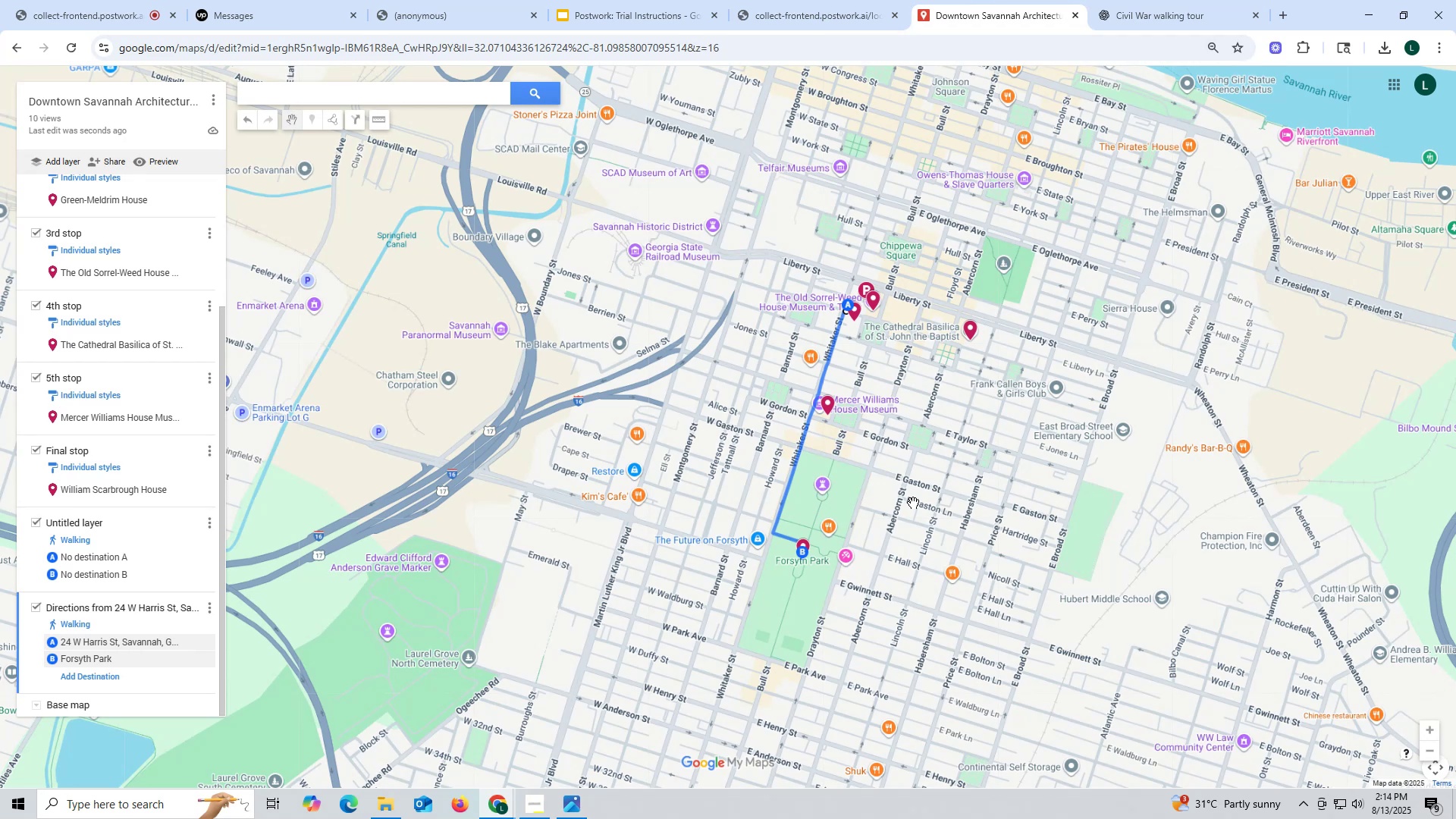 
hold_key(key=ControlLeft, duration=0.73)
scroll: coordinate [922, 520], scroll_direction: up, amount: 1.0
 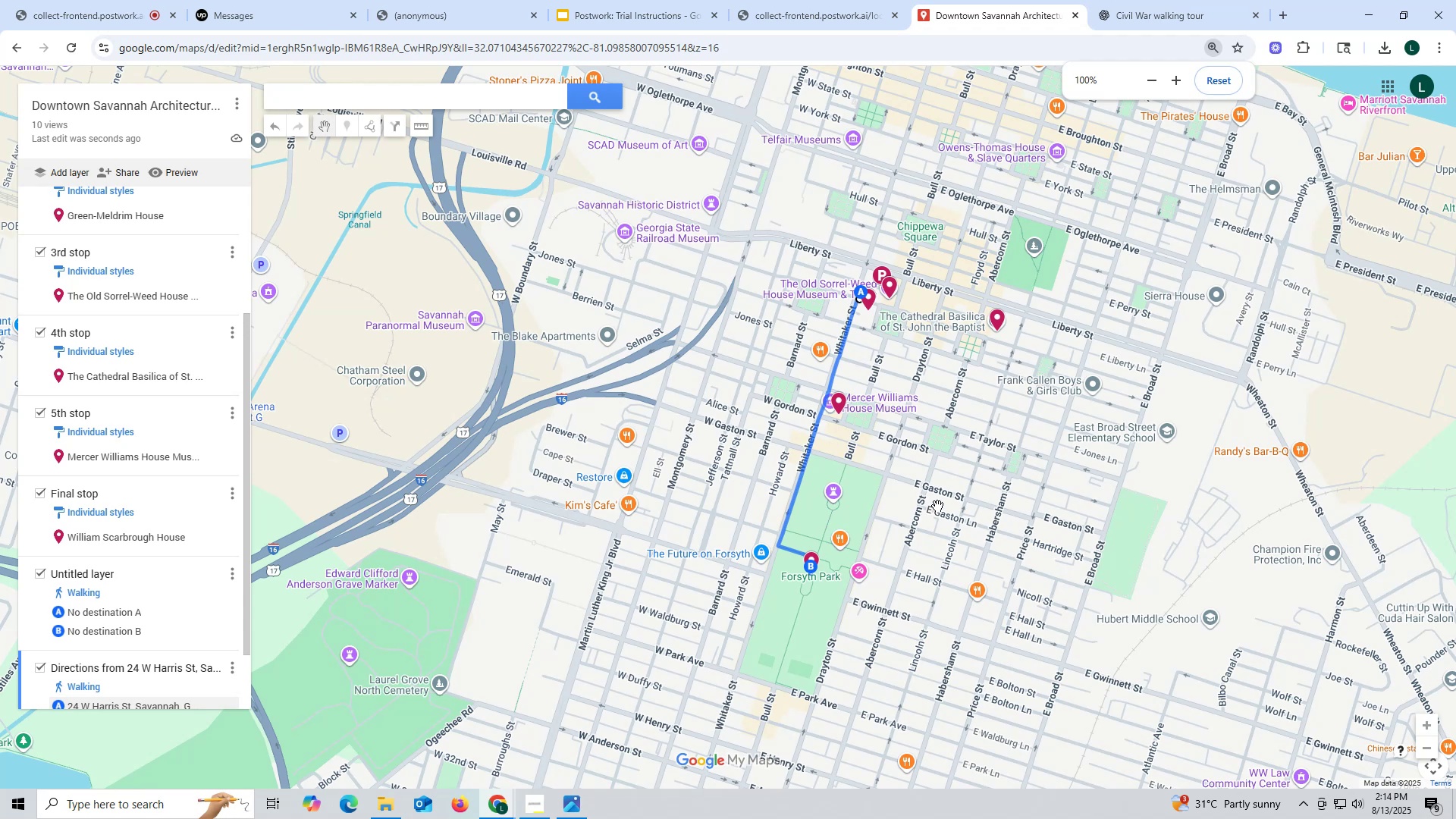 
hold_key(key=ControlLeft, duration=0.32)
scroll: coordinate [922, 500], scroll_direction: up, amount: 2.0
 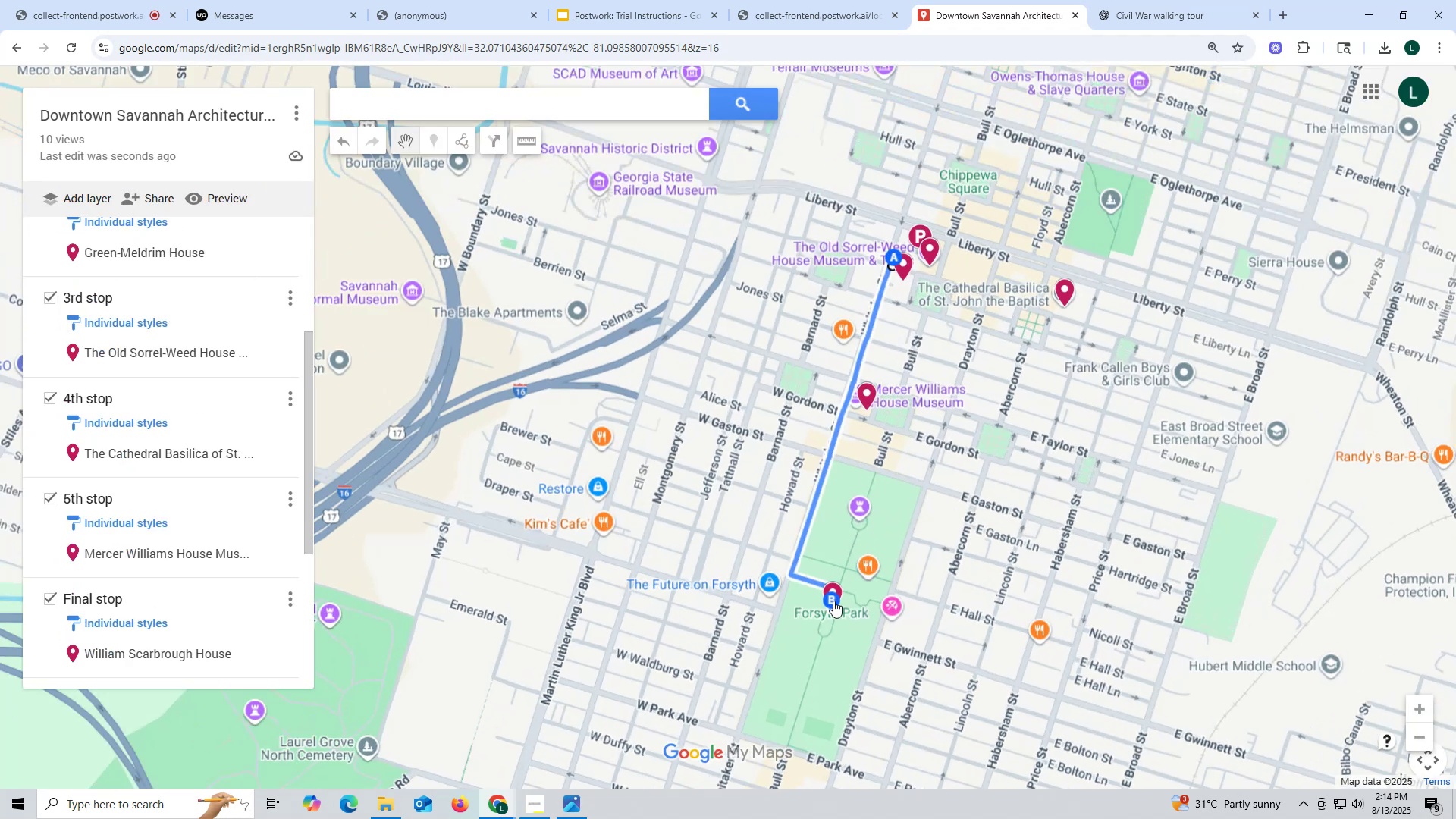 
wait(5.95)
 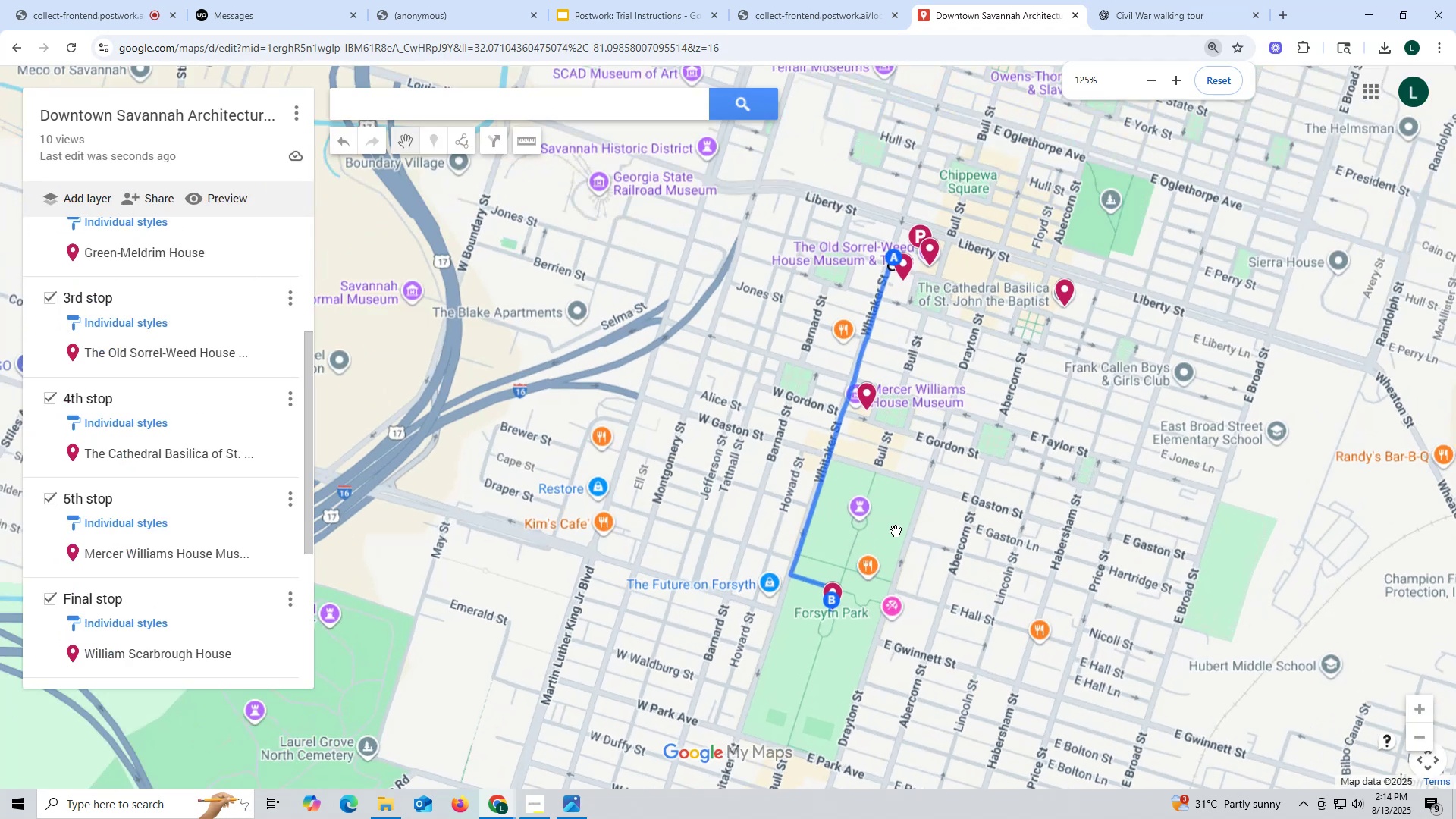 
scroll: coordinate [189, 328], scroll_direction: up, amount: 1.0
 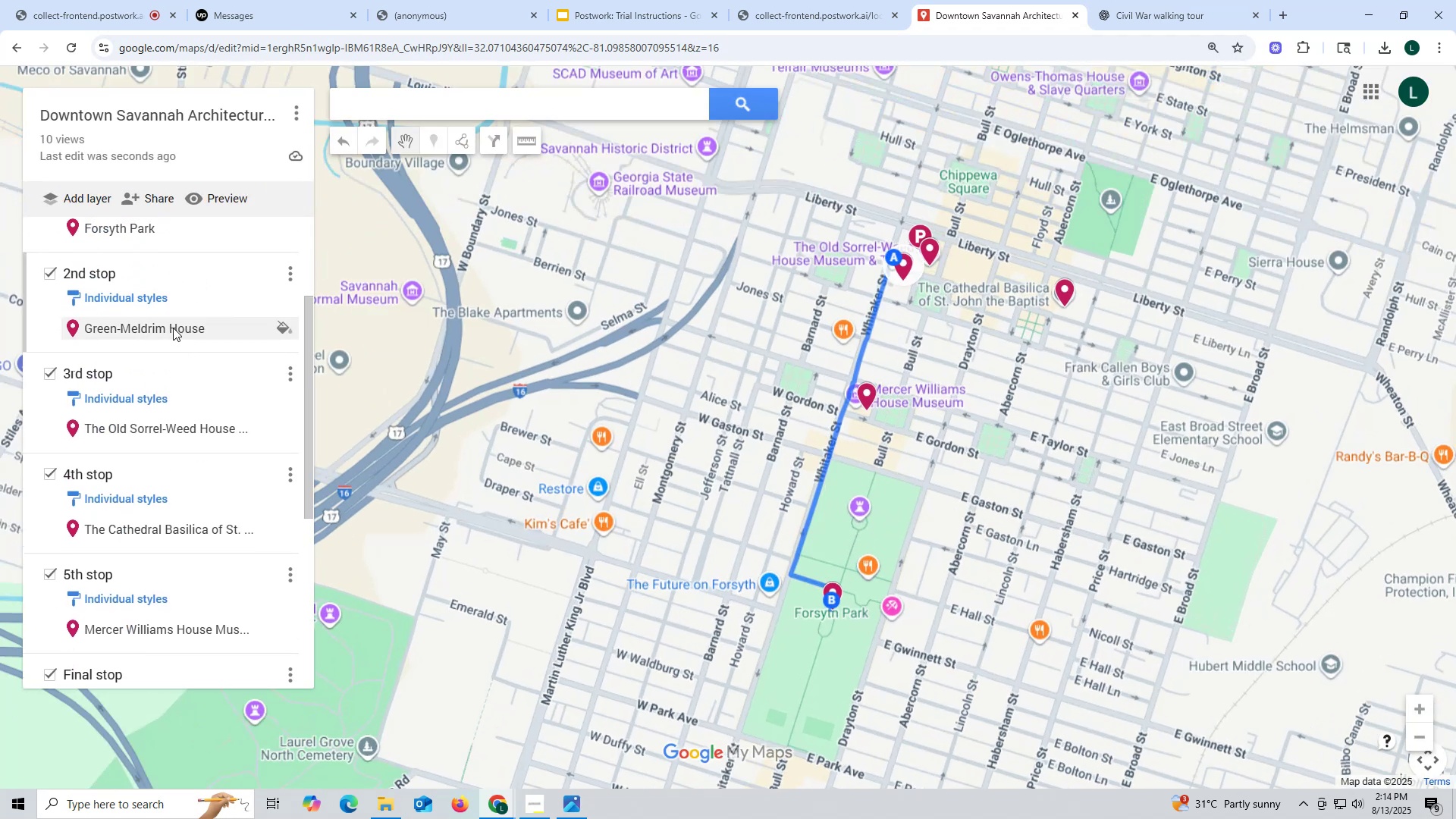 
left_click([173, 328])
 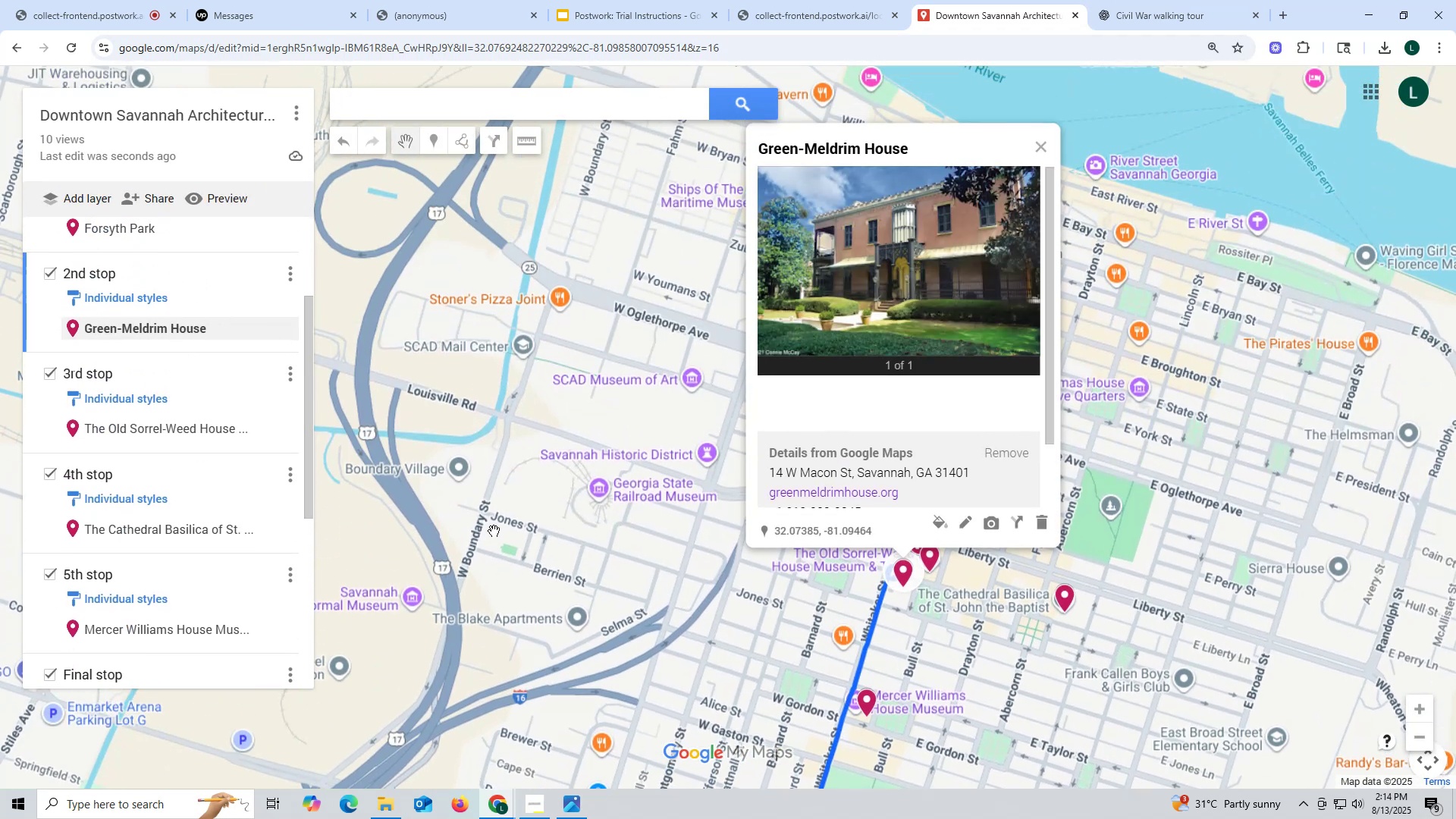 
left_click_drag(start_coordinate=[561, 596], to_coordinate=[445, 370])
 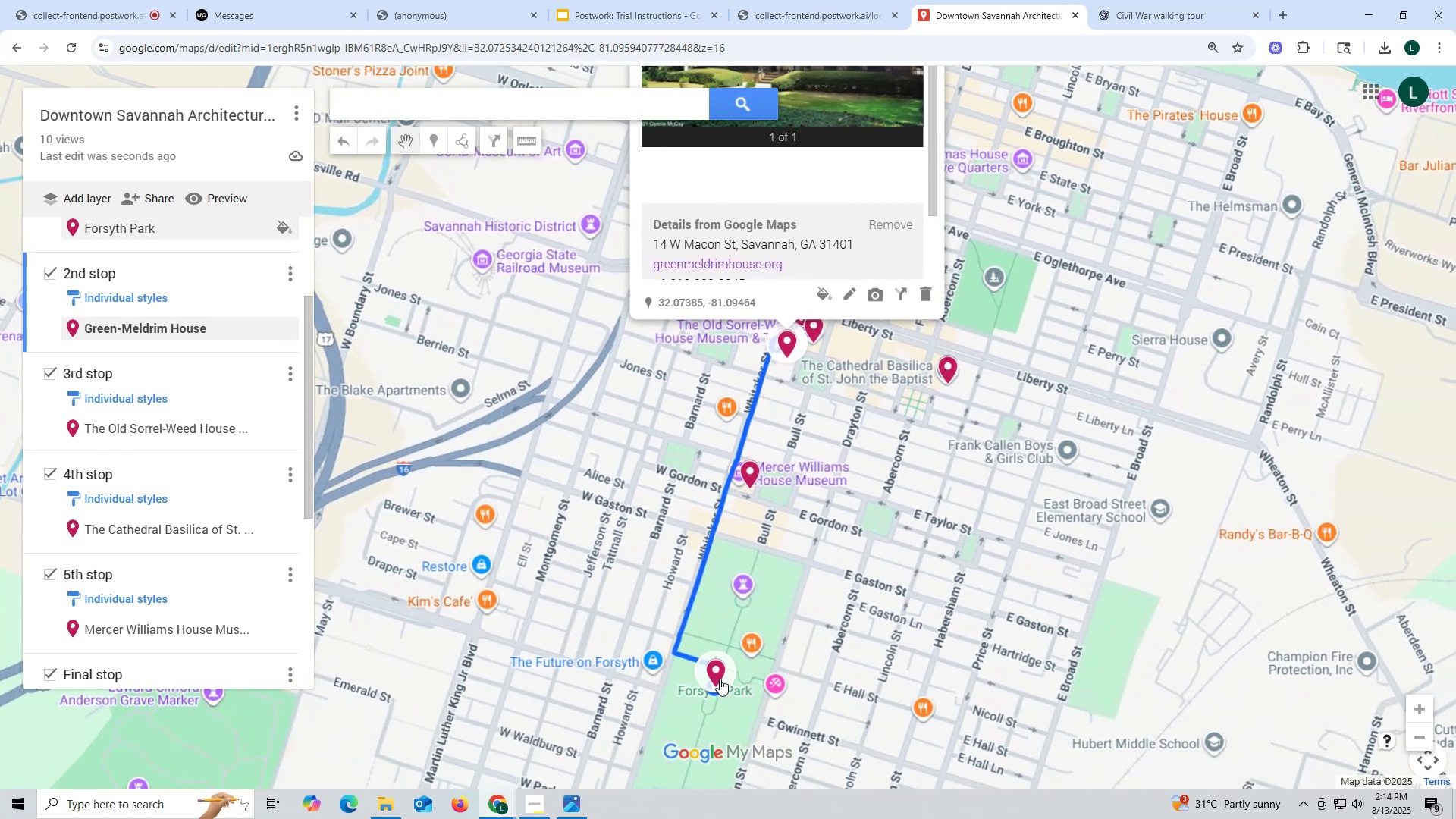 
left_click_drag(start_coordinate=[720, 681], to_coordinate=[765, 690])
 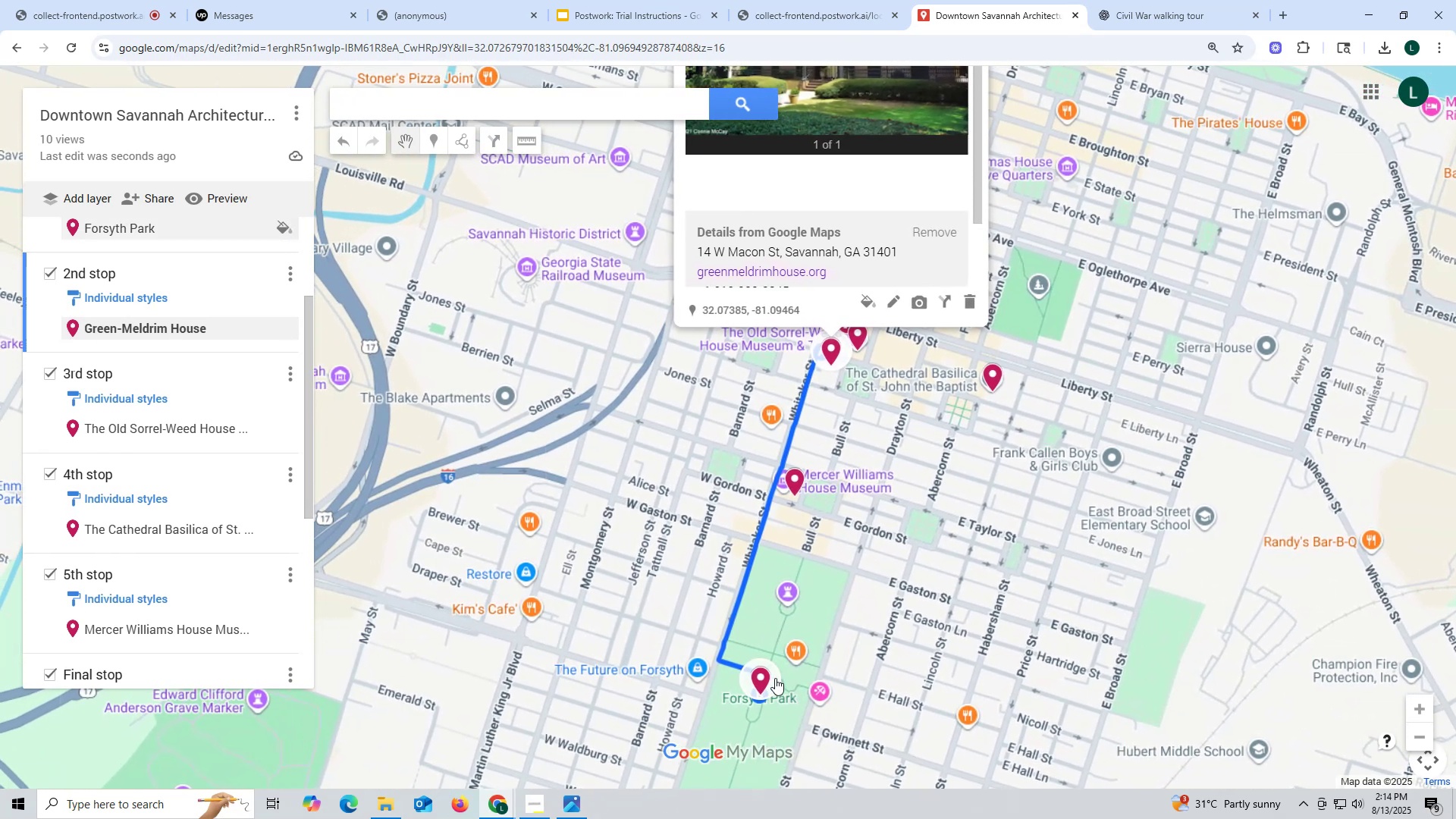 
key(Control+ControlLeft)
 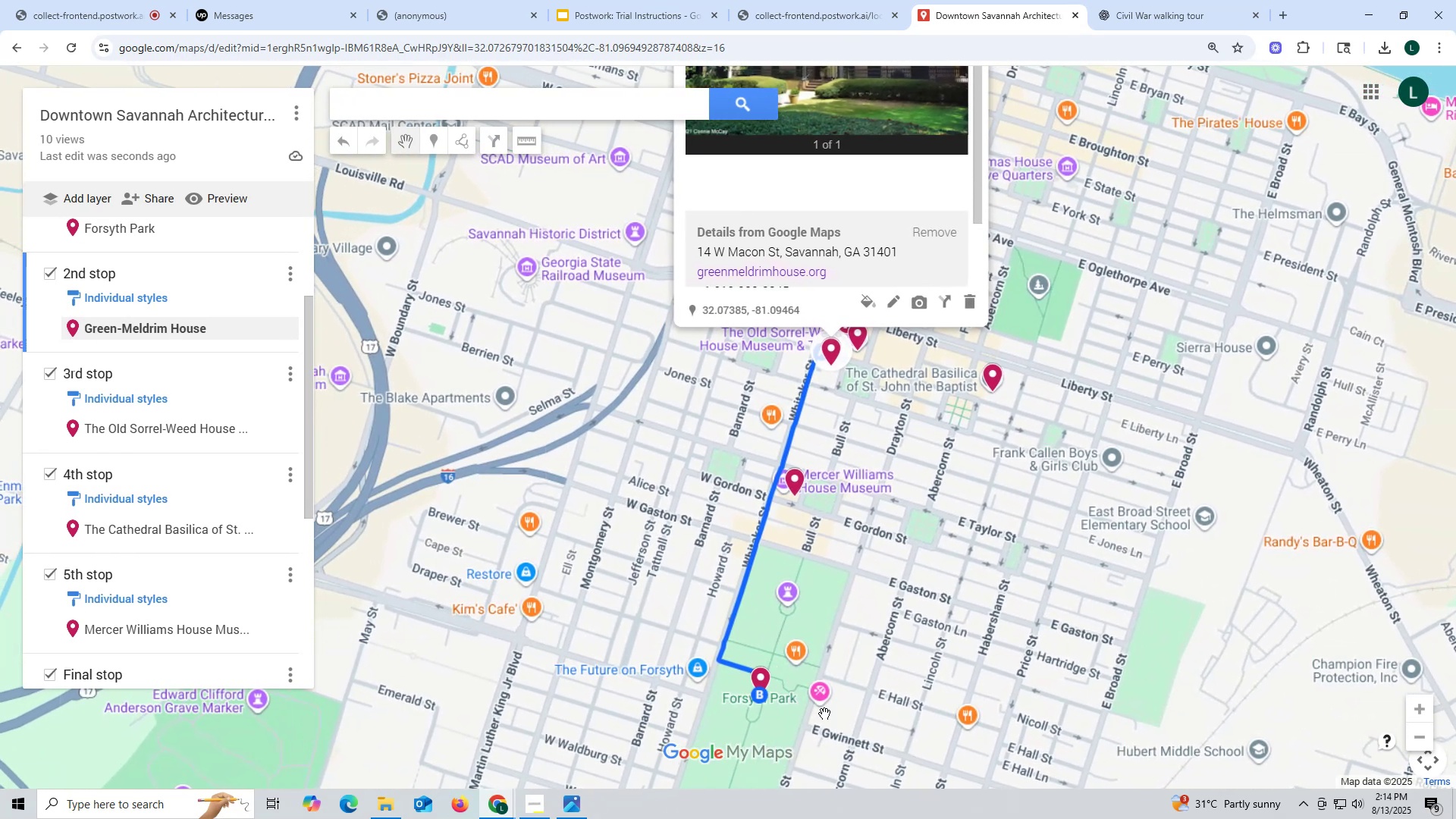 
scroll: coordinate [824, 714], scroll_direction: up, amount: 3.0
 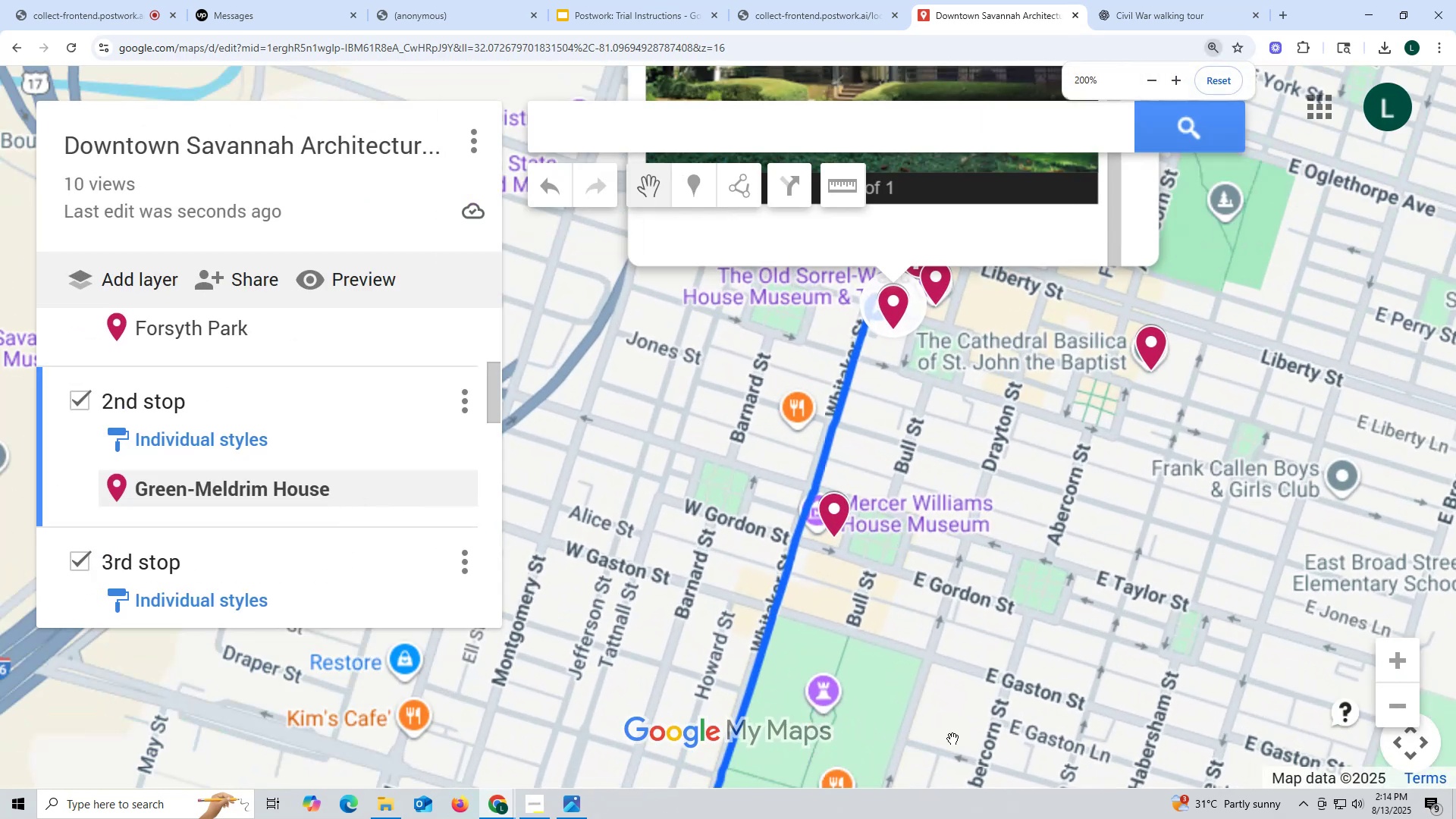 
left_click_drag(start_coordinate=[996, 733], to_coordinate=[856, 434])
 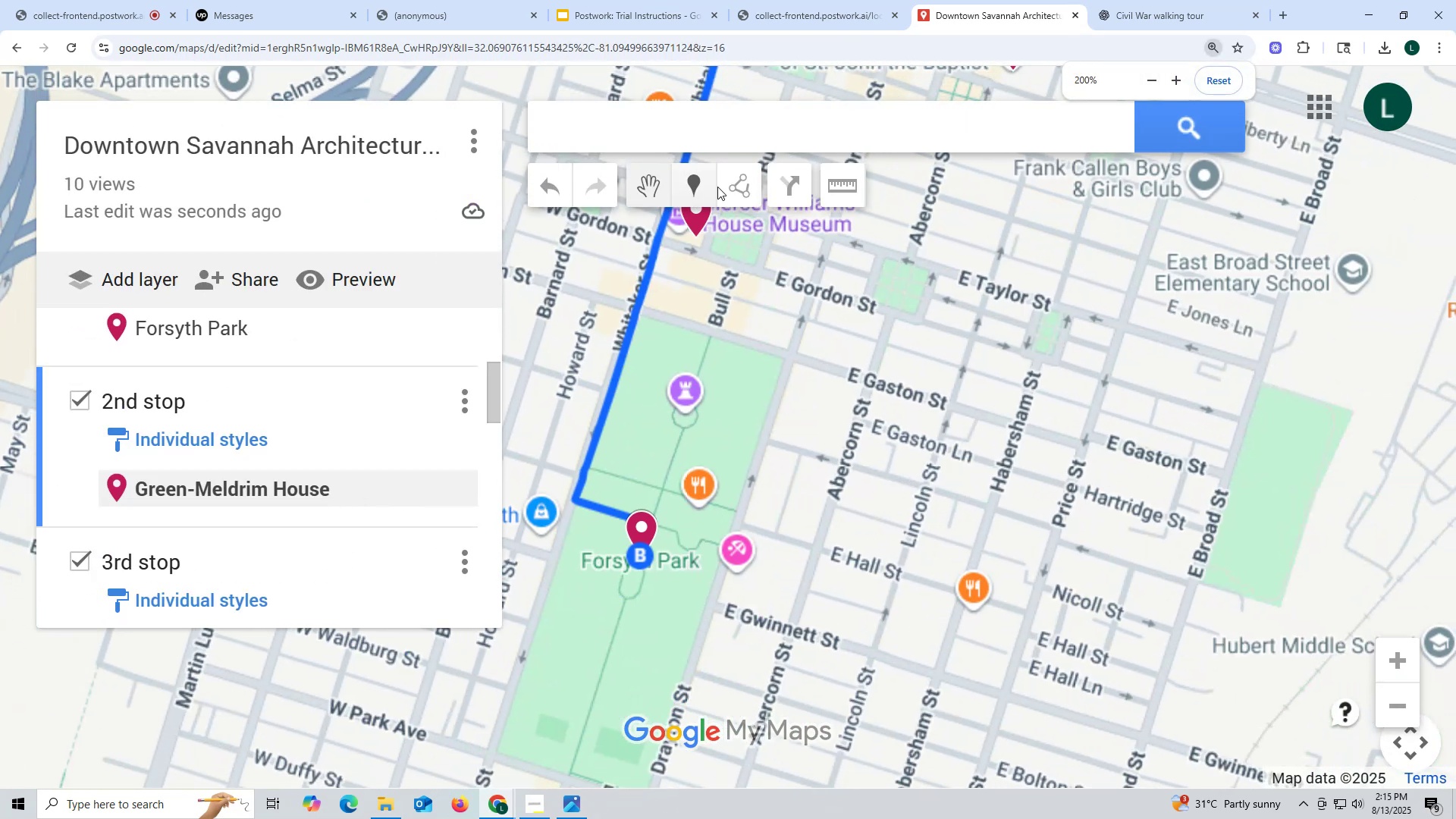 
left_click([739, 182])
 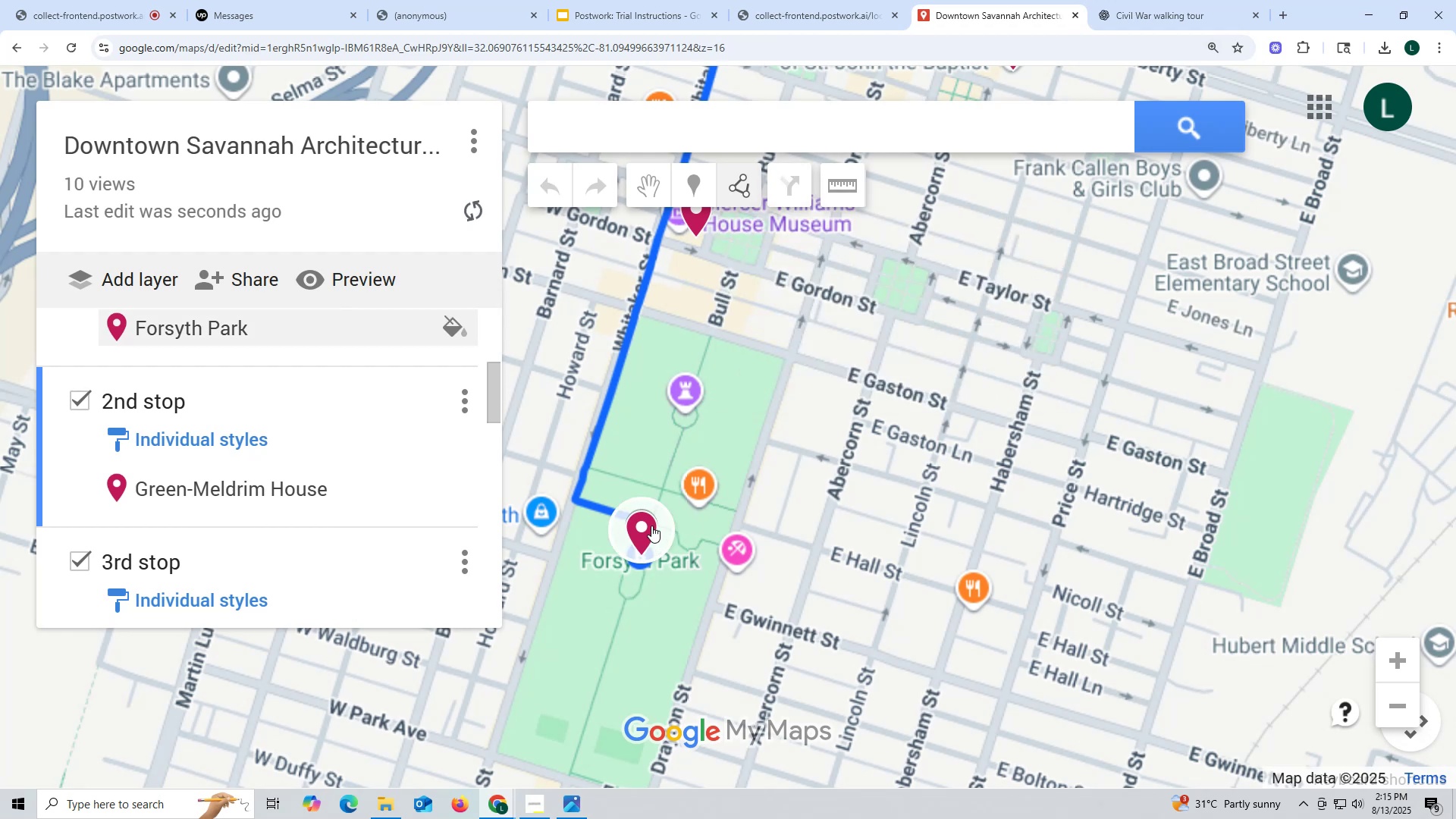 
left_click_drag(start_coordinate=[657, 525], to_coordinate=[694, 542])
 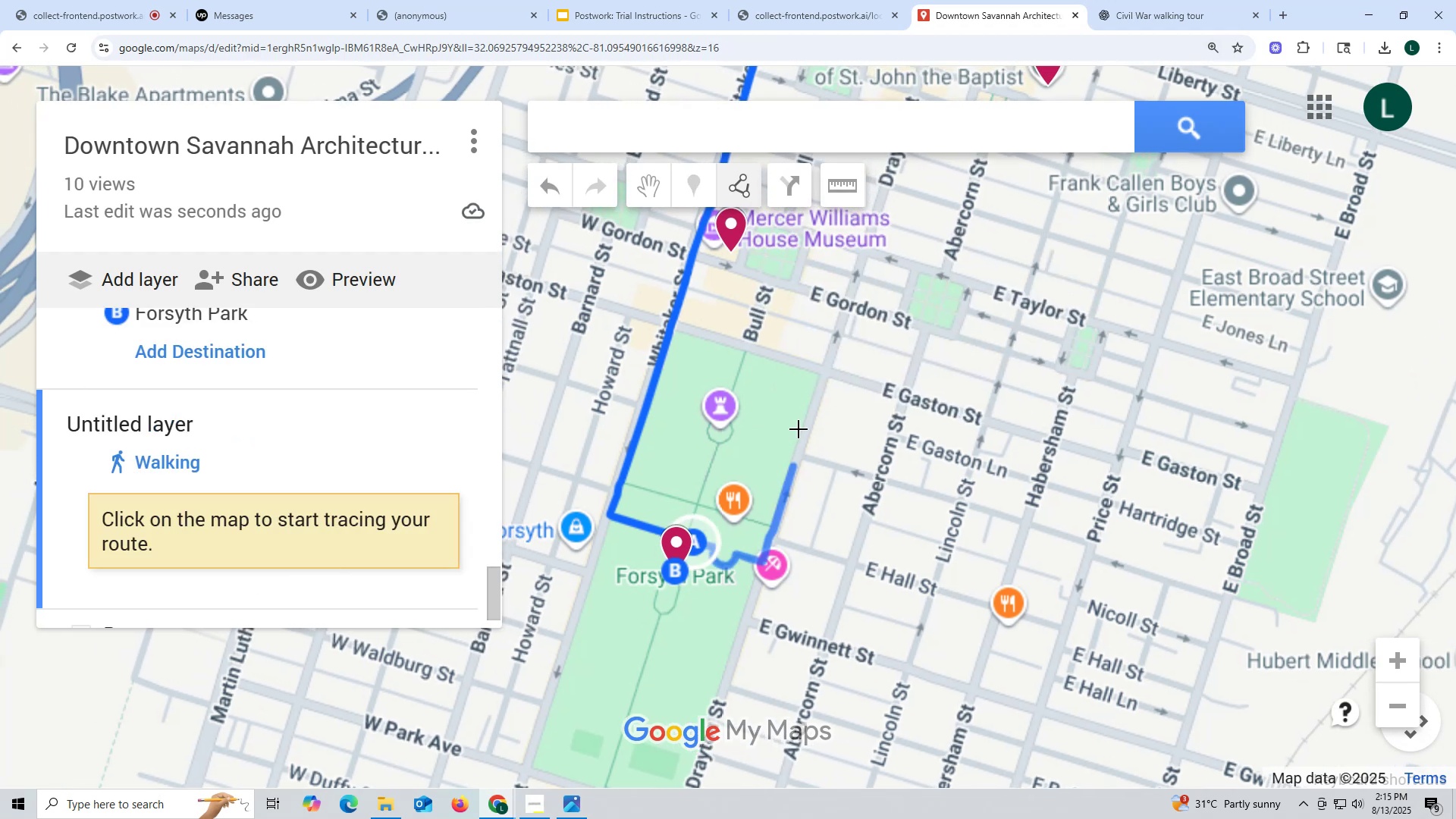 
left_click_drag(start_coordinate=[864, 306], to_coordinate=[838, 587])
 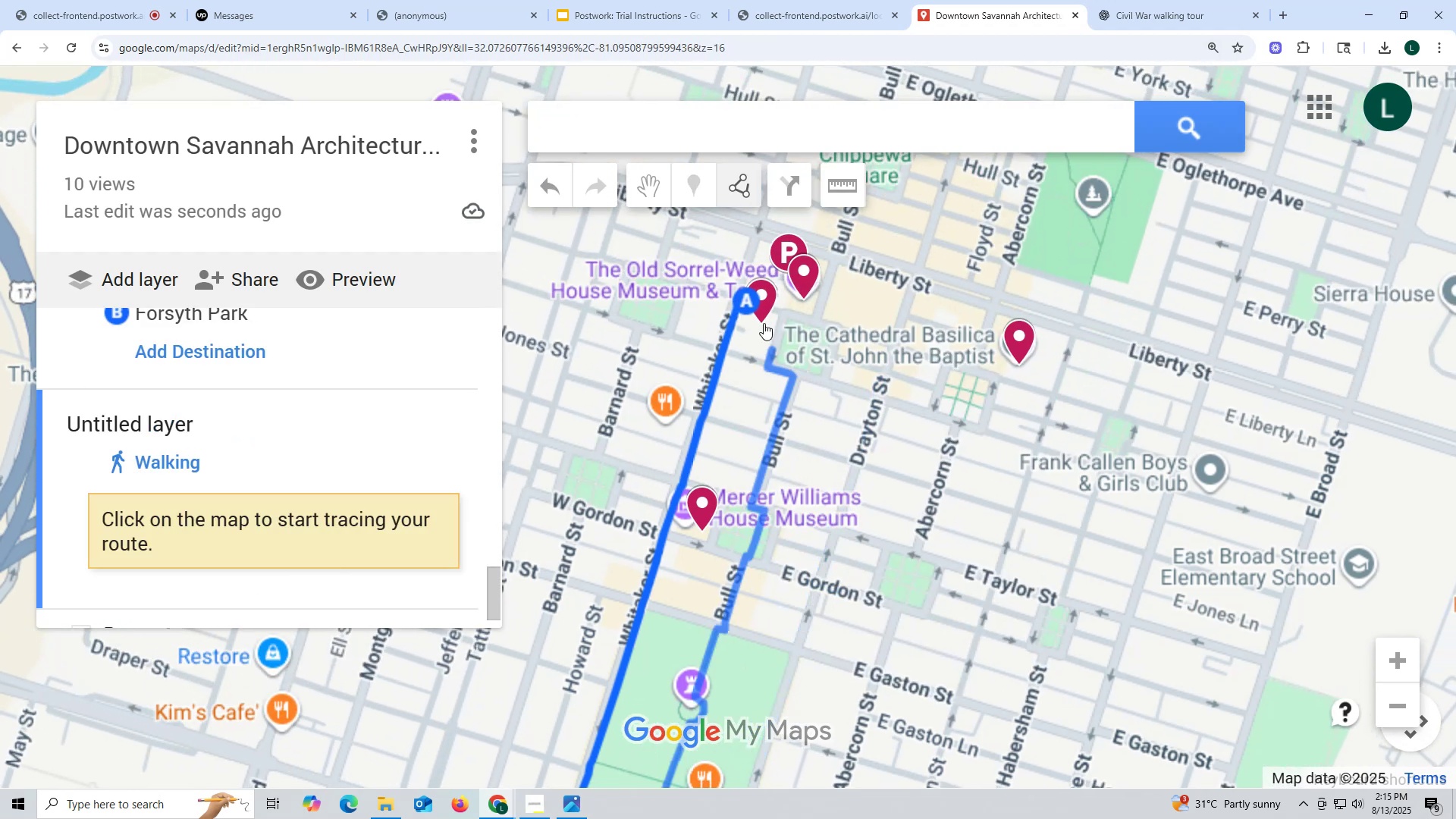 
left_click([759, 303])
 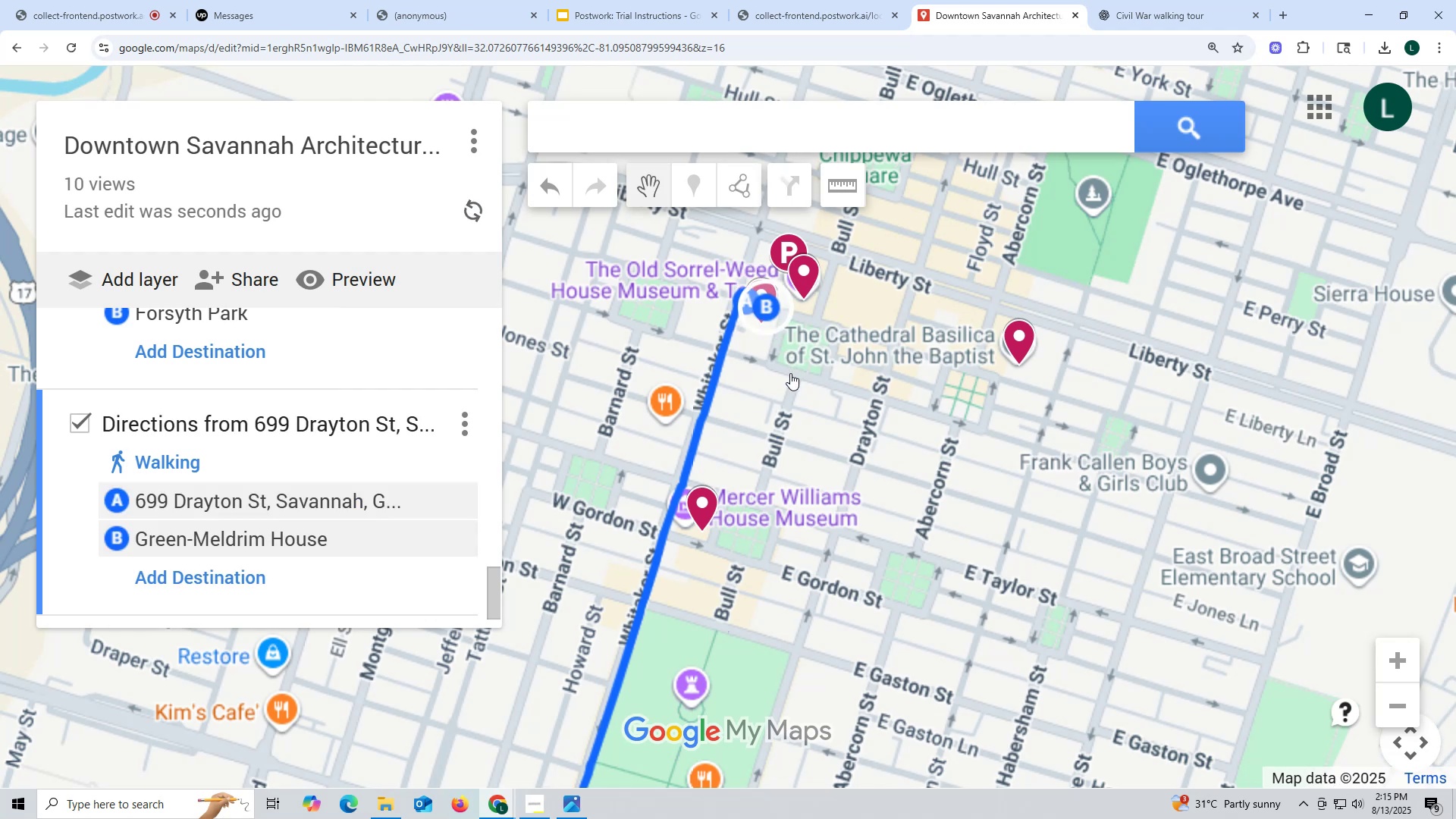 
left_click_drag(start_coordinate=[842, 477], to_coordinate=[812, 205])
 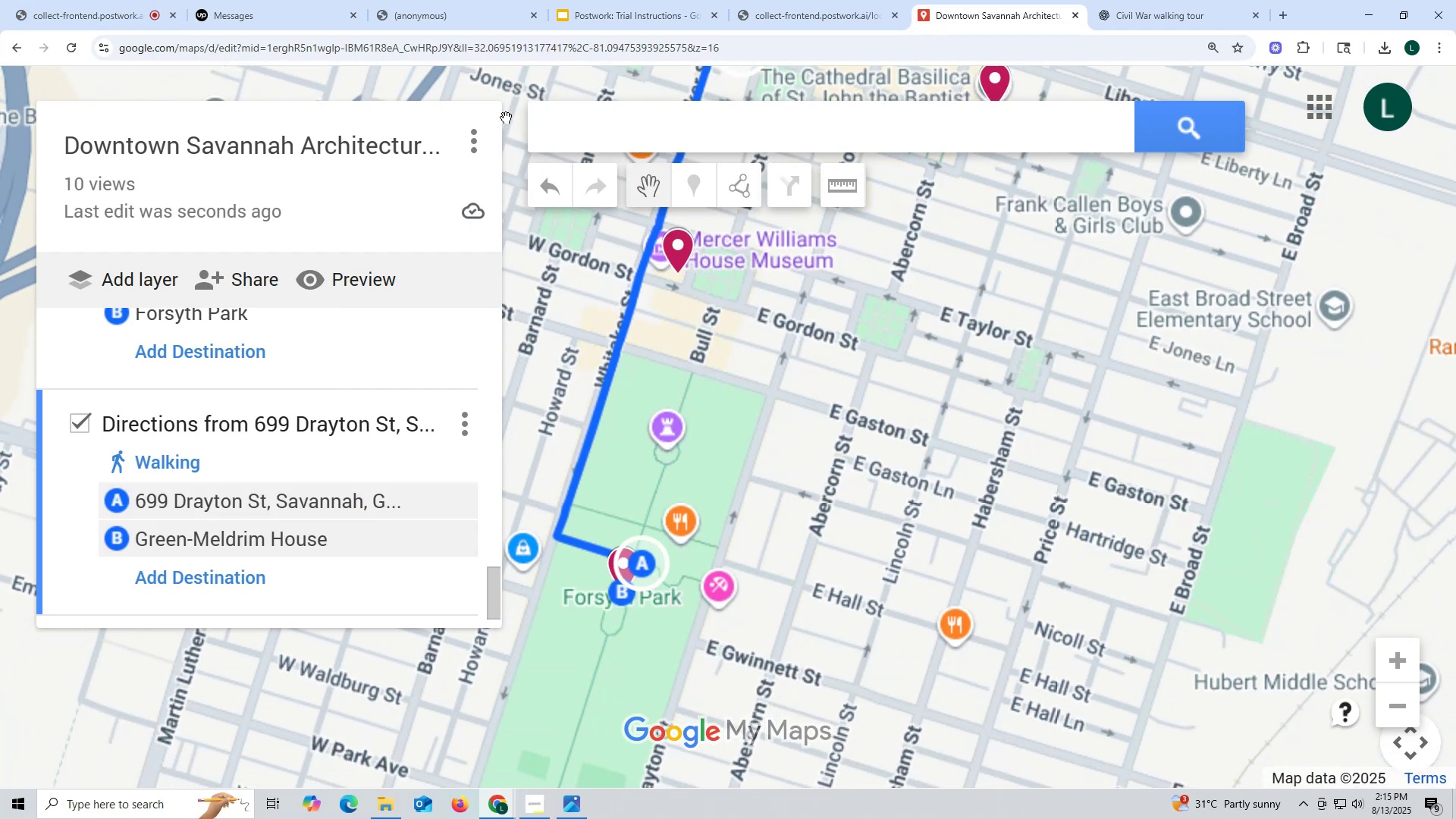 
hold_key(key=ControlLeft, duration=0.37)
scroll: coordinate [517, 219], scroll_direction: down, amount: 5.0
 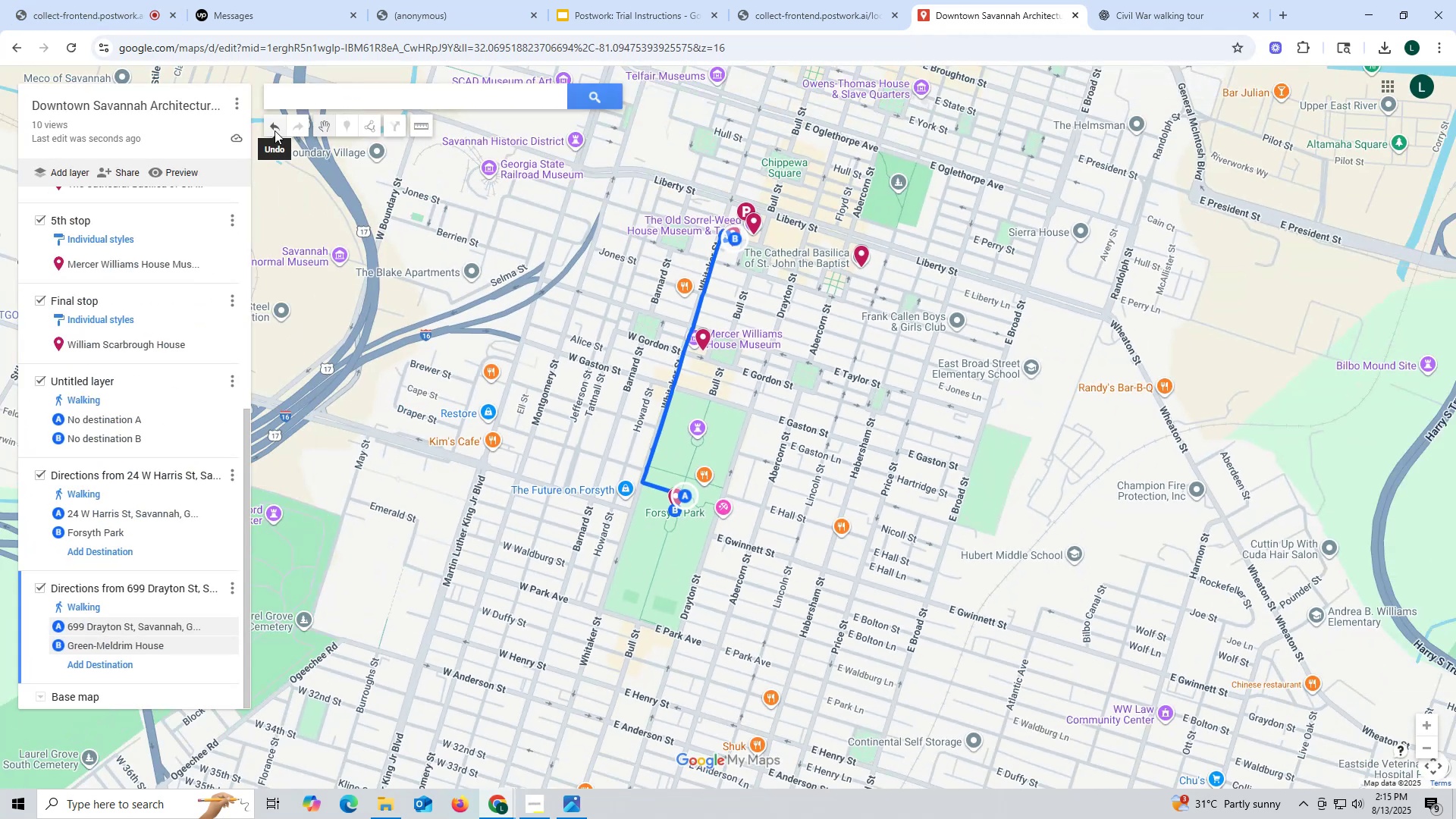 
left_click([275, 130])
 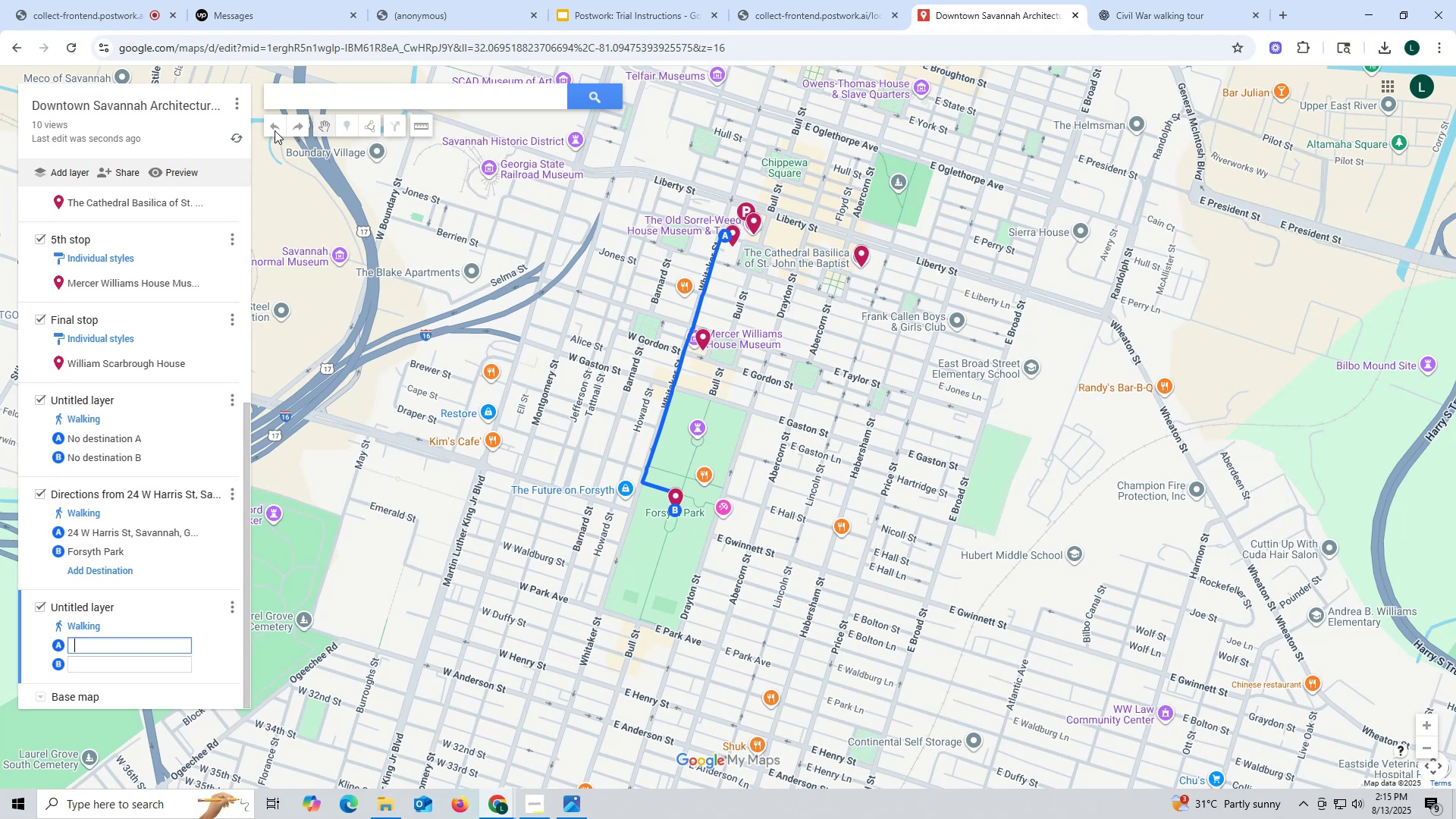 
left_click([275, 130])
 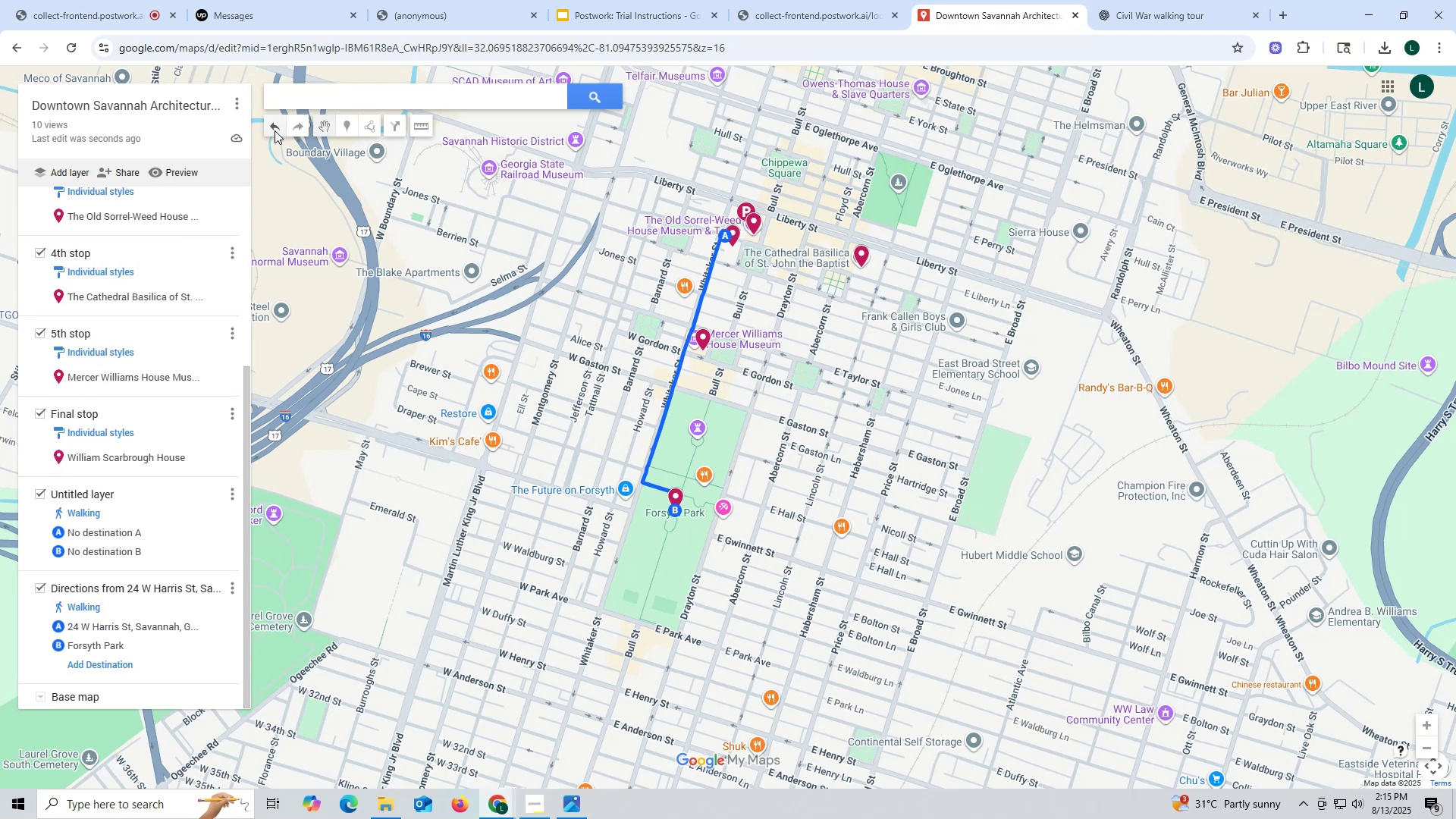 
left_click([275, 130])
 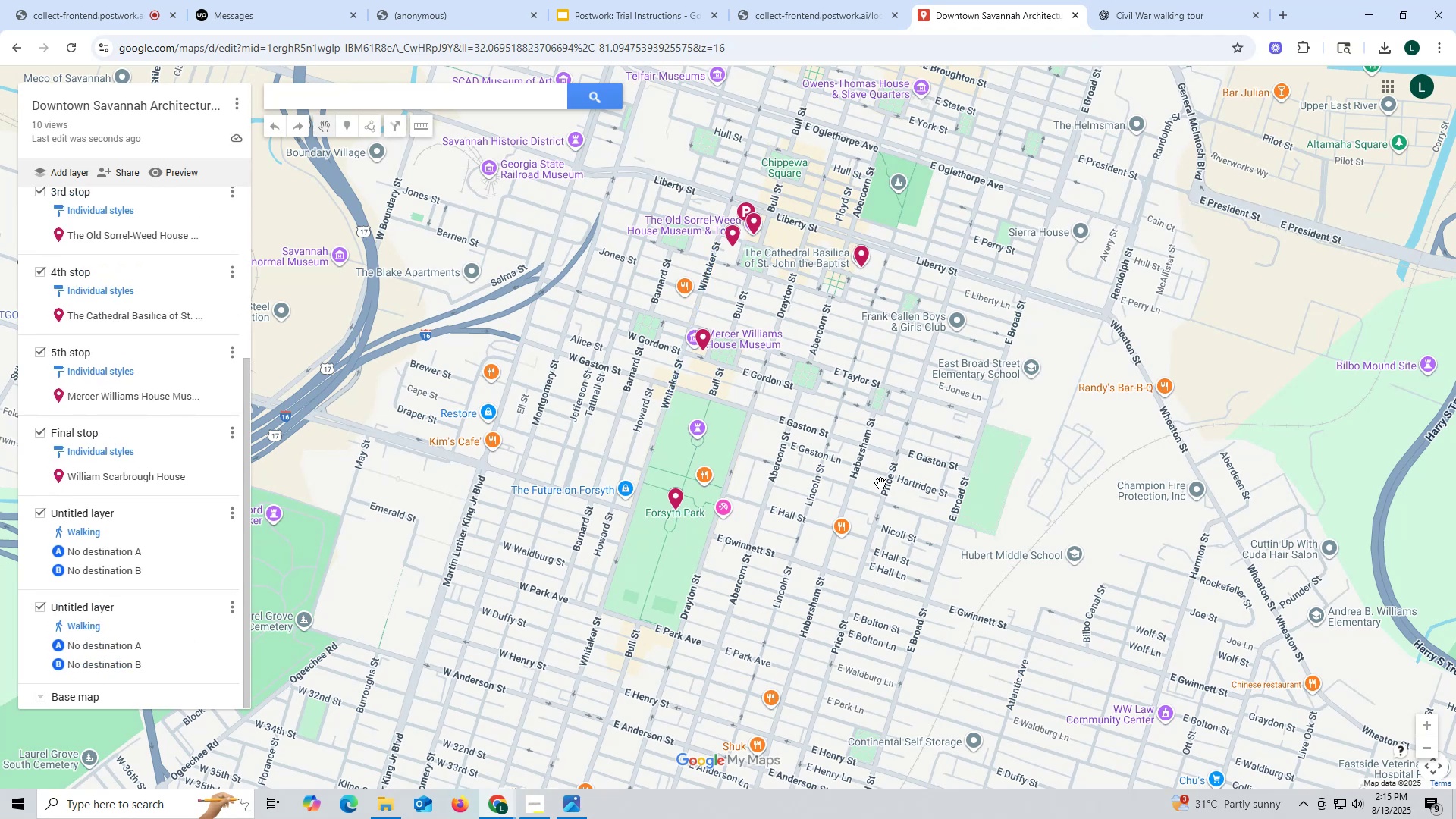 
hold_key(key=ControlLeft, duration=1.15)
scroll: coordinate [898, 457], scroll_direction: up, amount: 2.0
 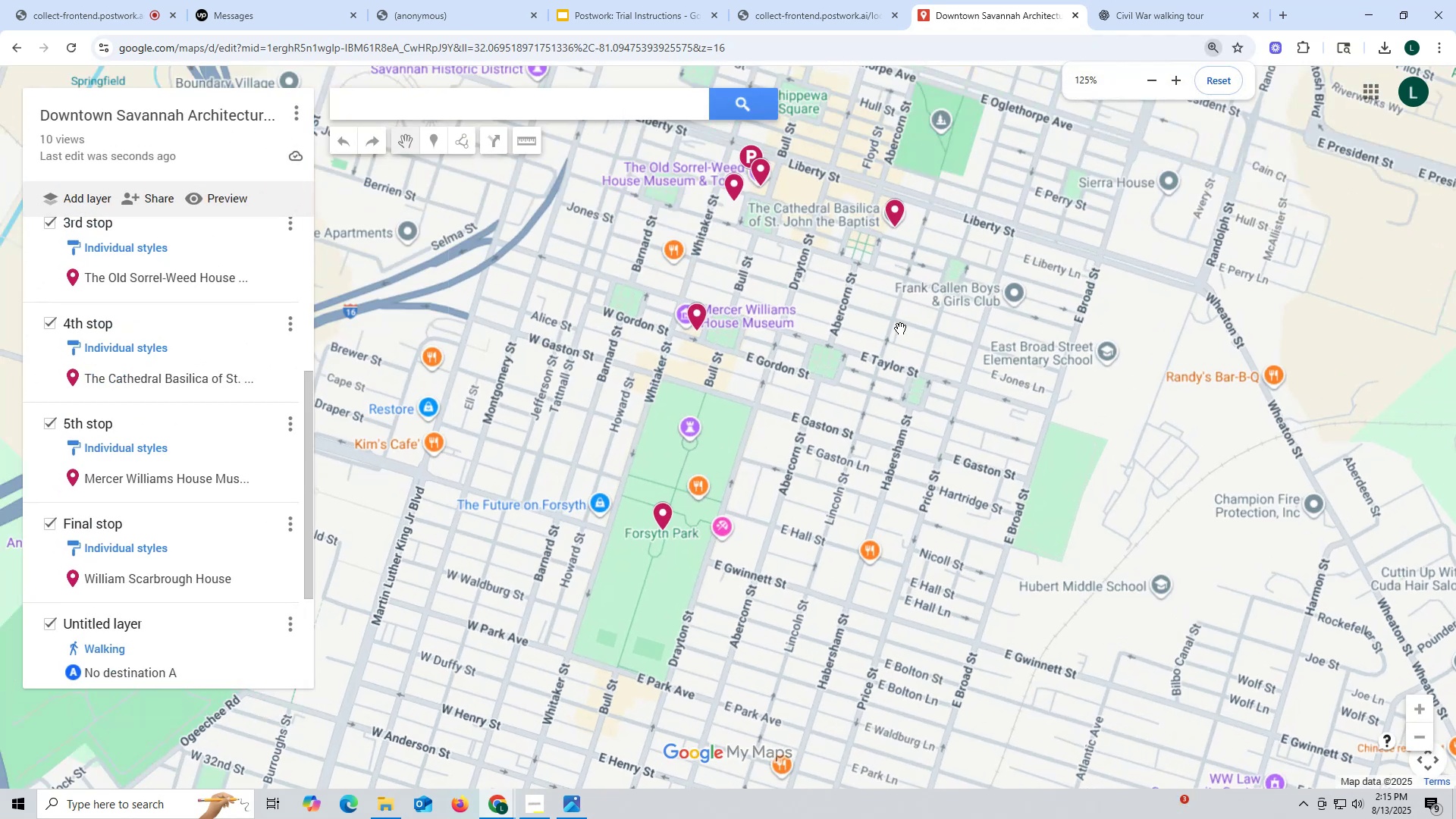 
left_click_drag(start_coordinate=[900, 328], to_coordinate=[968, 573])
 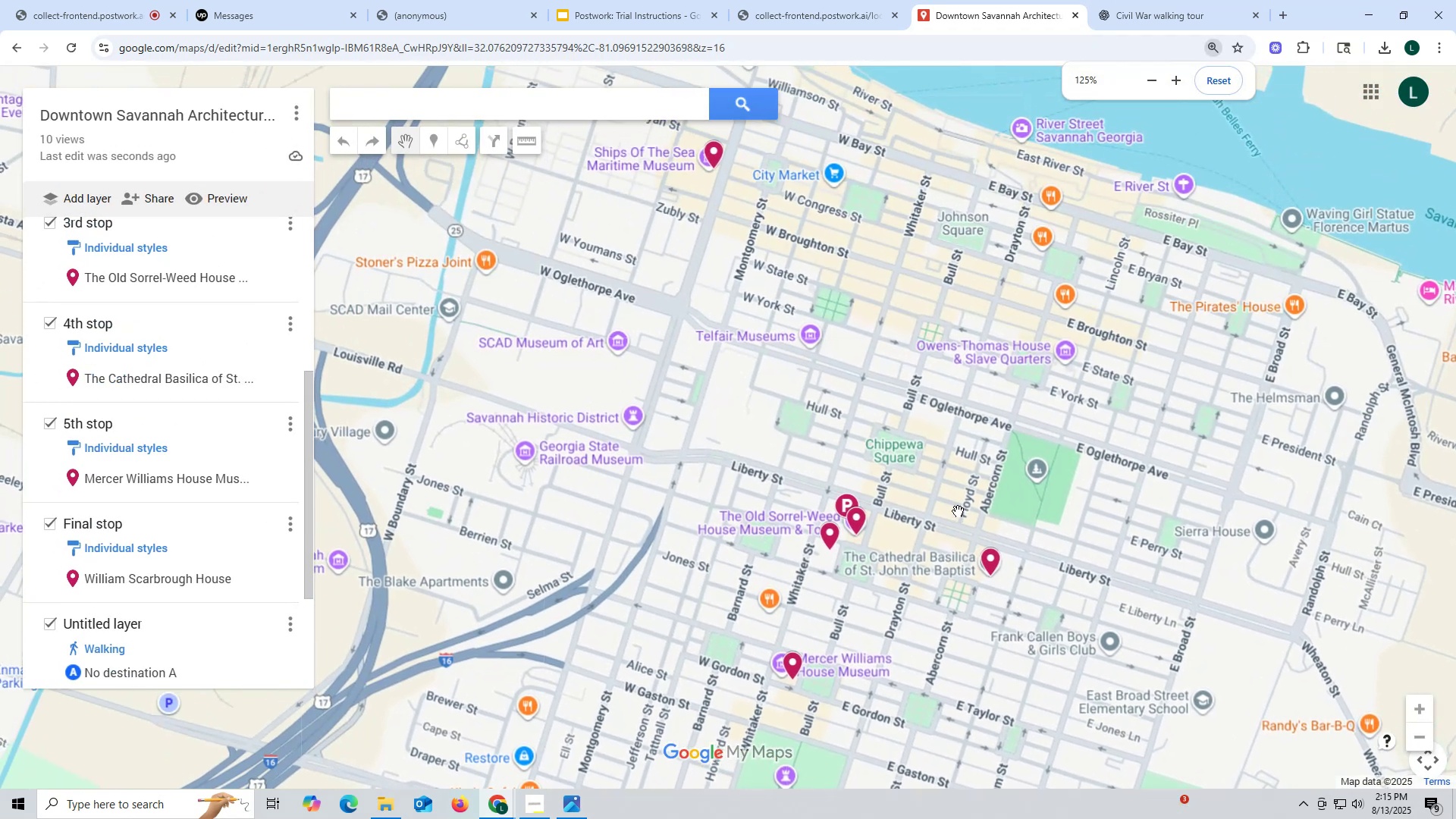 
key(Control+ControlLeft)
 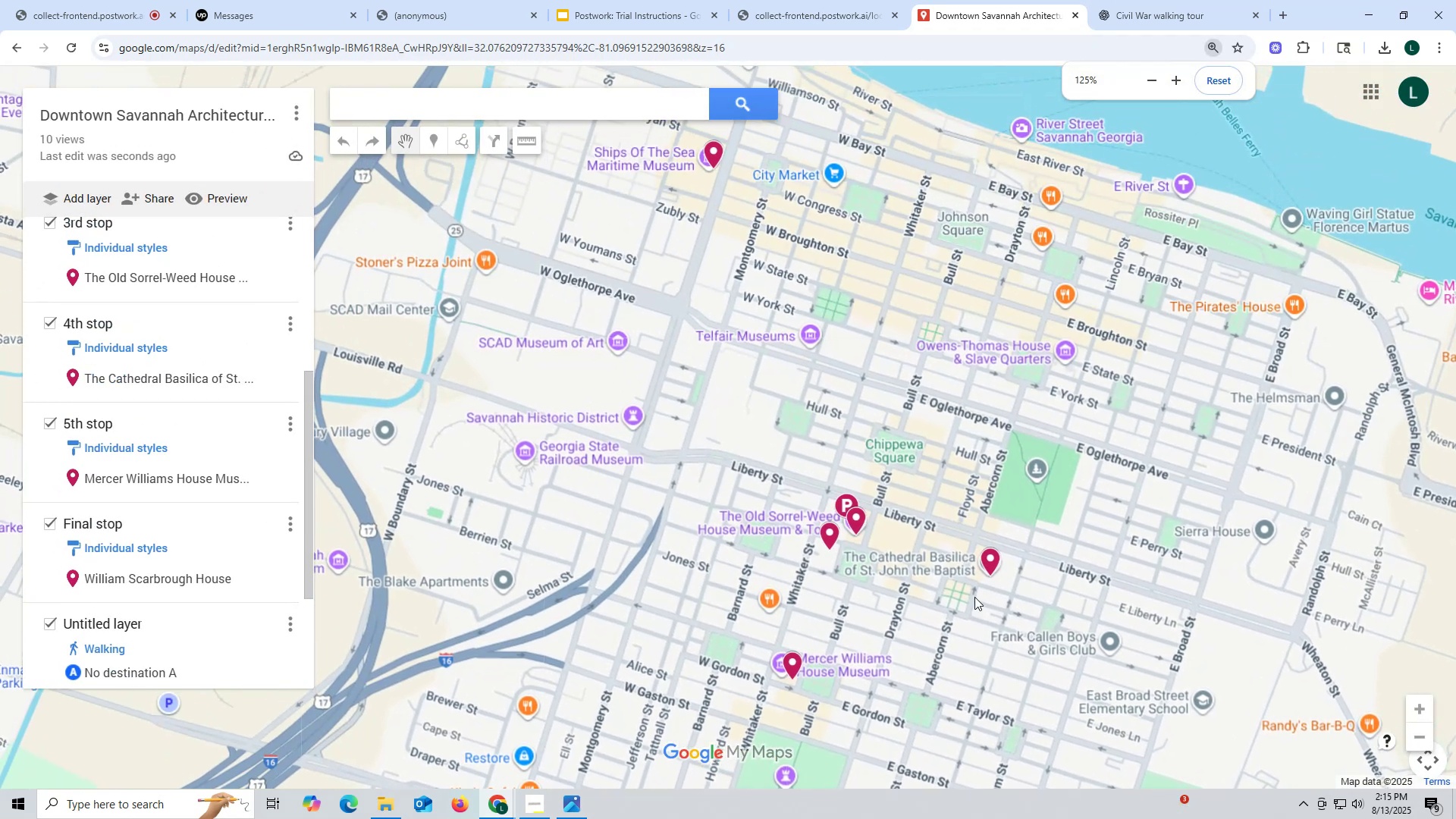 
left_click_drag(start_coordinate=[982, 600], to_coordinate=[848, 330])
 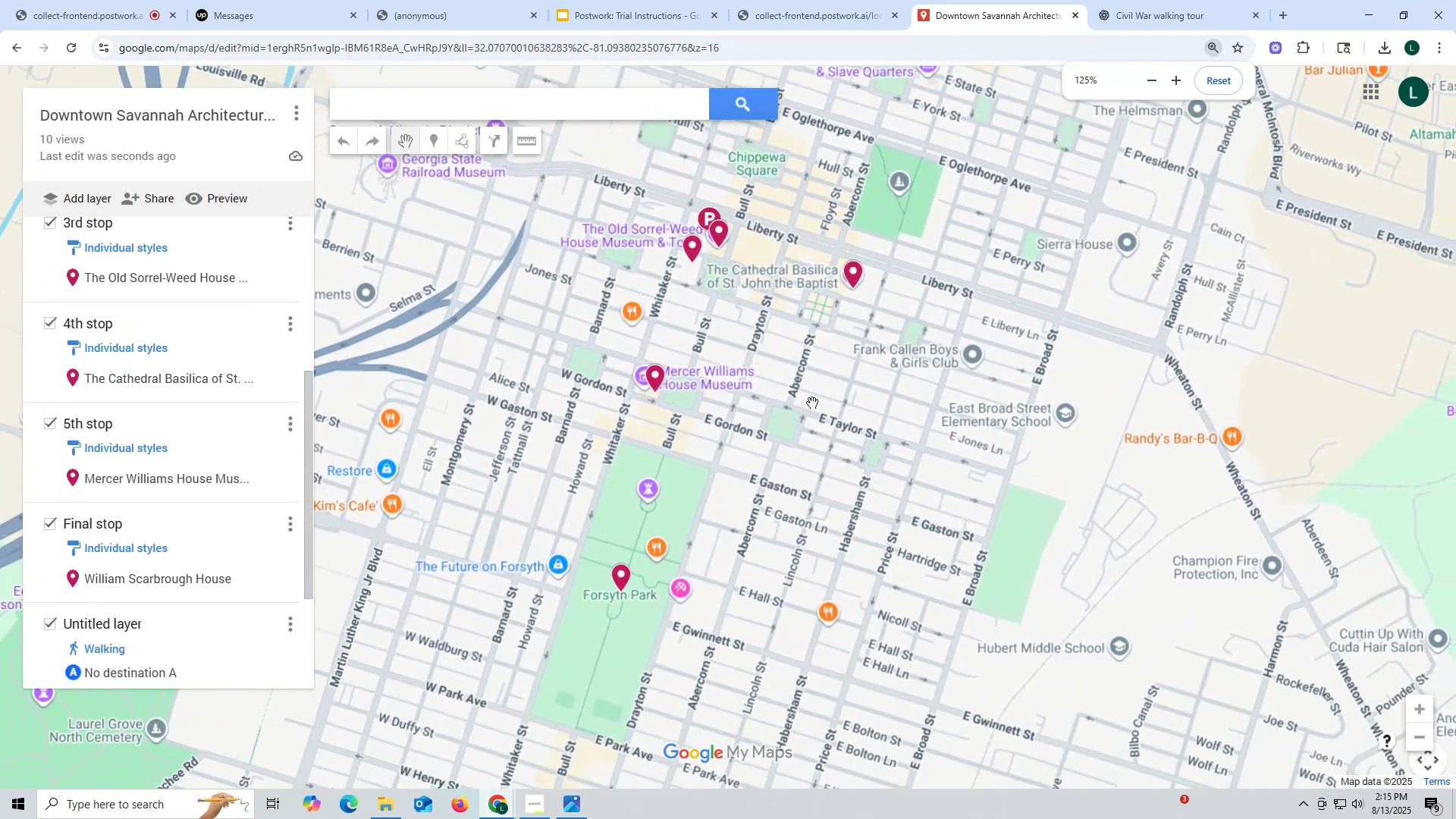 
hold_key(key=ControlLeft, duration=0.37)
 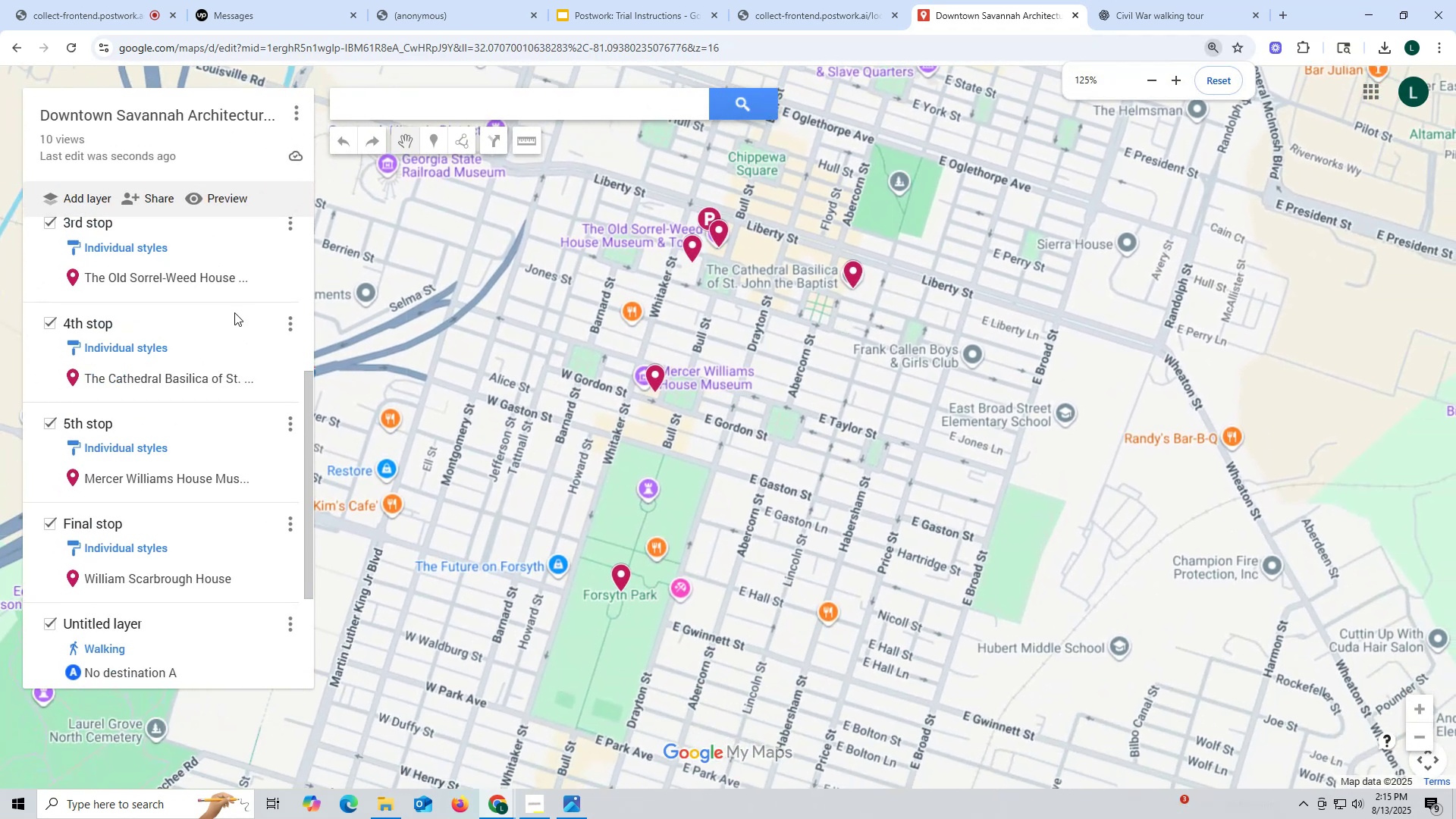 
scroll: coordinate [202, 313], scroll_direction: up, amount: 8.0
 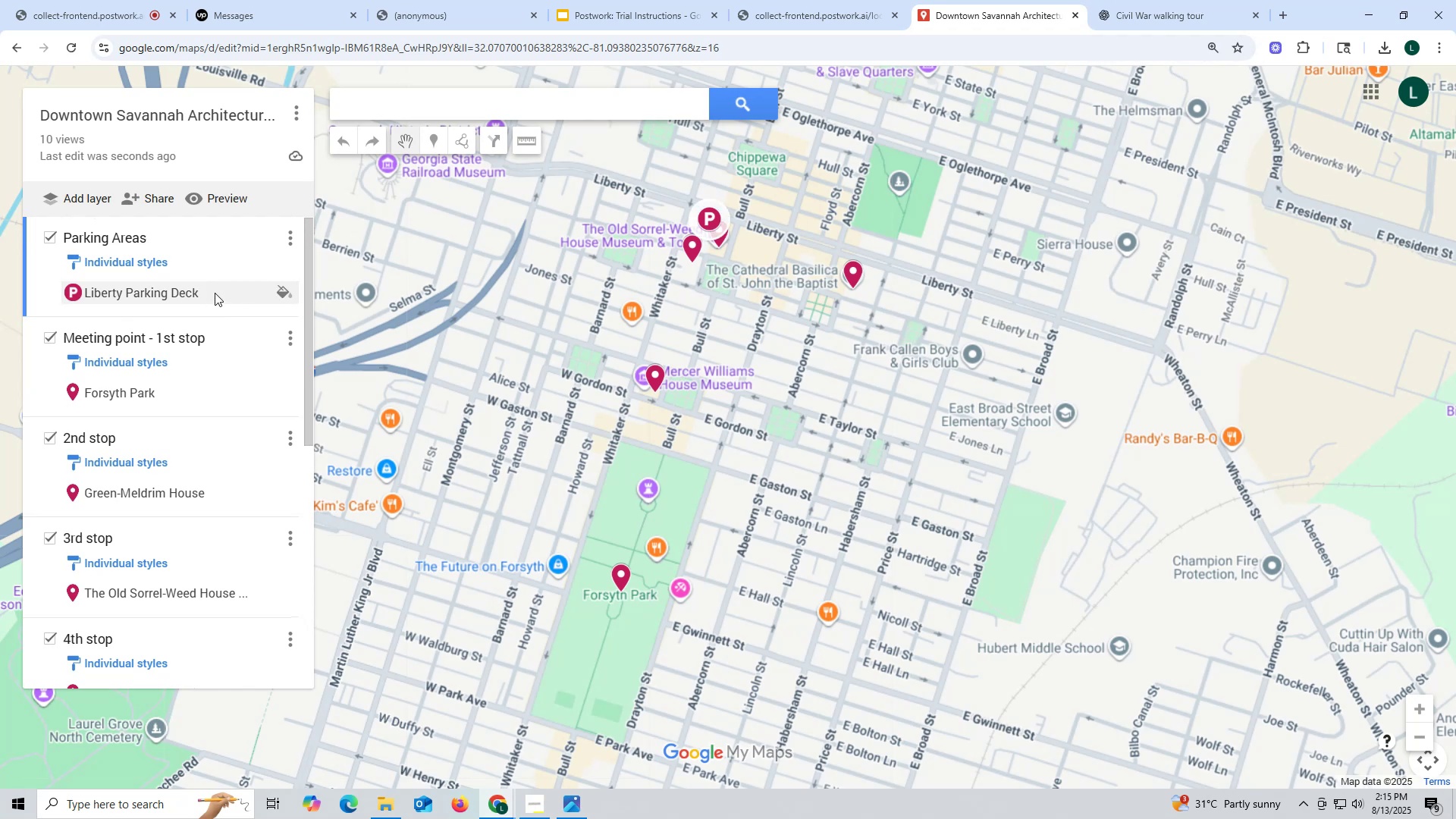 
wait(11.42)
 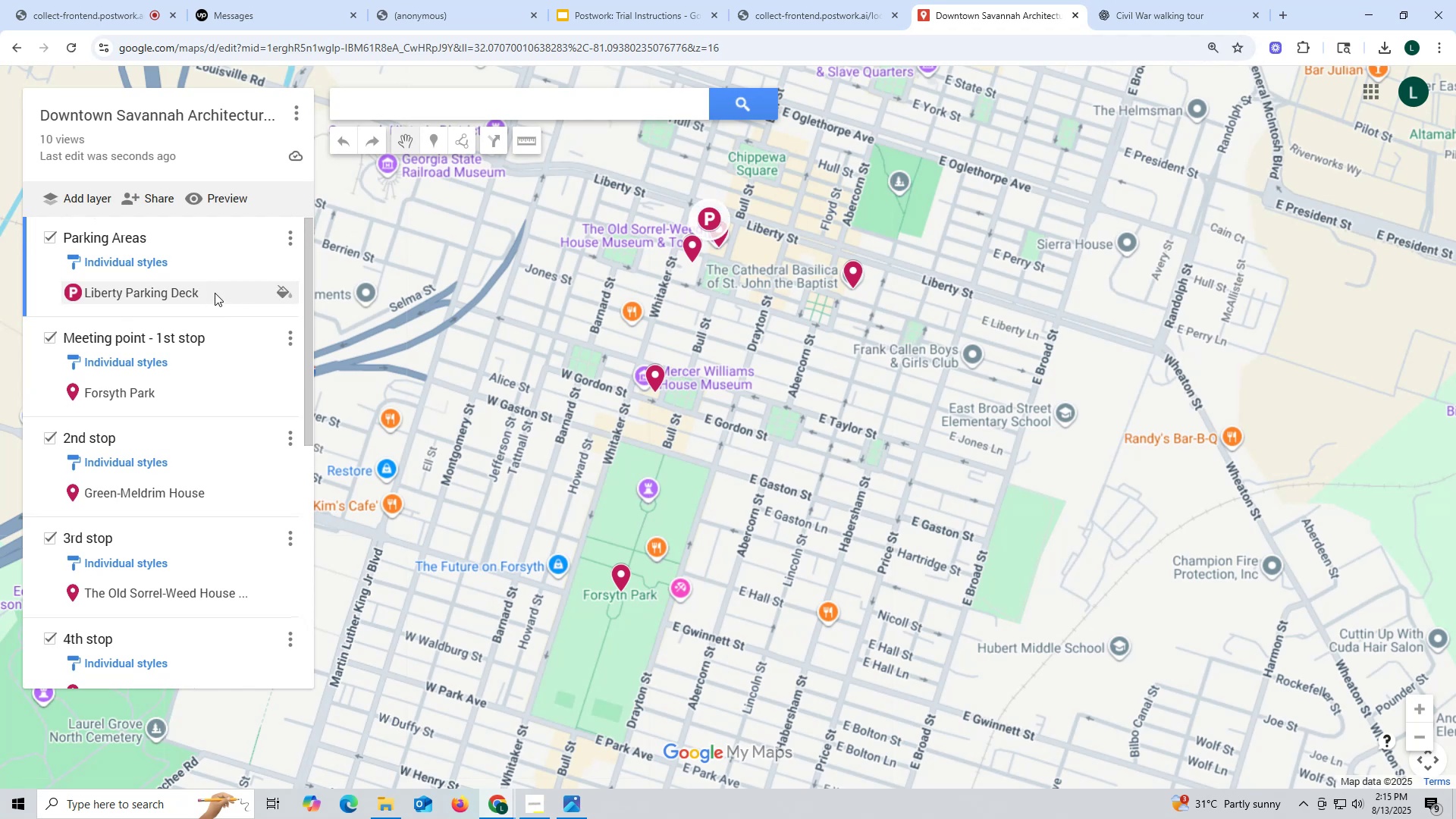 
left_click([215, 292])
 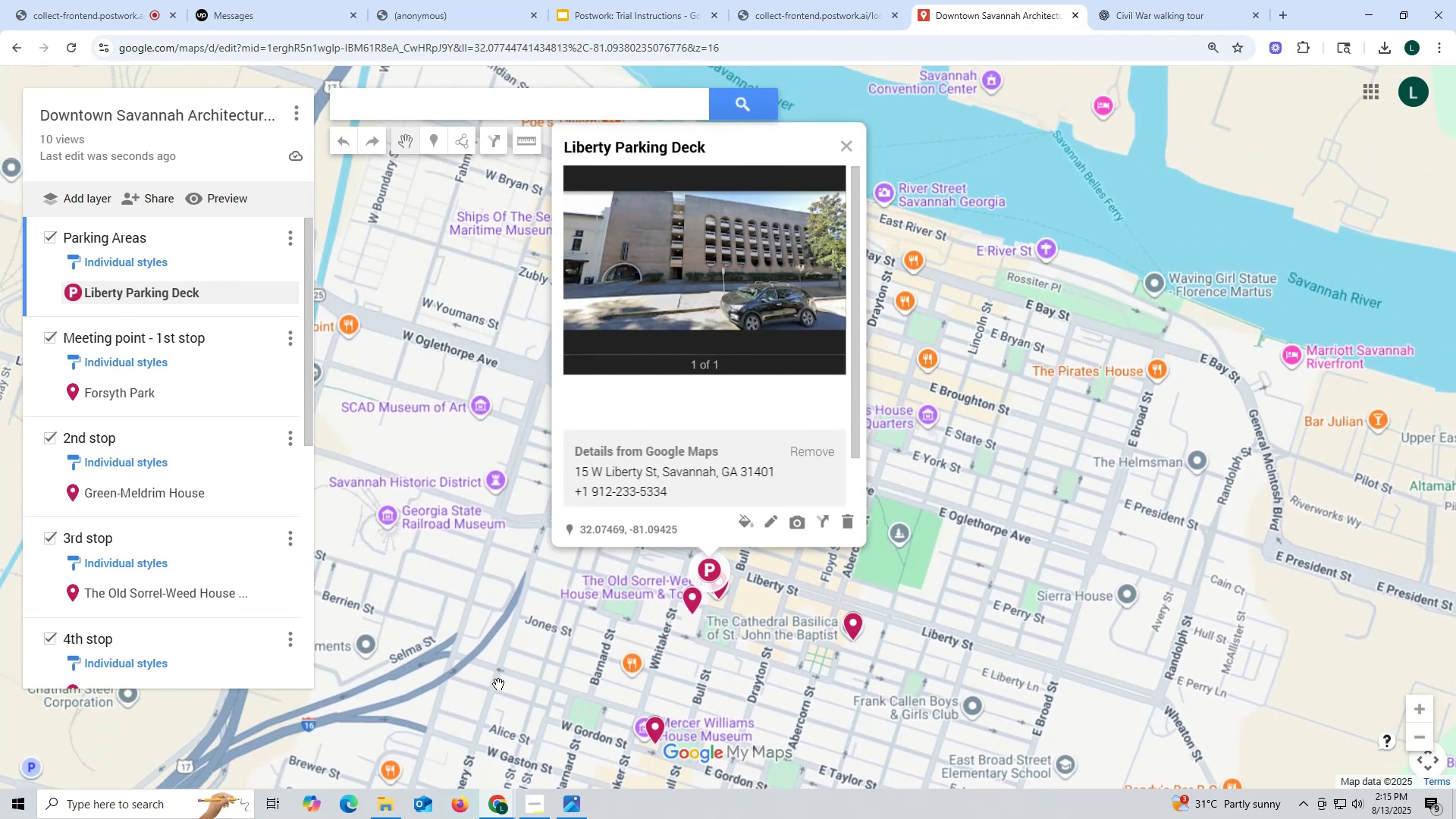 
left_click_drag(start_coordinate=[492, 667], to_coordinate=[431, 472])
 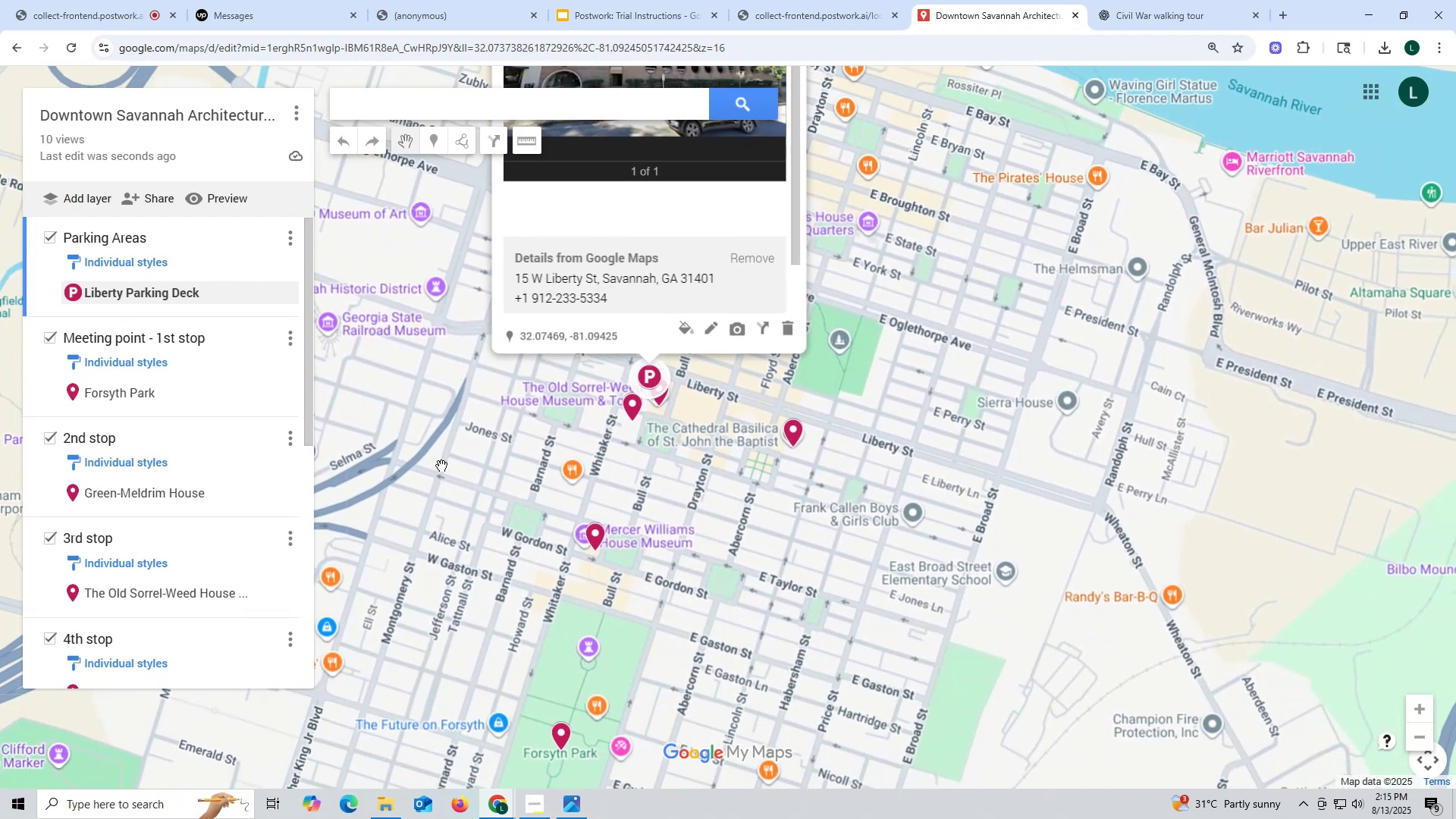 
wait(6.66)
 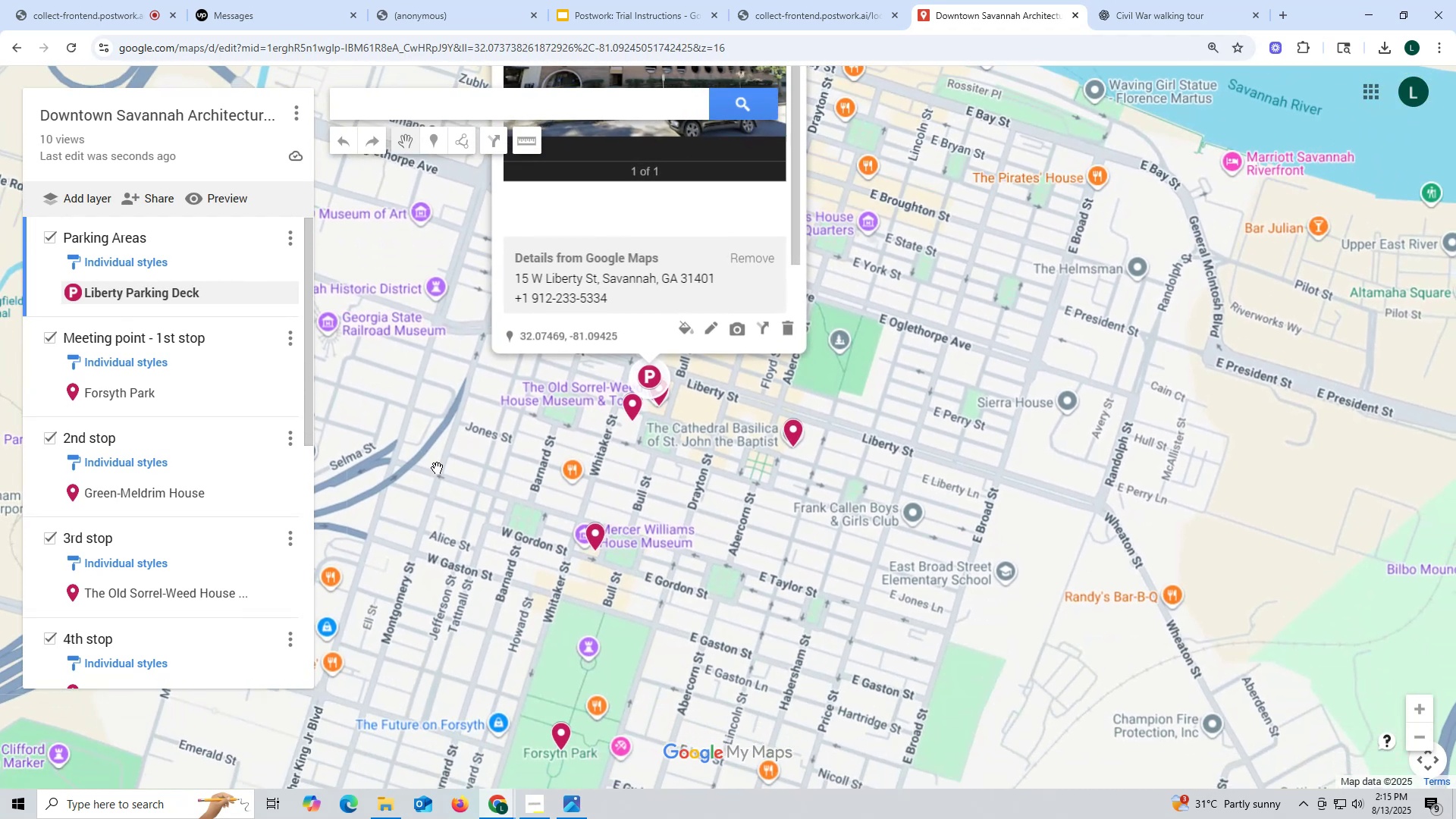 
left_click([113, 391])
 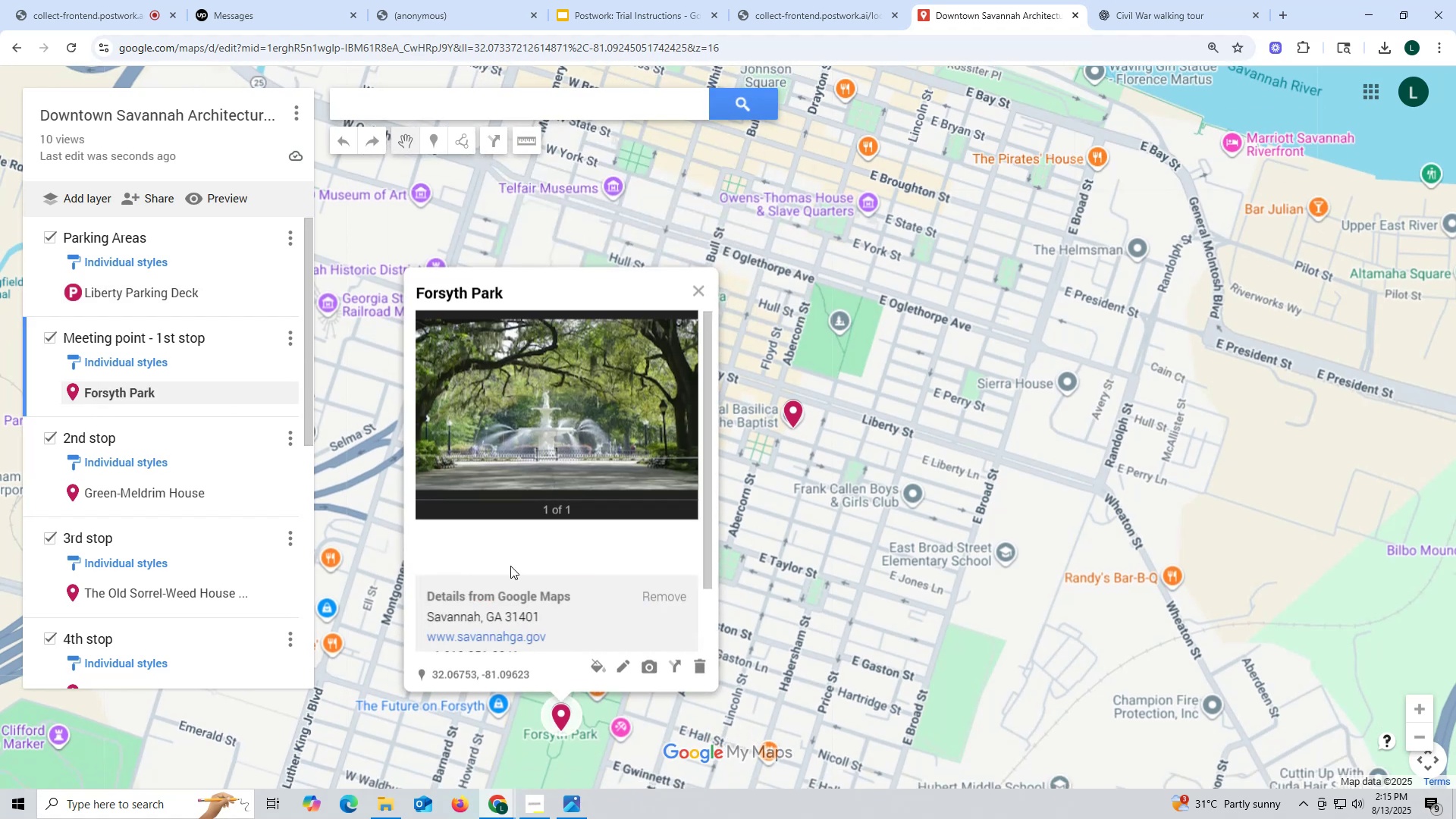 
left_click([508, 548])
 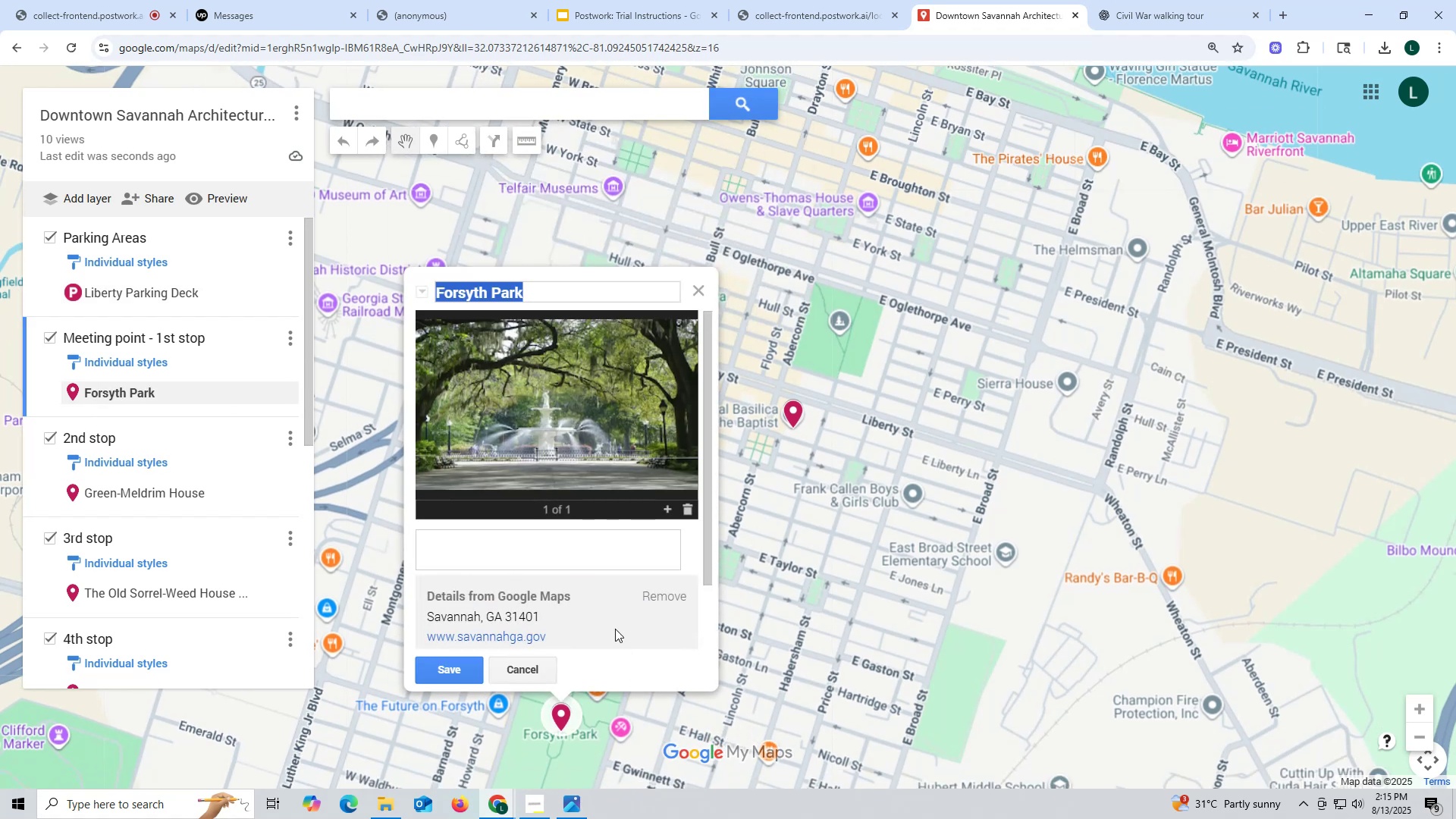 
left_click([519, 556])
 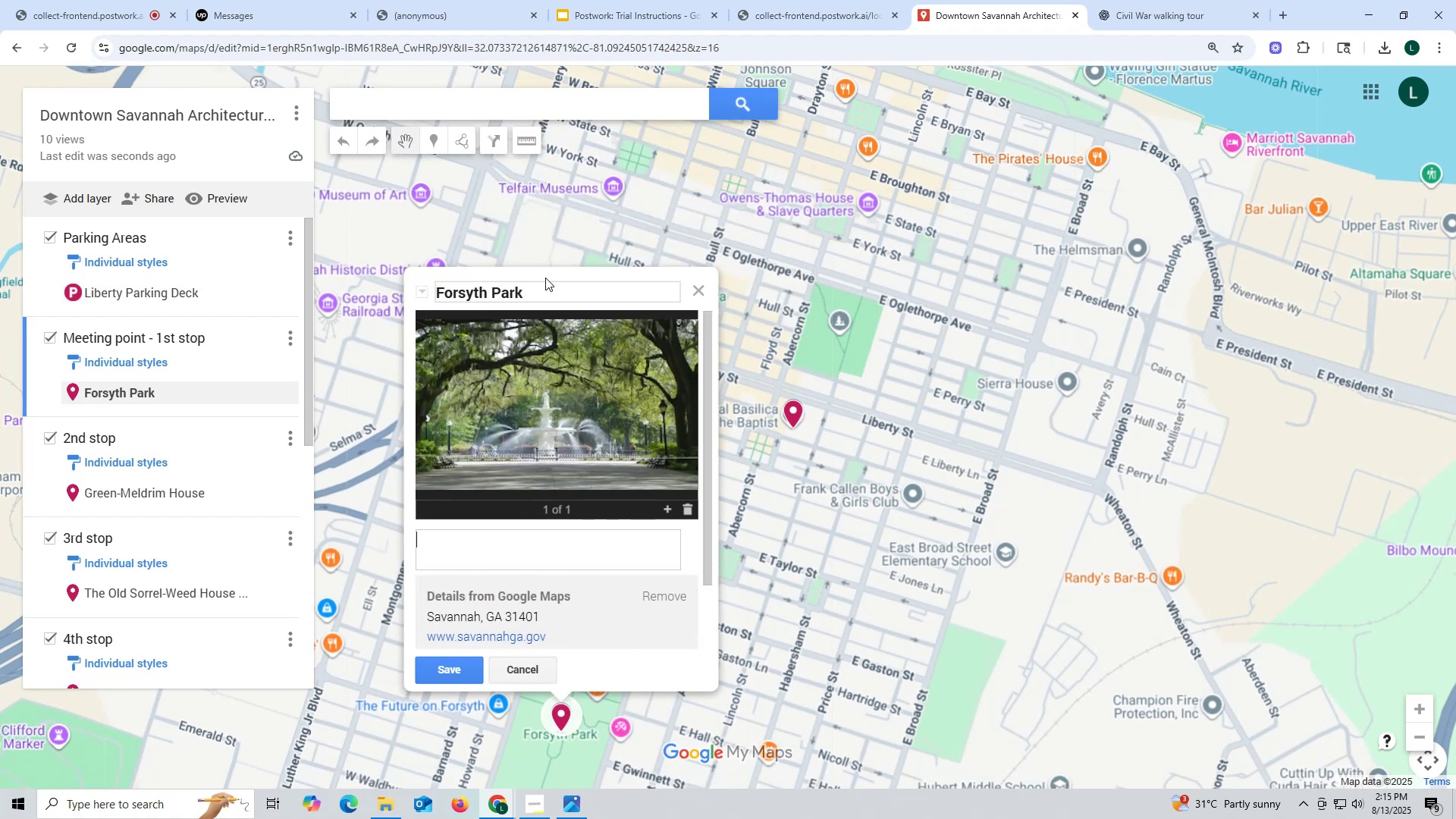 
left_click_drag(start_coordinate=[535, 289], to_coordinate=[383, 281])
 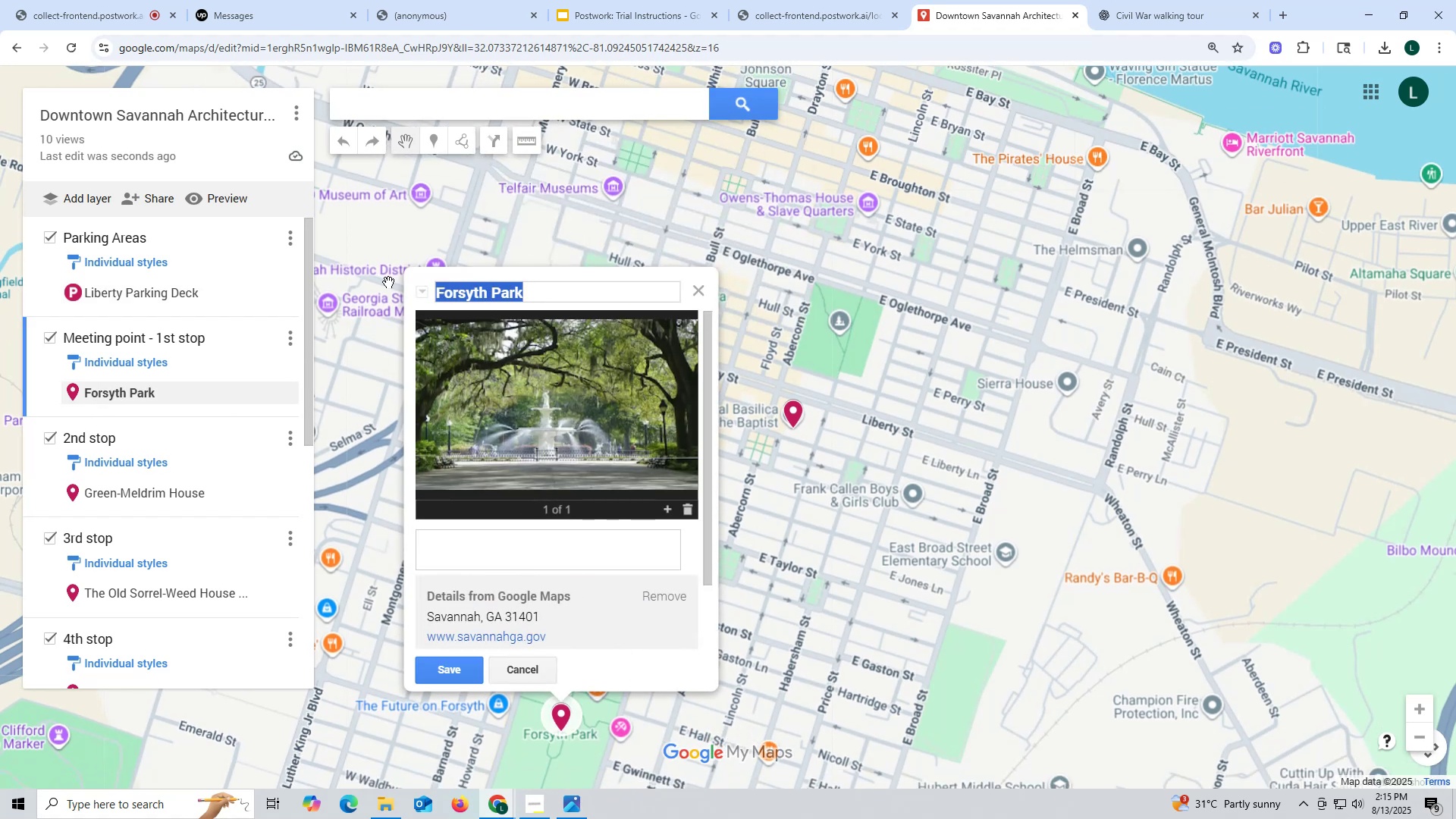 
key(Control+ControlLeft)
 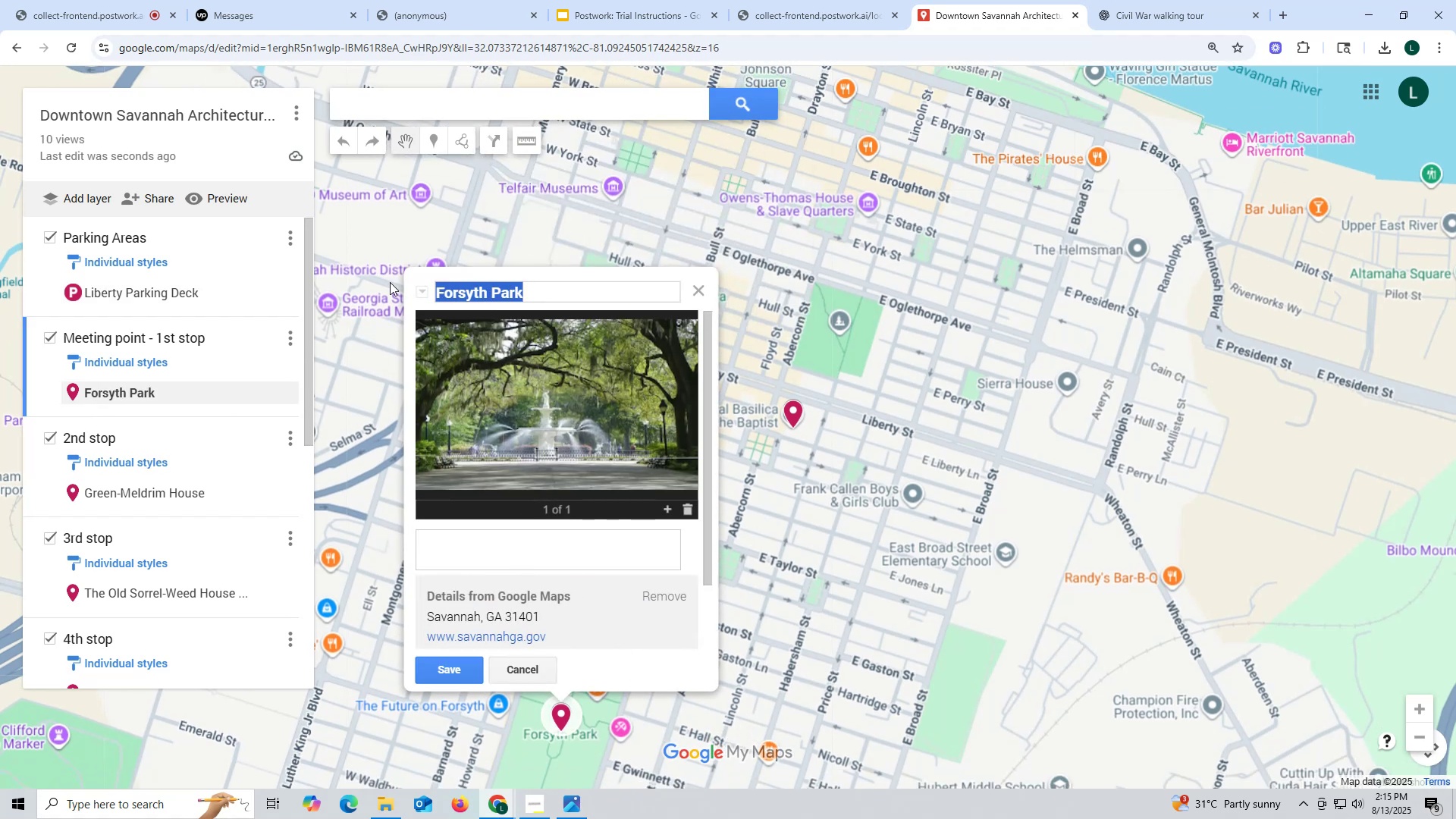 
key(Control+C)
 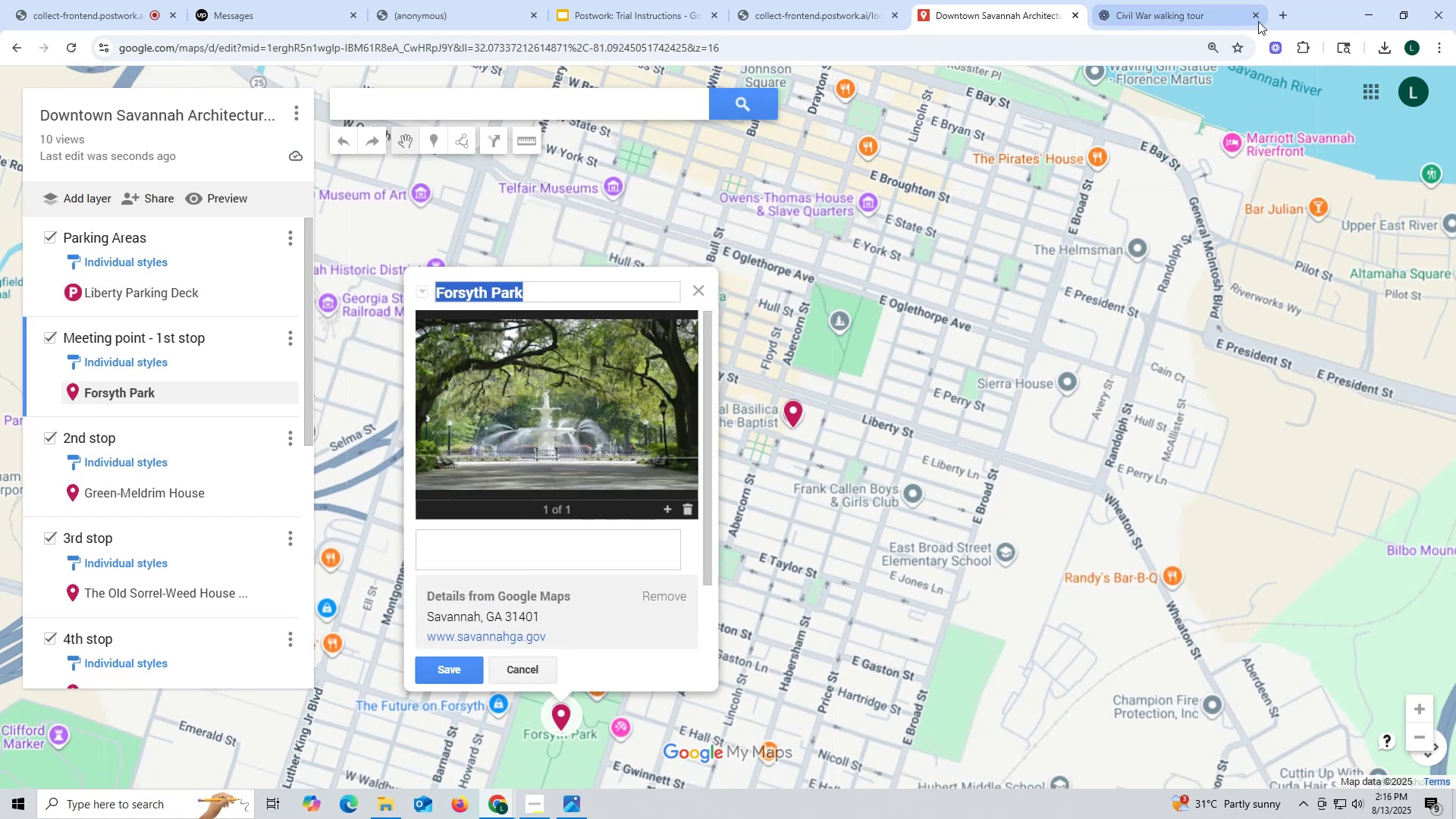 
left_click([1280, 15])
 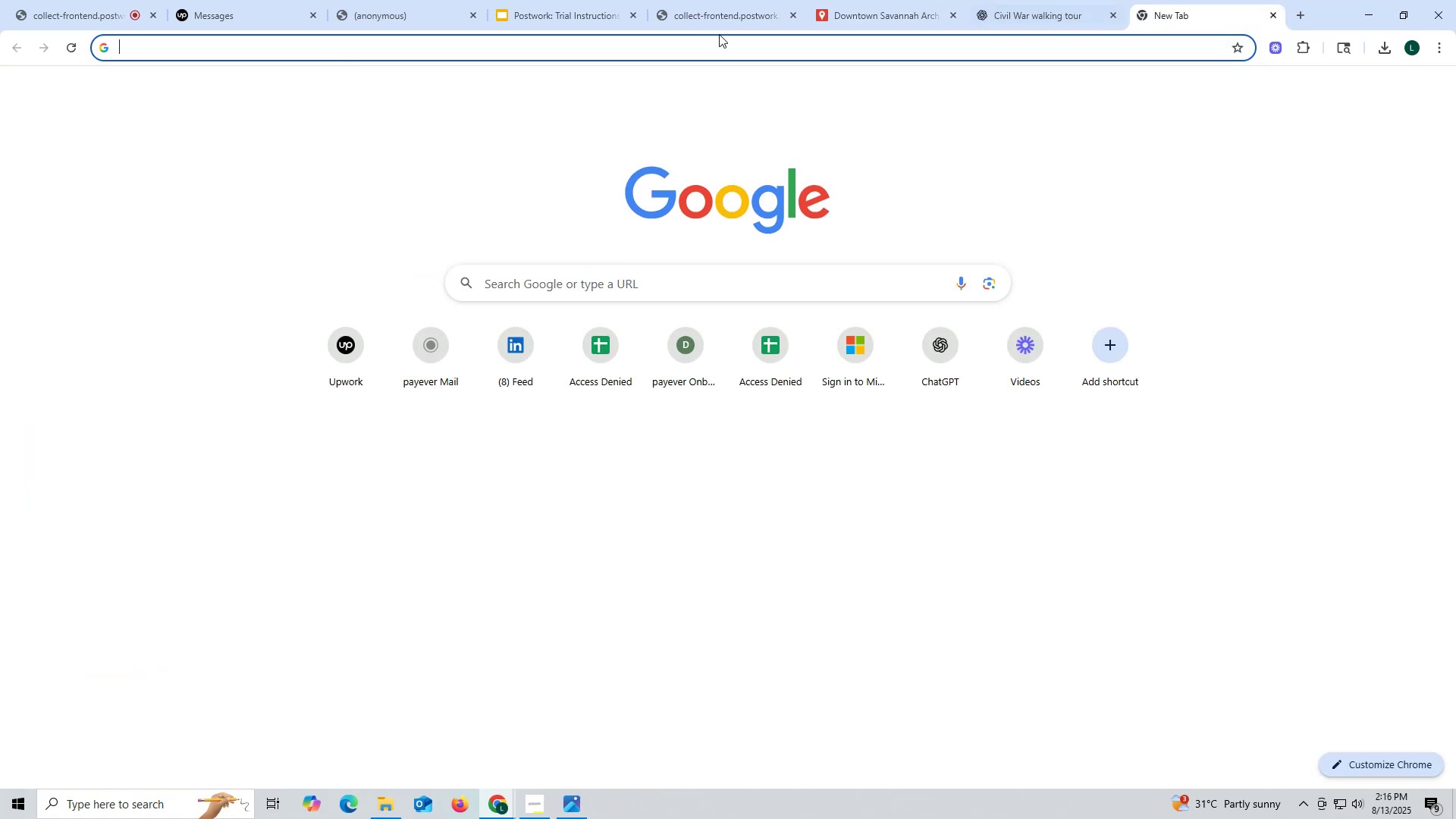 
key(Control+ControlLeft)
 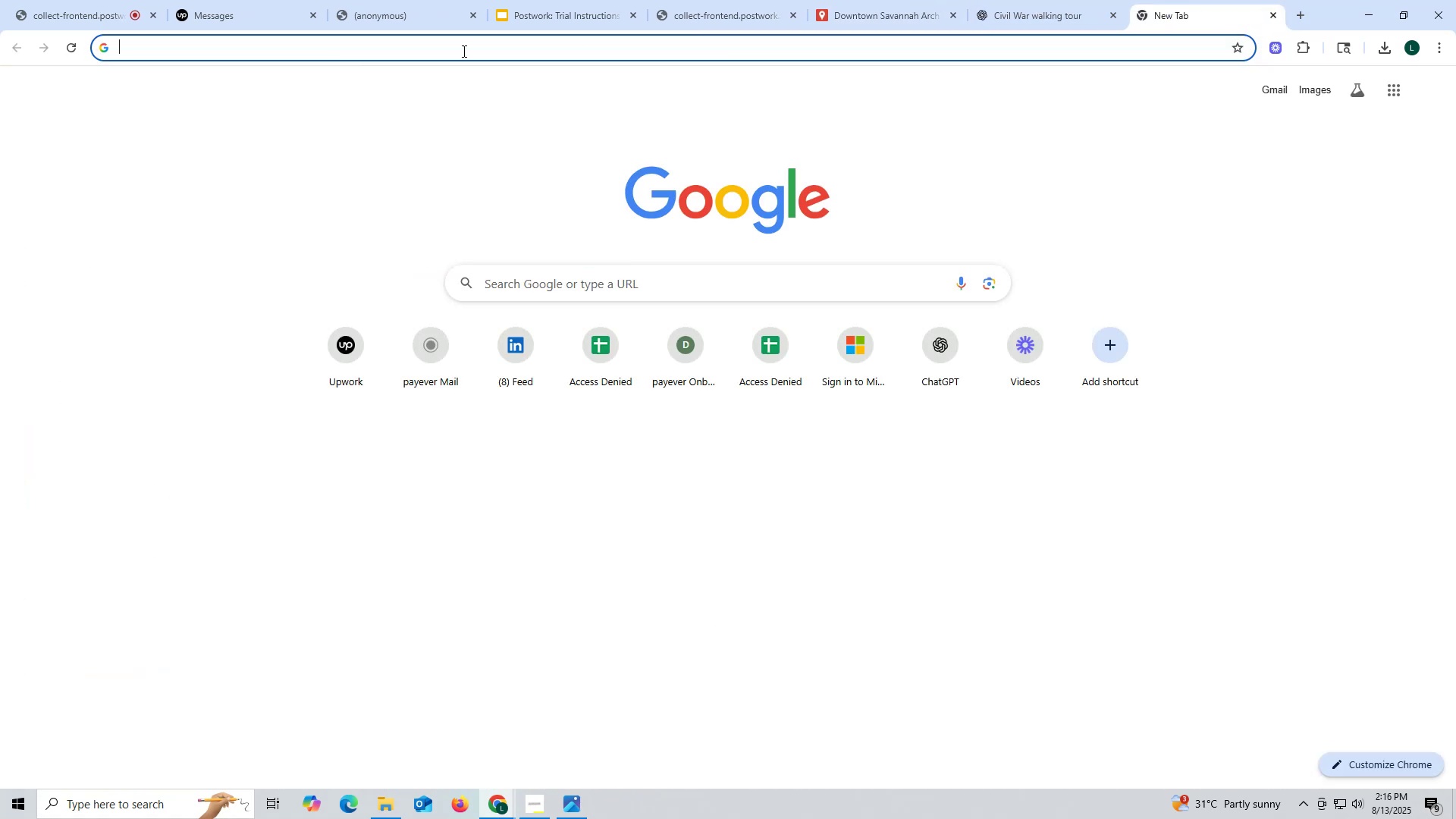 
key(Control+V)
 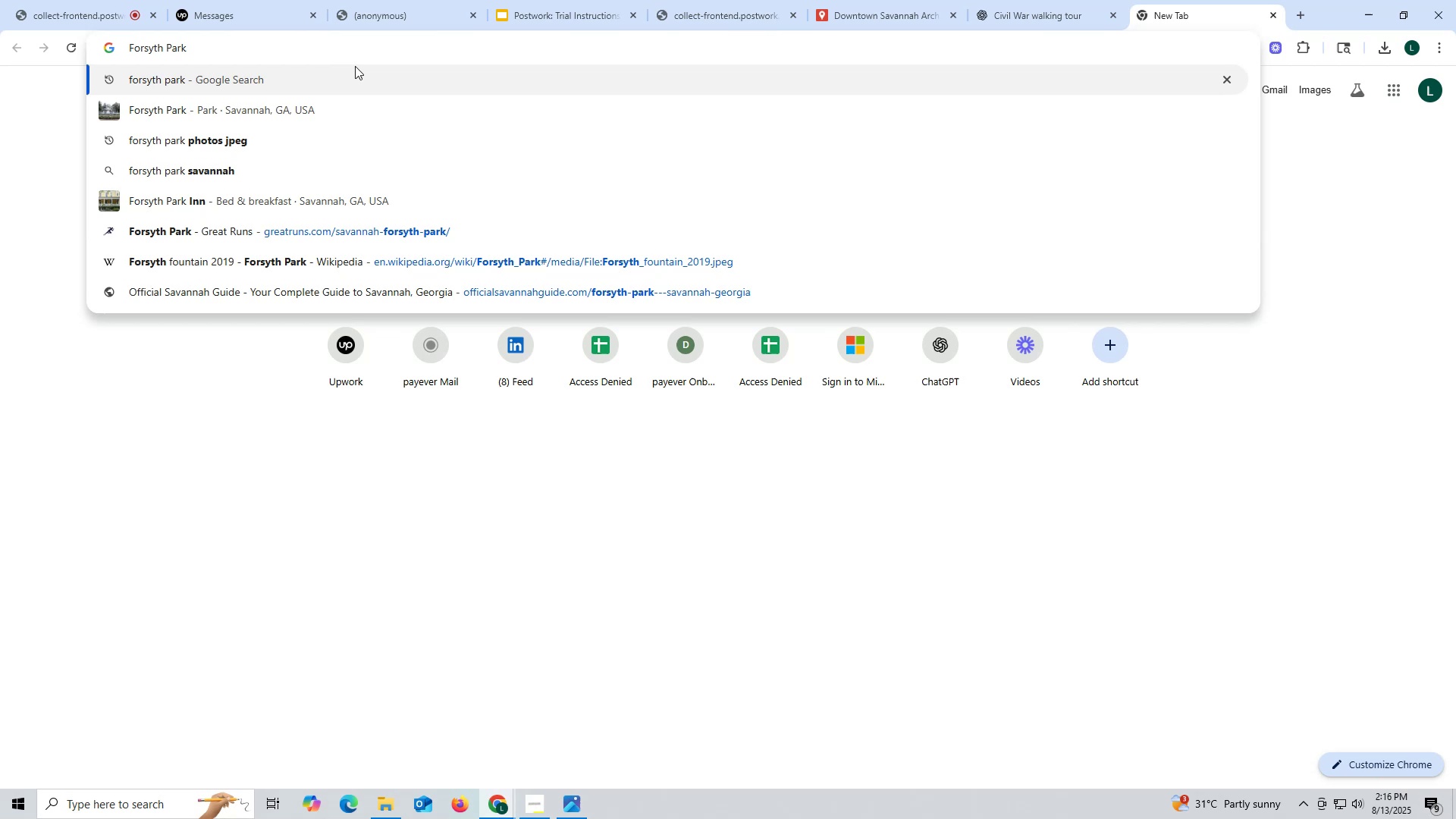 
type( info)
 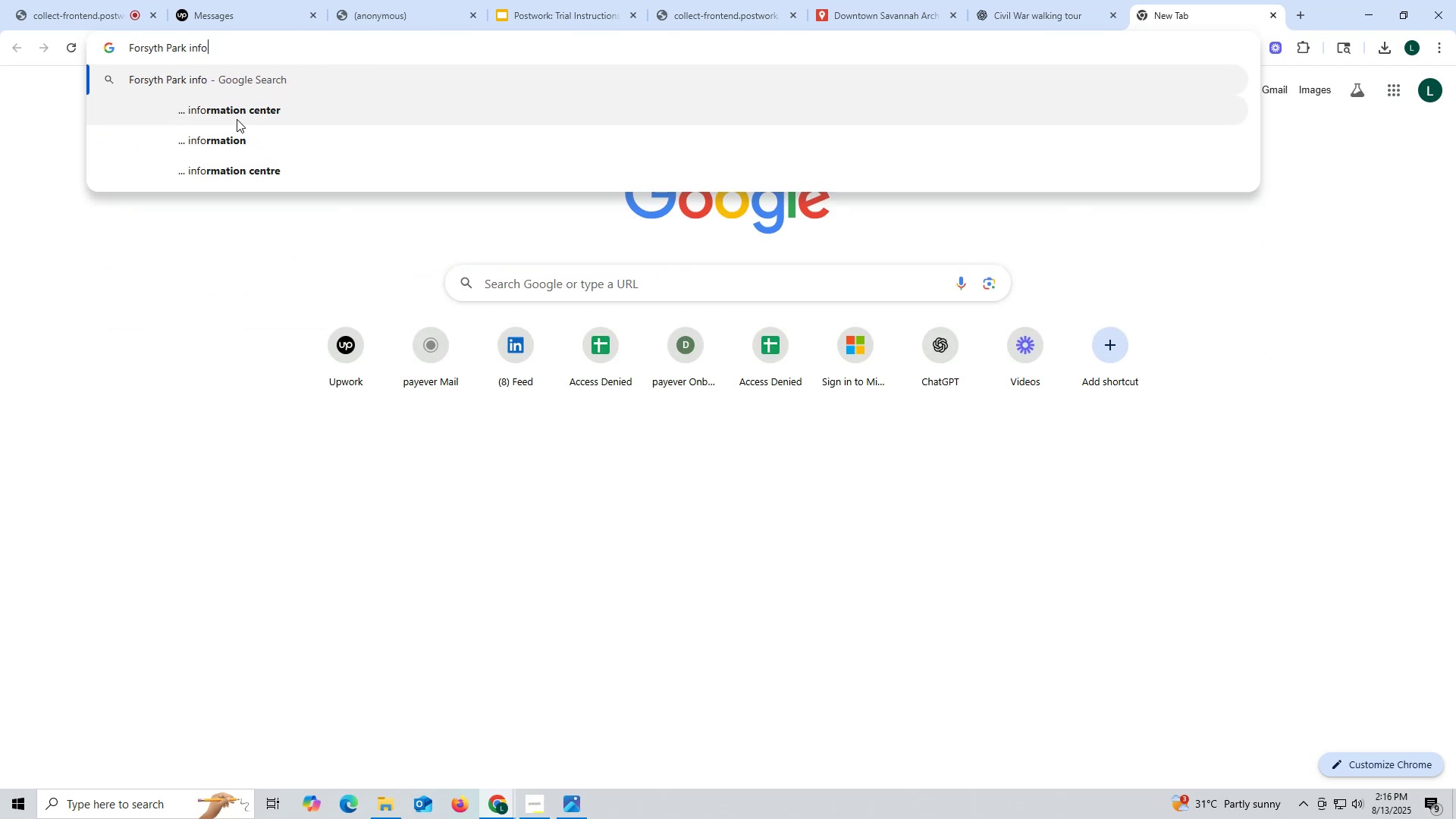 
left_click([243, 141])
 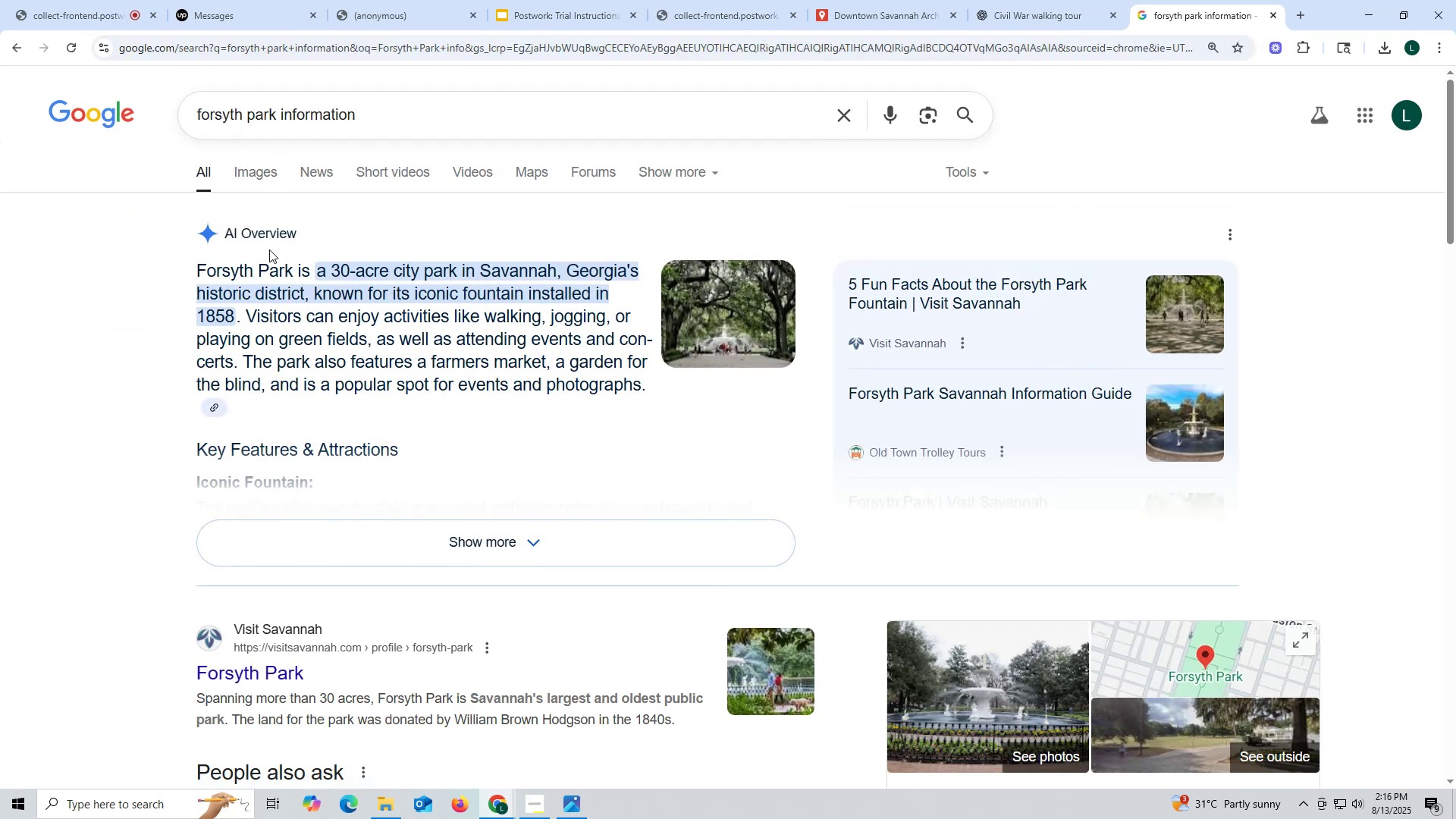 
wait(7.27)
 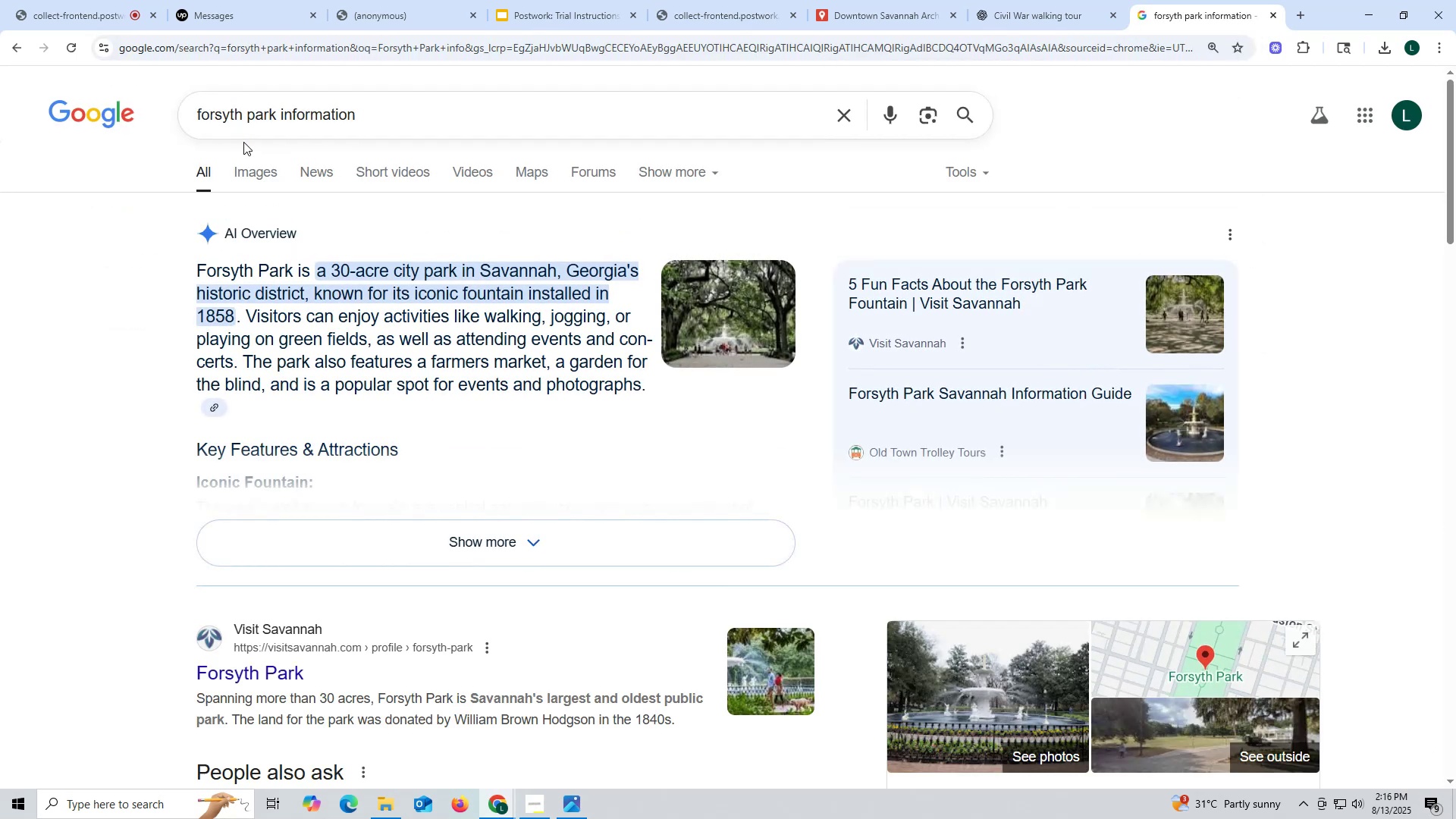 
left_click_drag(start_coordinate=[198, 269], to_coordinate=[645, 399])
 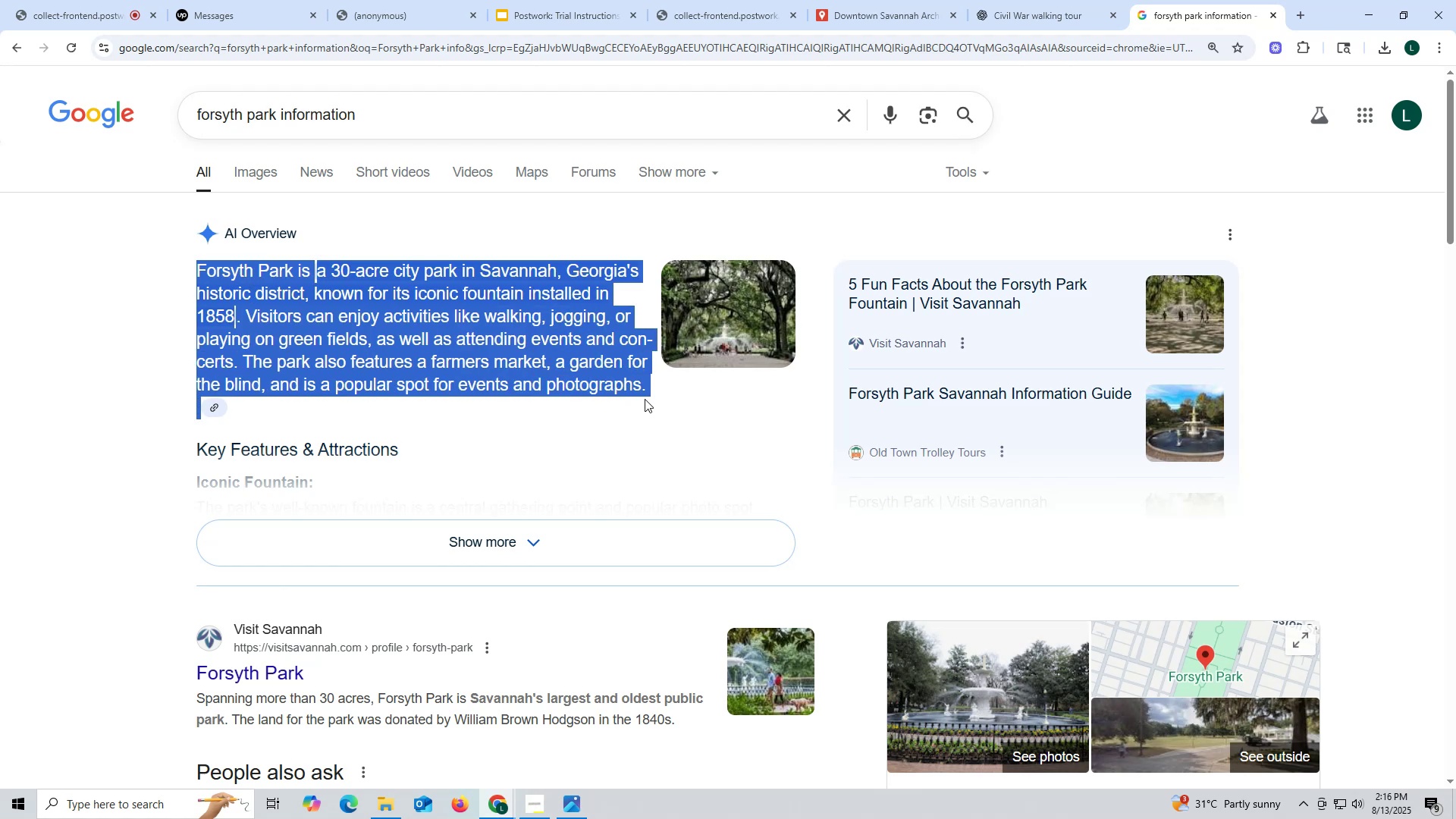 
key(Control+ControlLeft)
 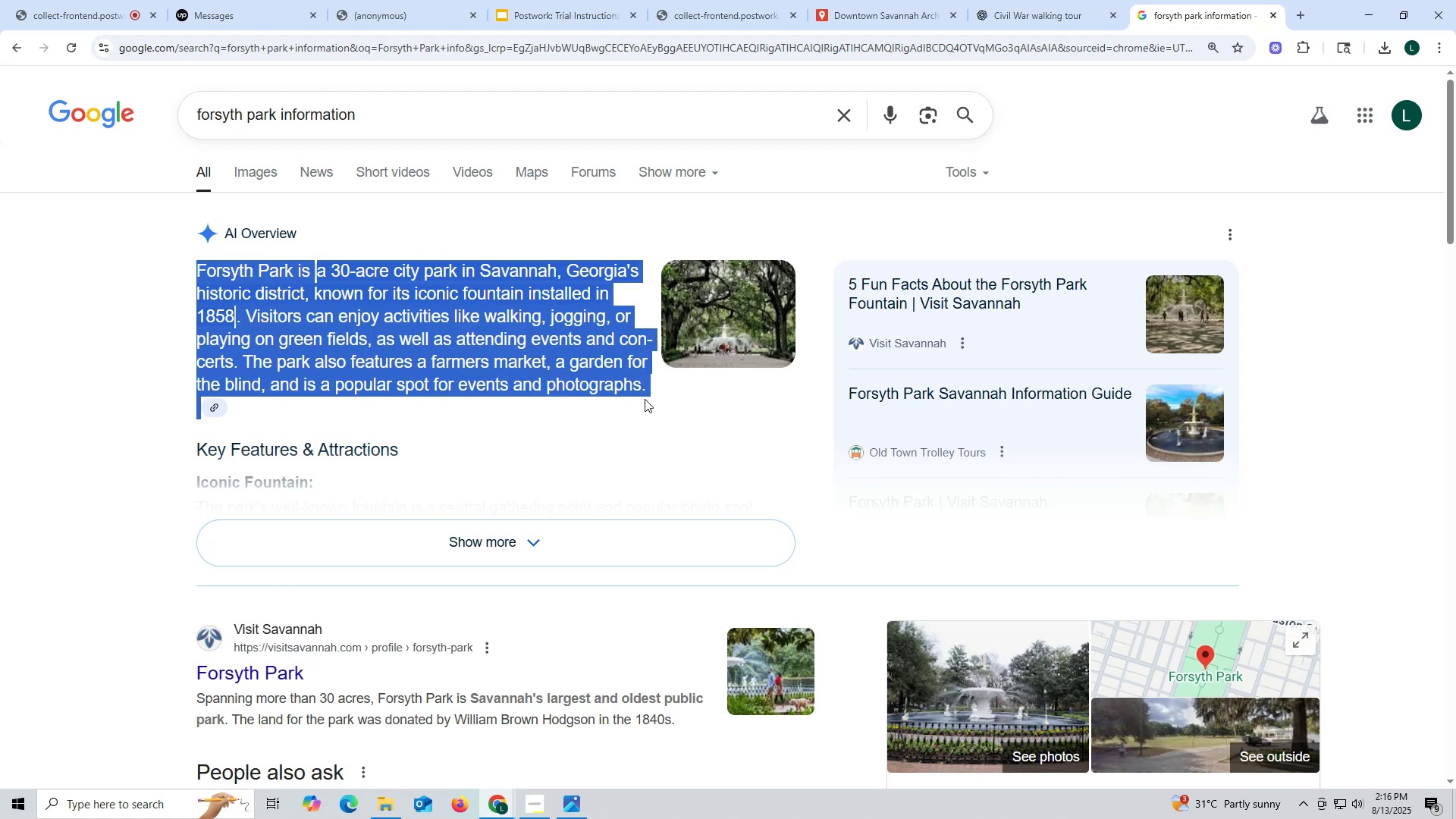 
key(Control+C)
 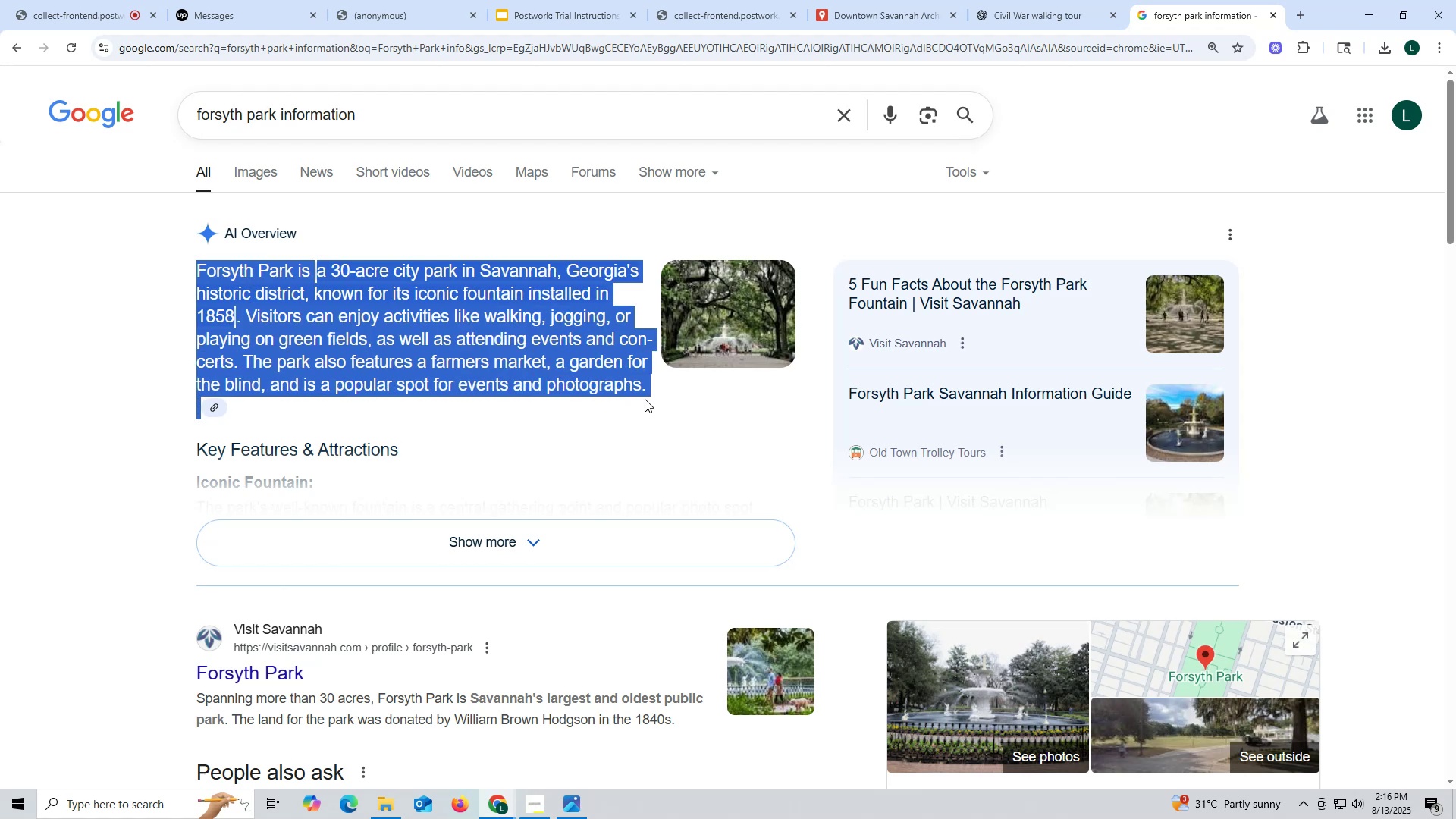 
key(Control+ControlLeft)
 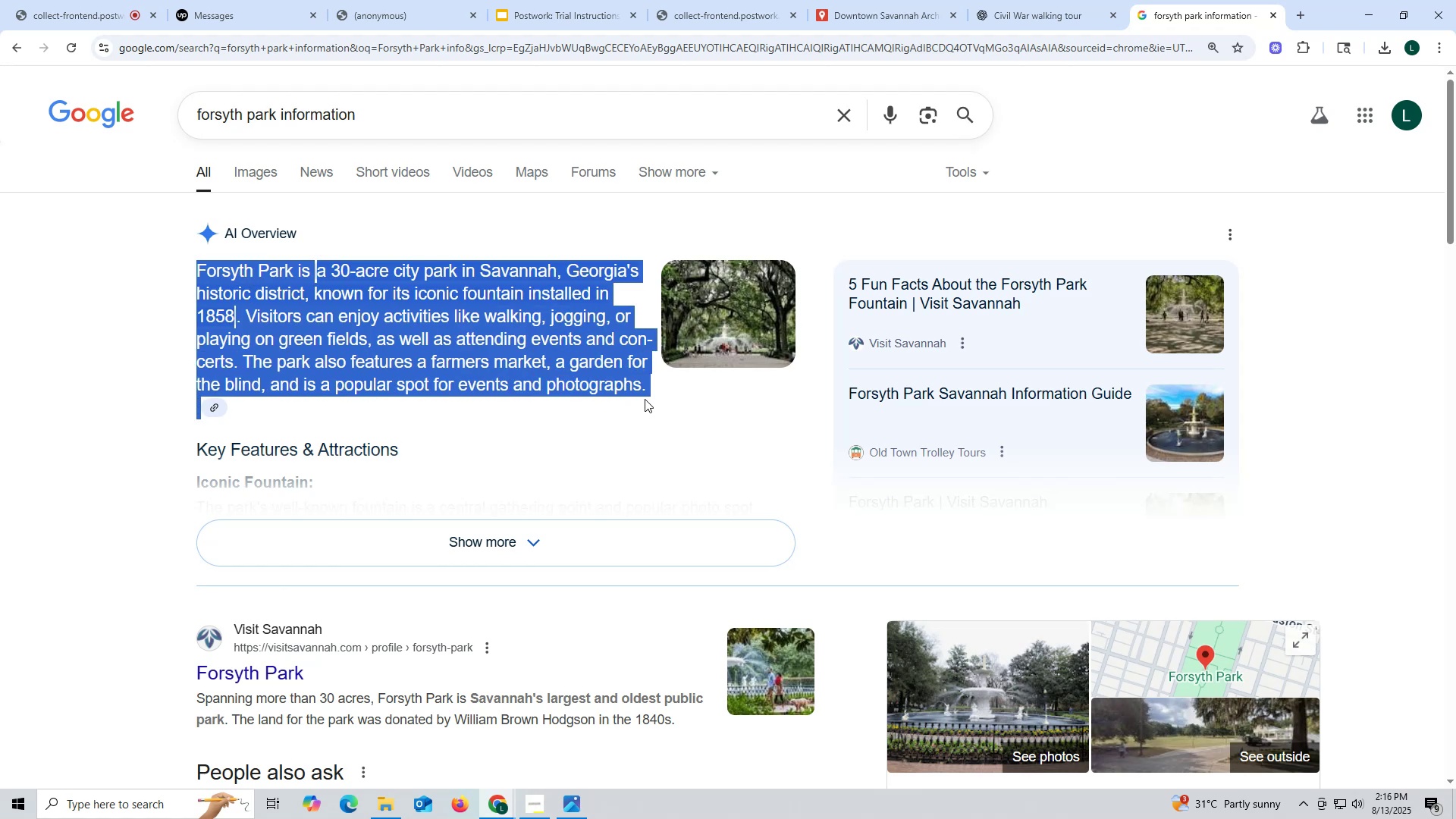 
key(Control+C)
 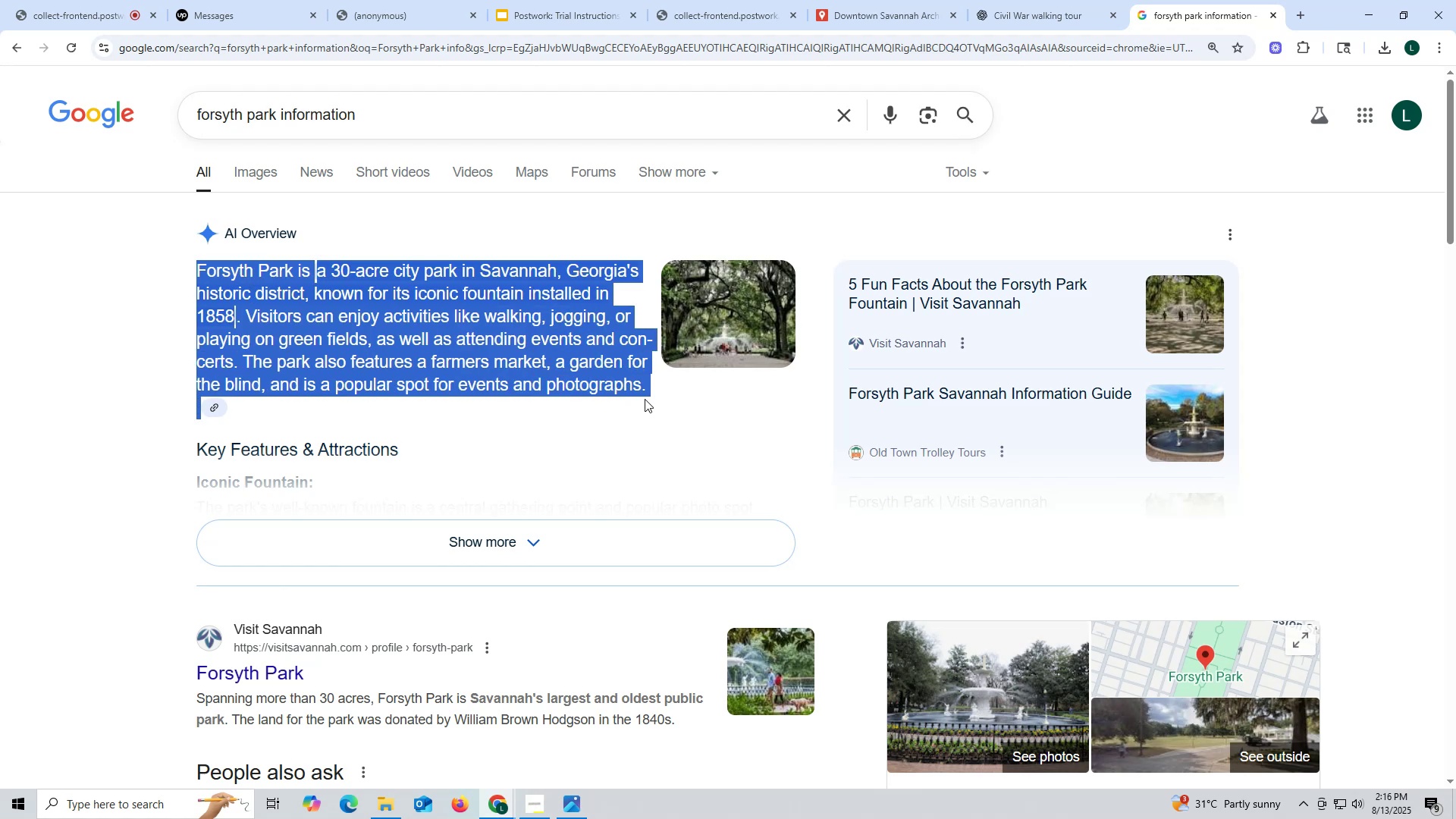 
key(Control+ControlLeft)
 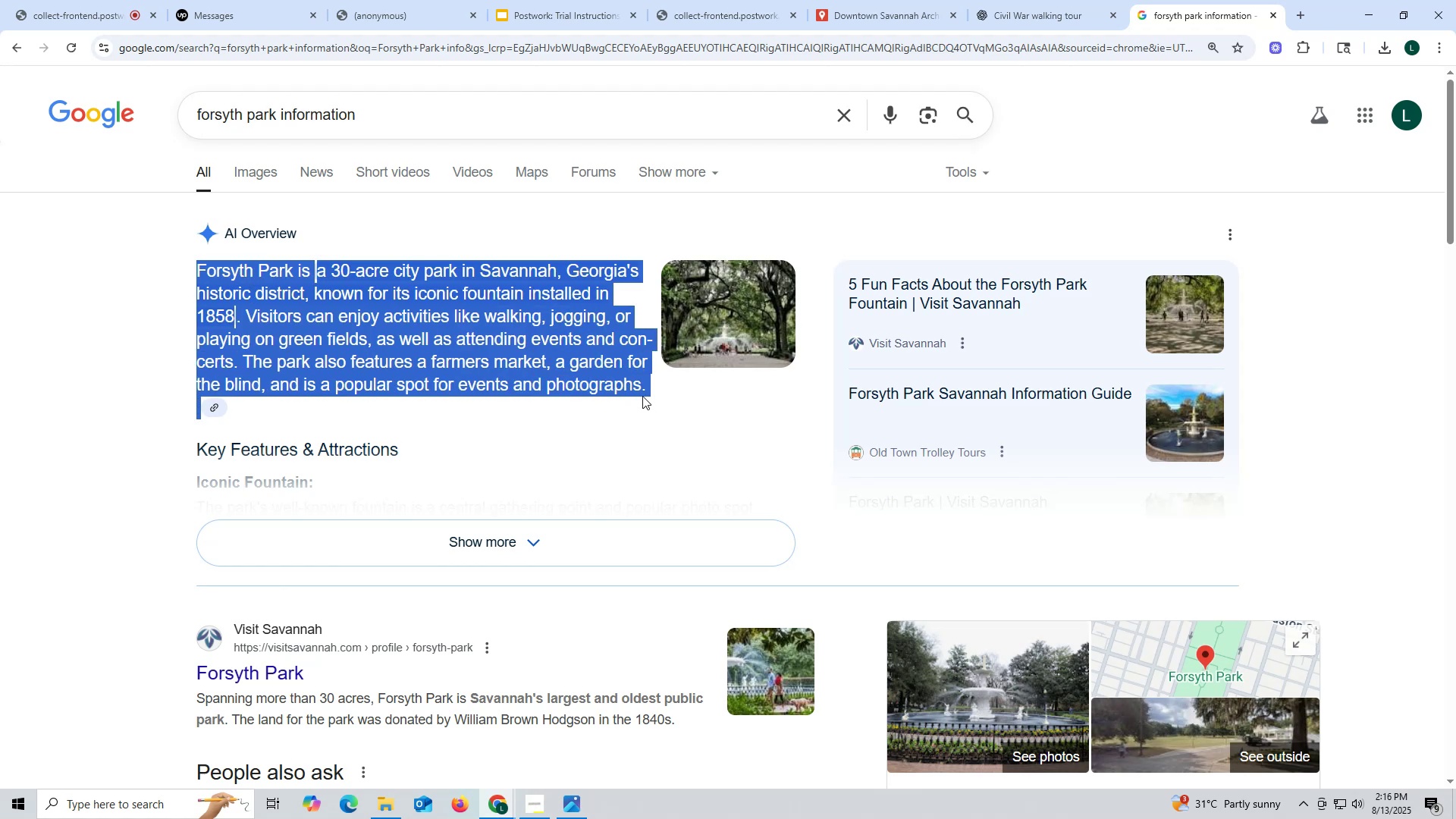 
key(Control+C)
 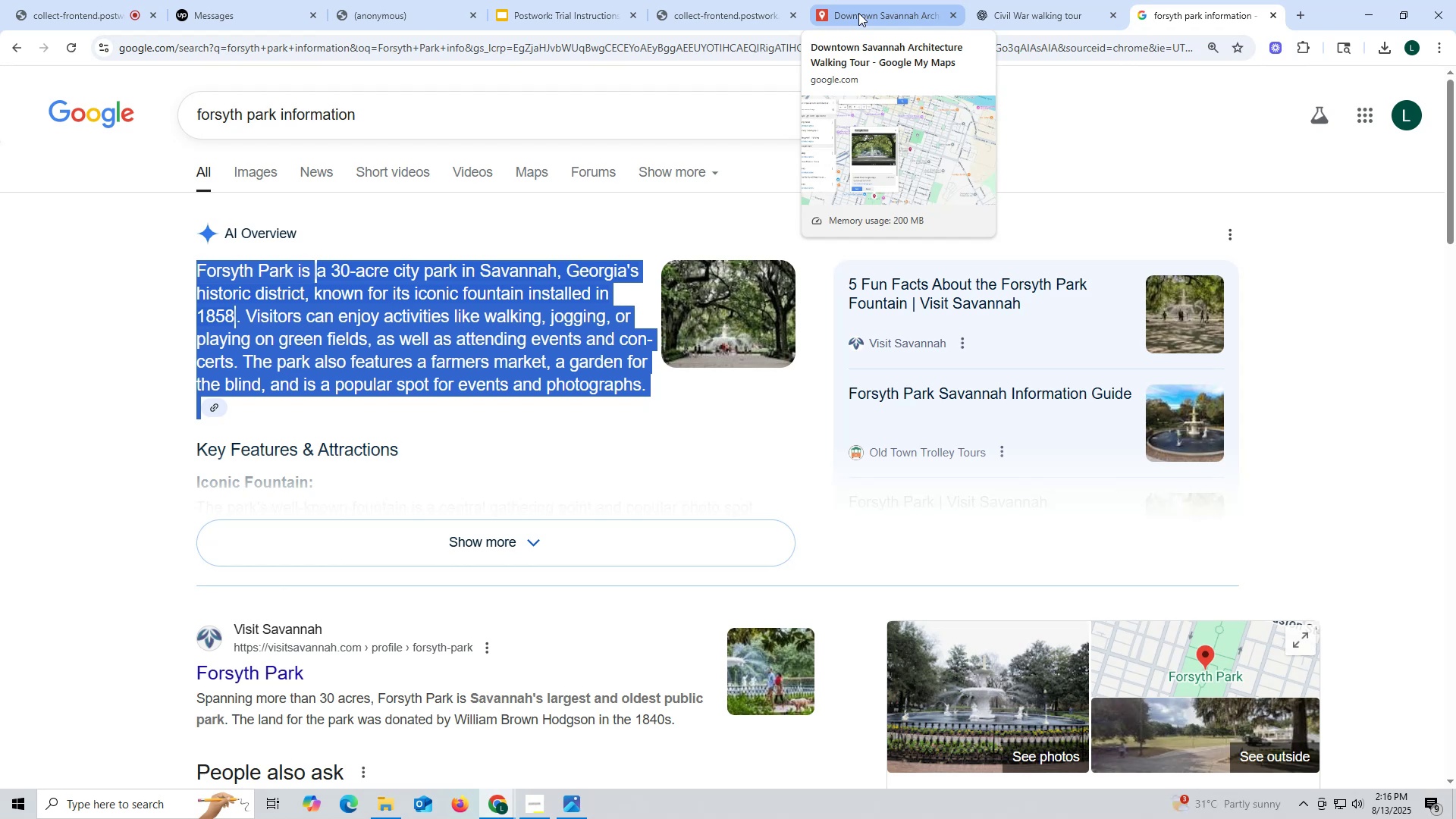 
wait(23.39)
 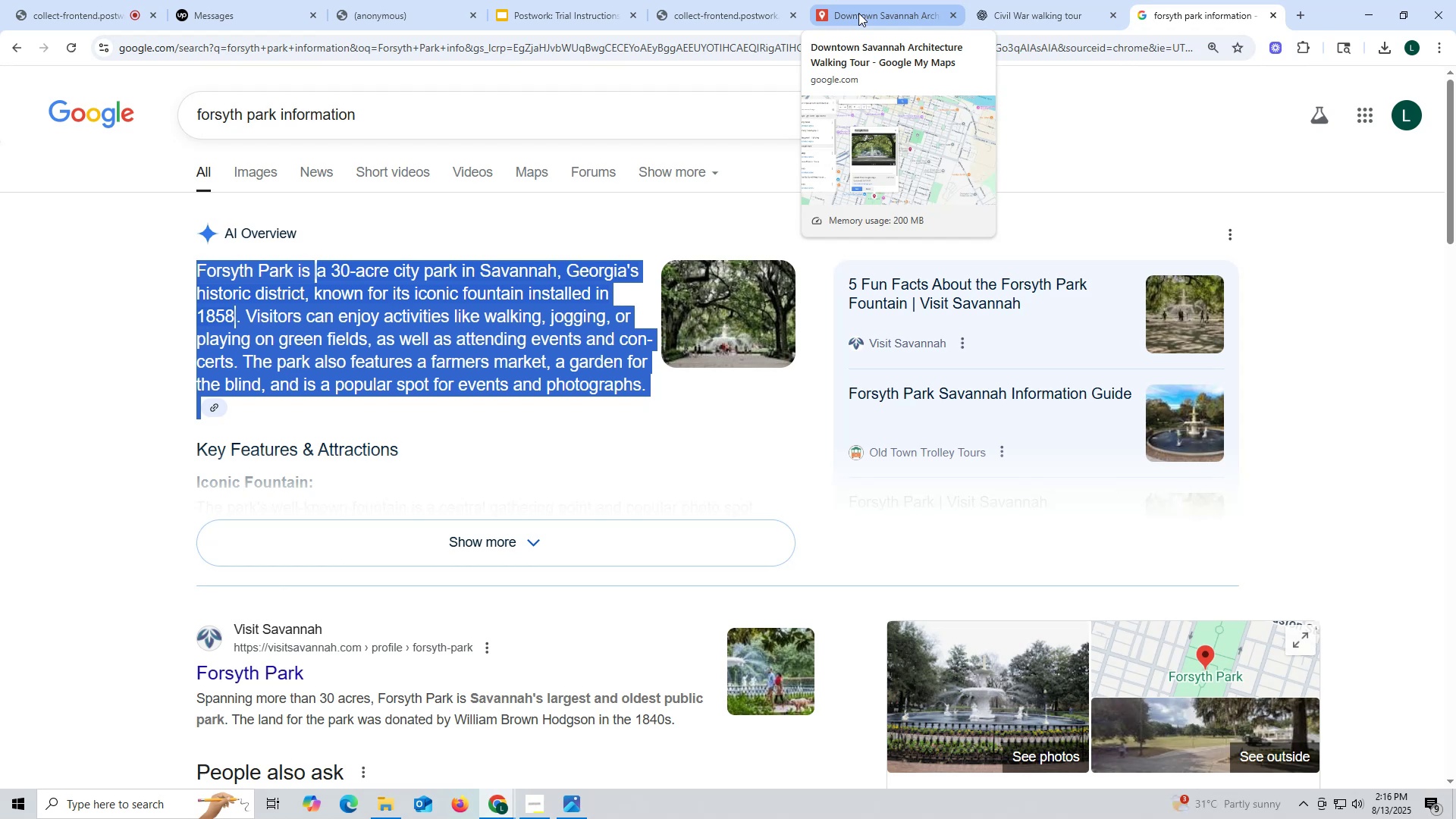 
key(Control+ControlLeft)
 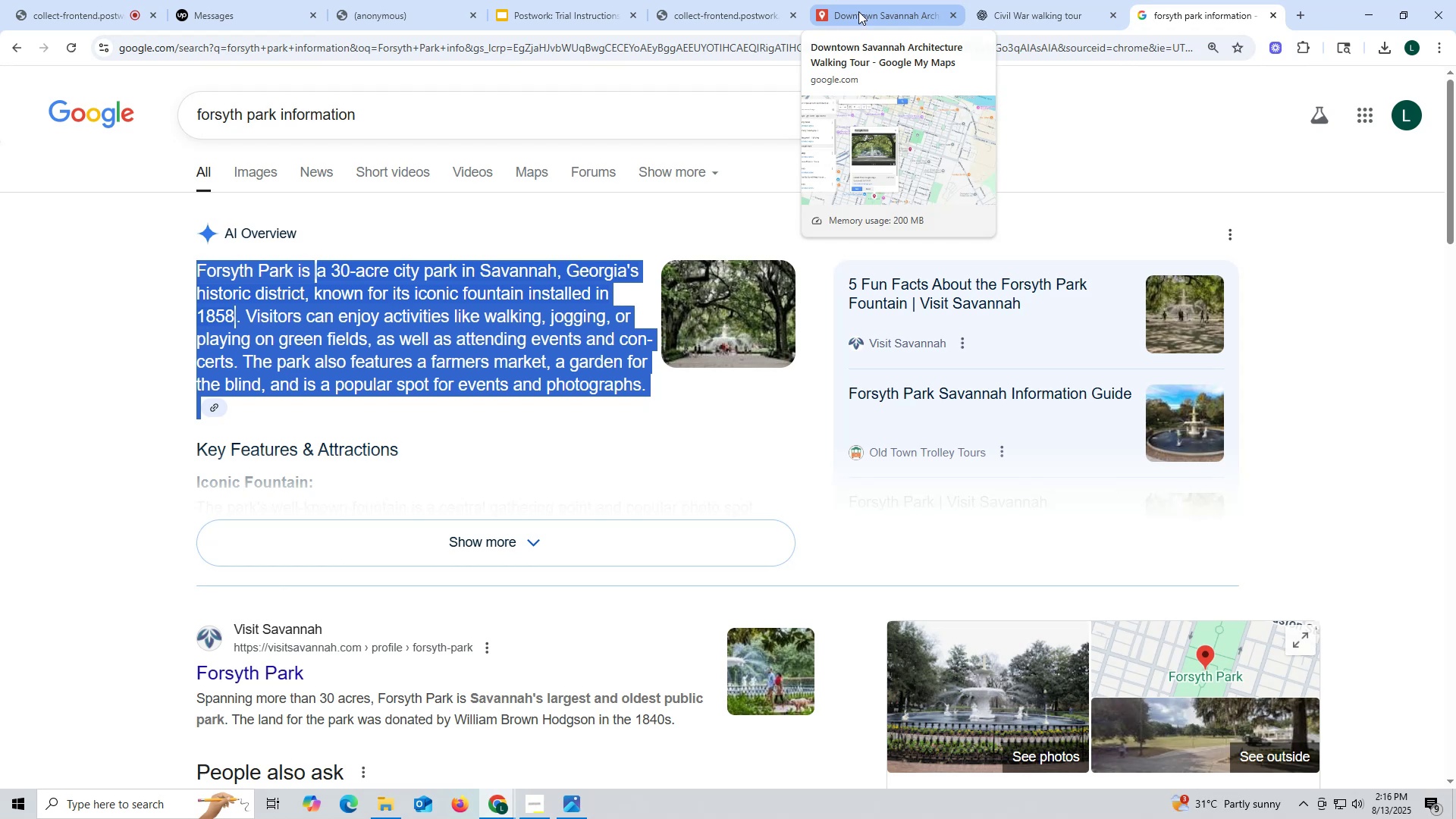 
key(Control+C)
 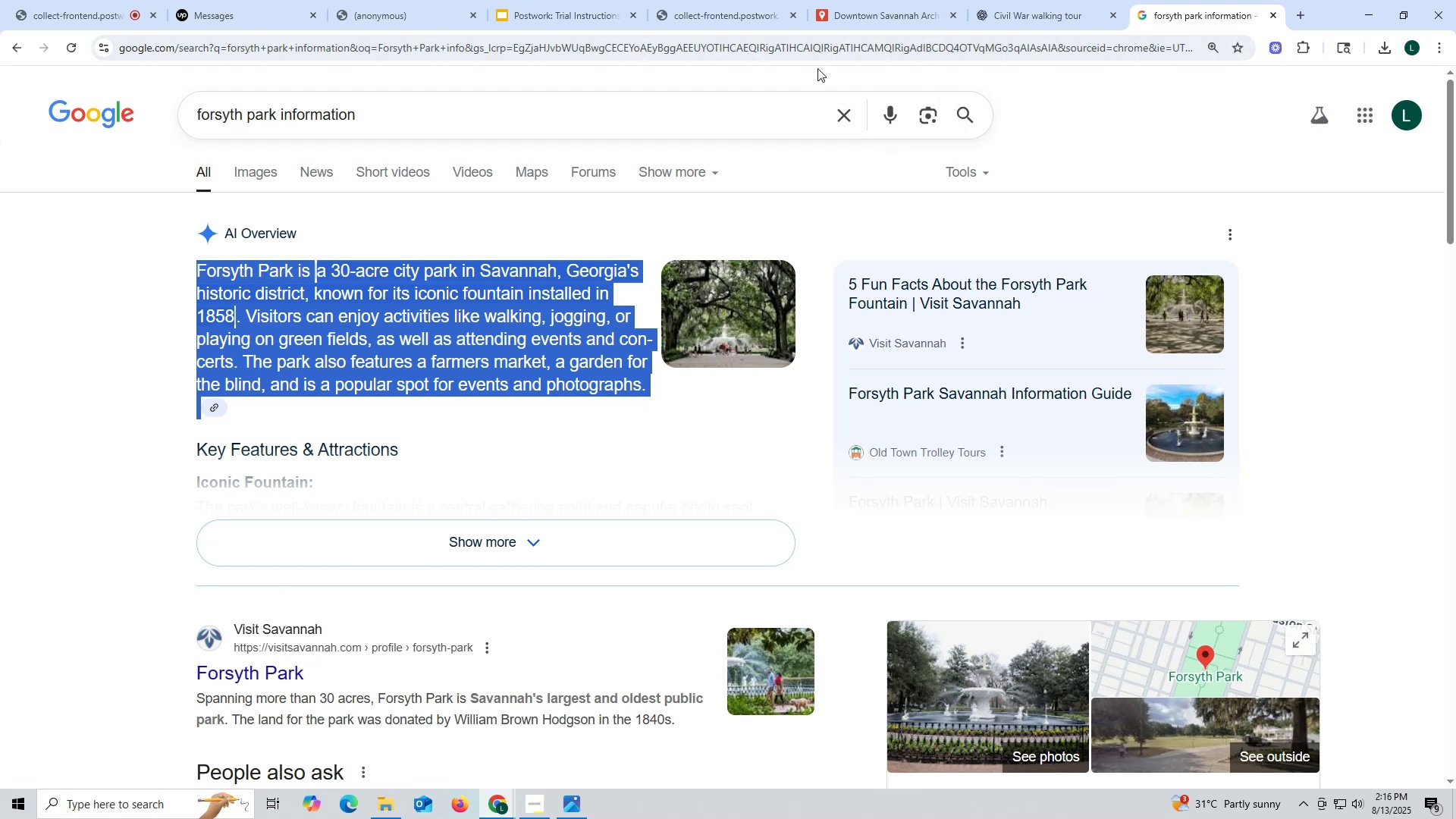 
wait(5.21)
 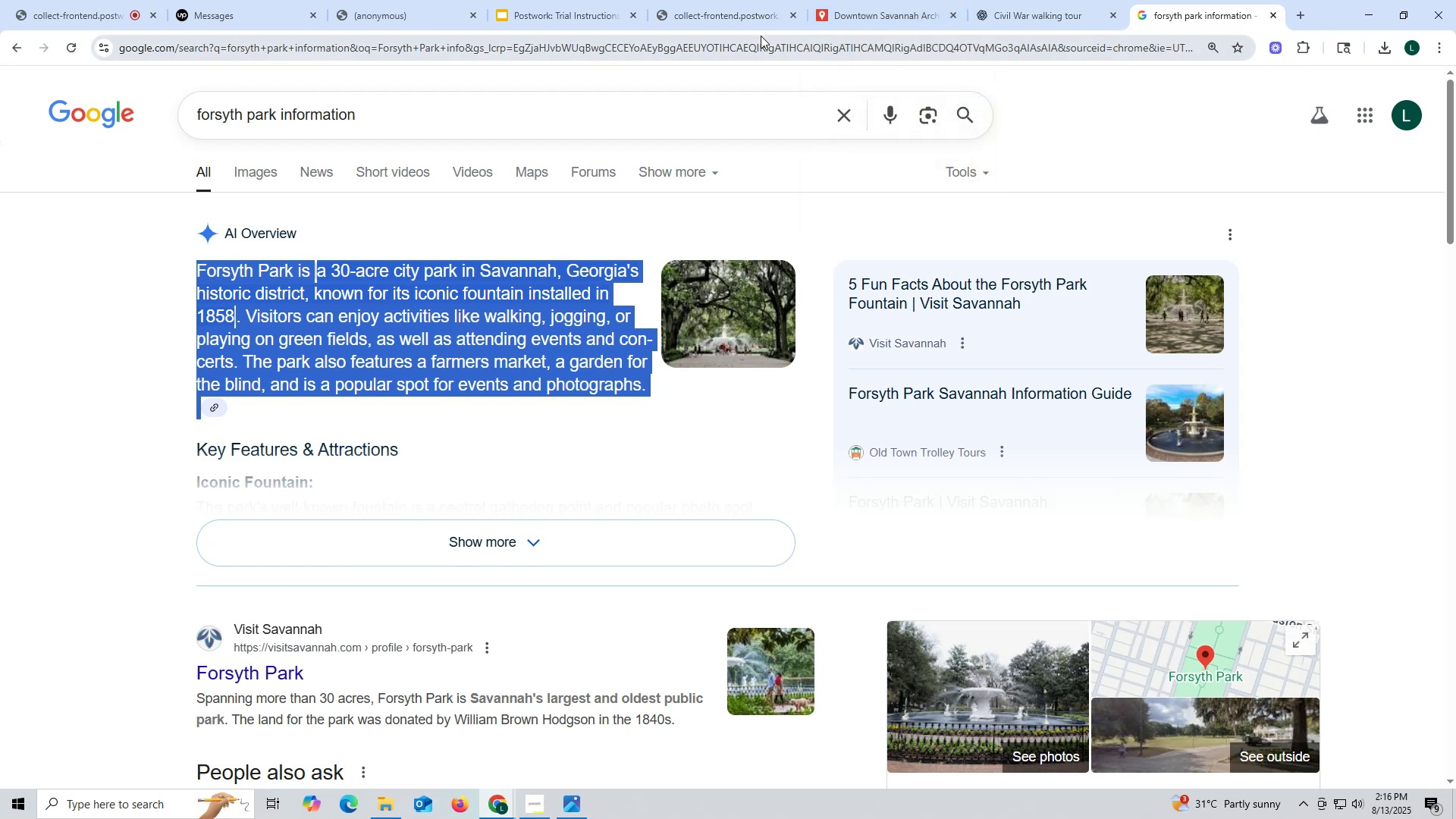 
left_click([852, 17])
 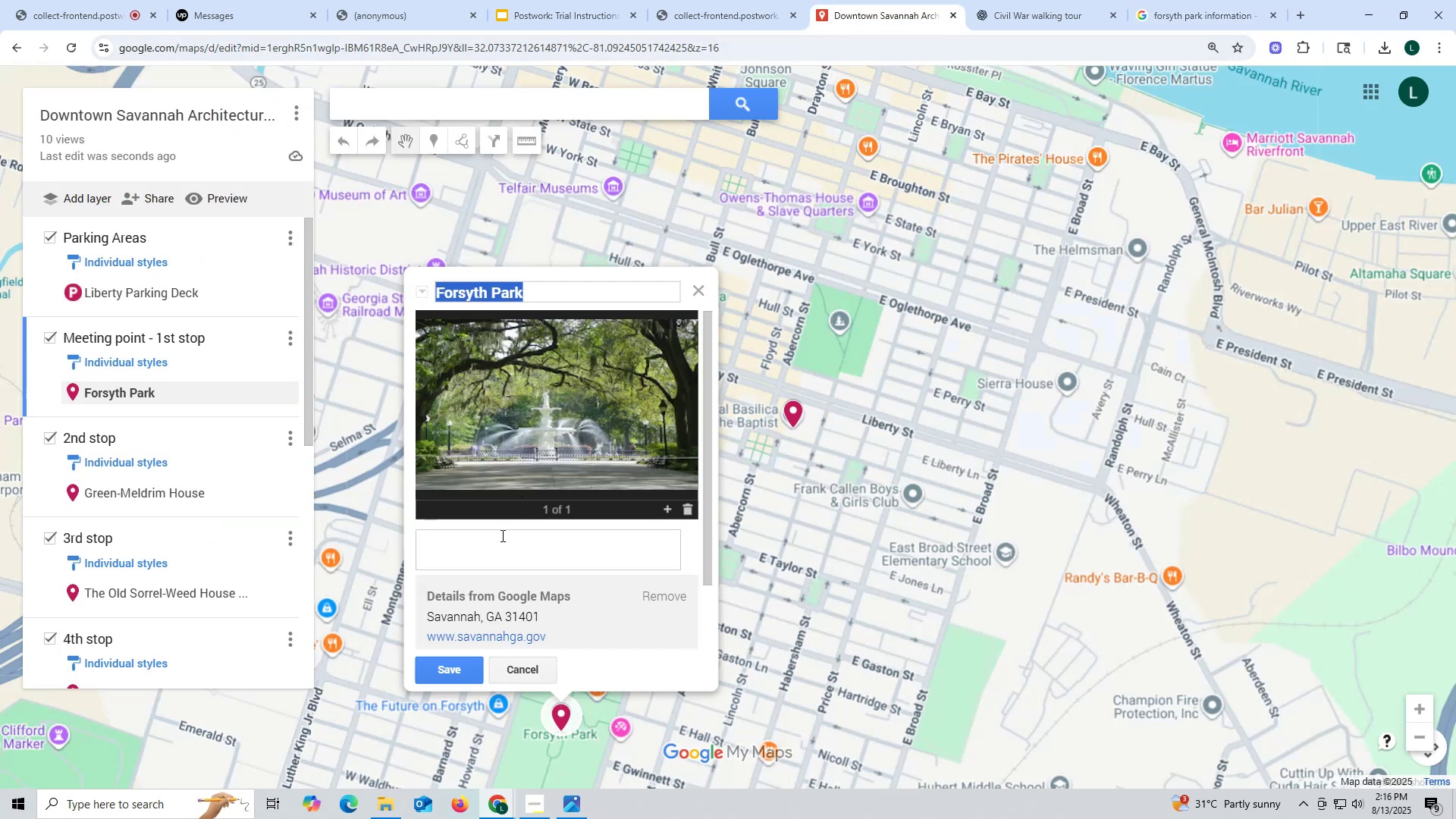 
left_click([500, 550])
 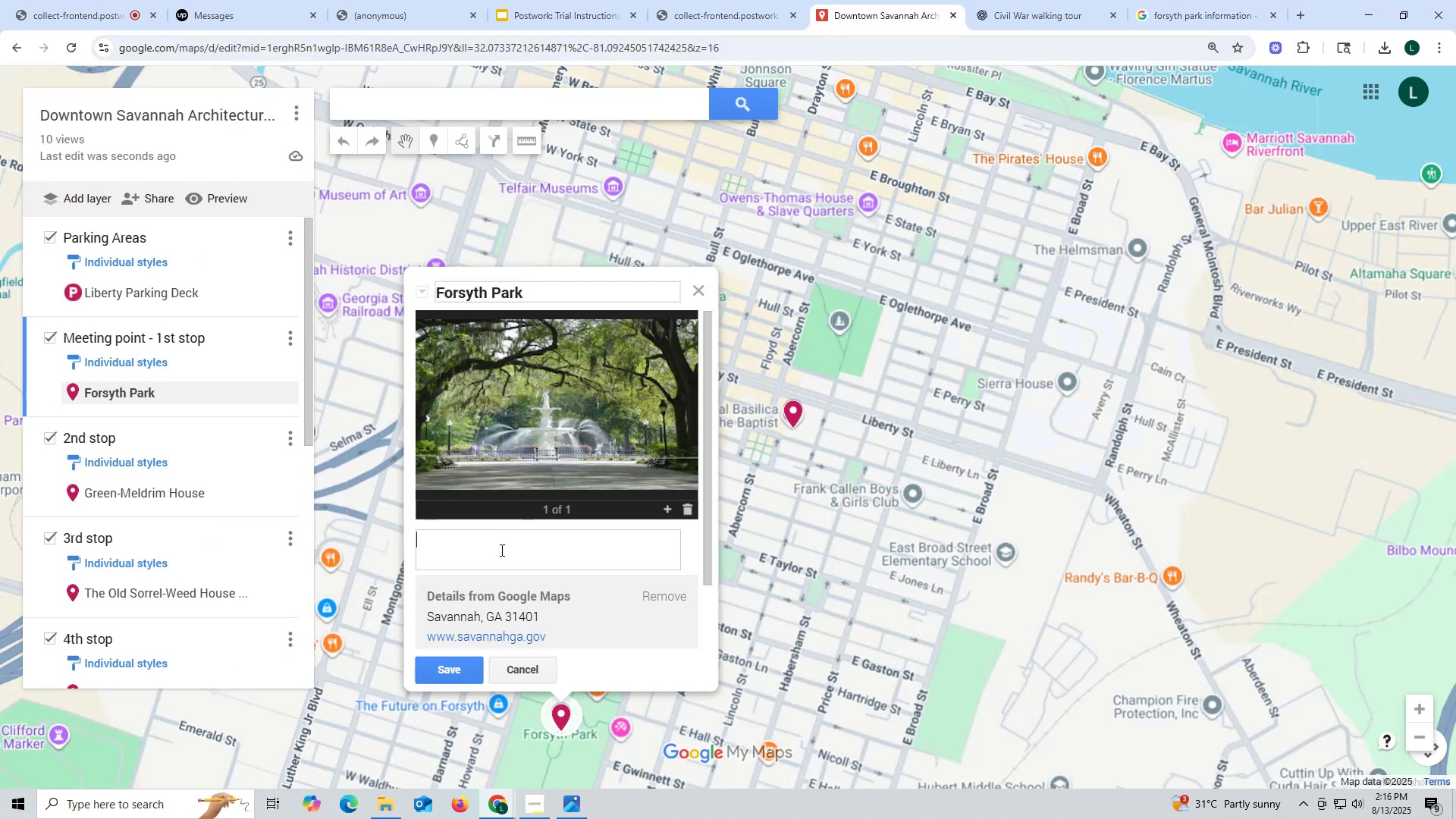 
key(Control+ControlLeft)
 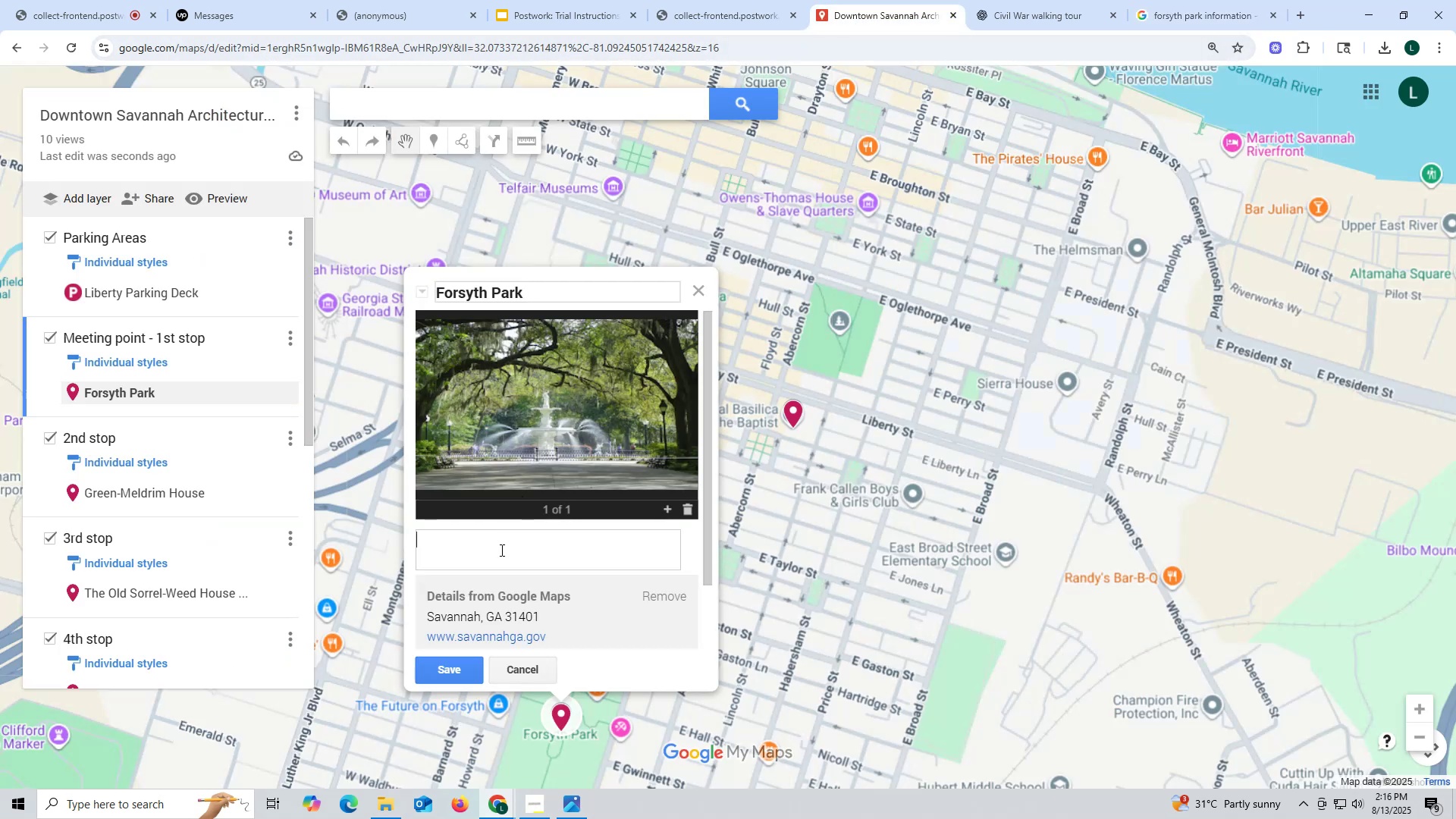 
key(Control+V)
 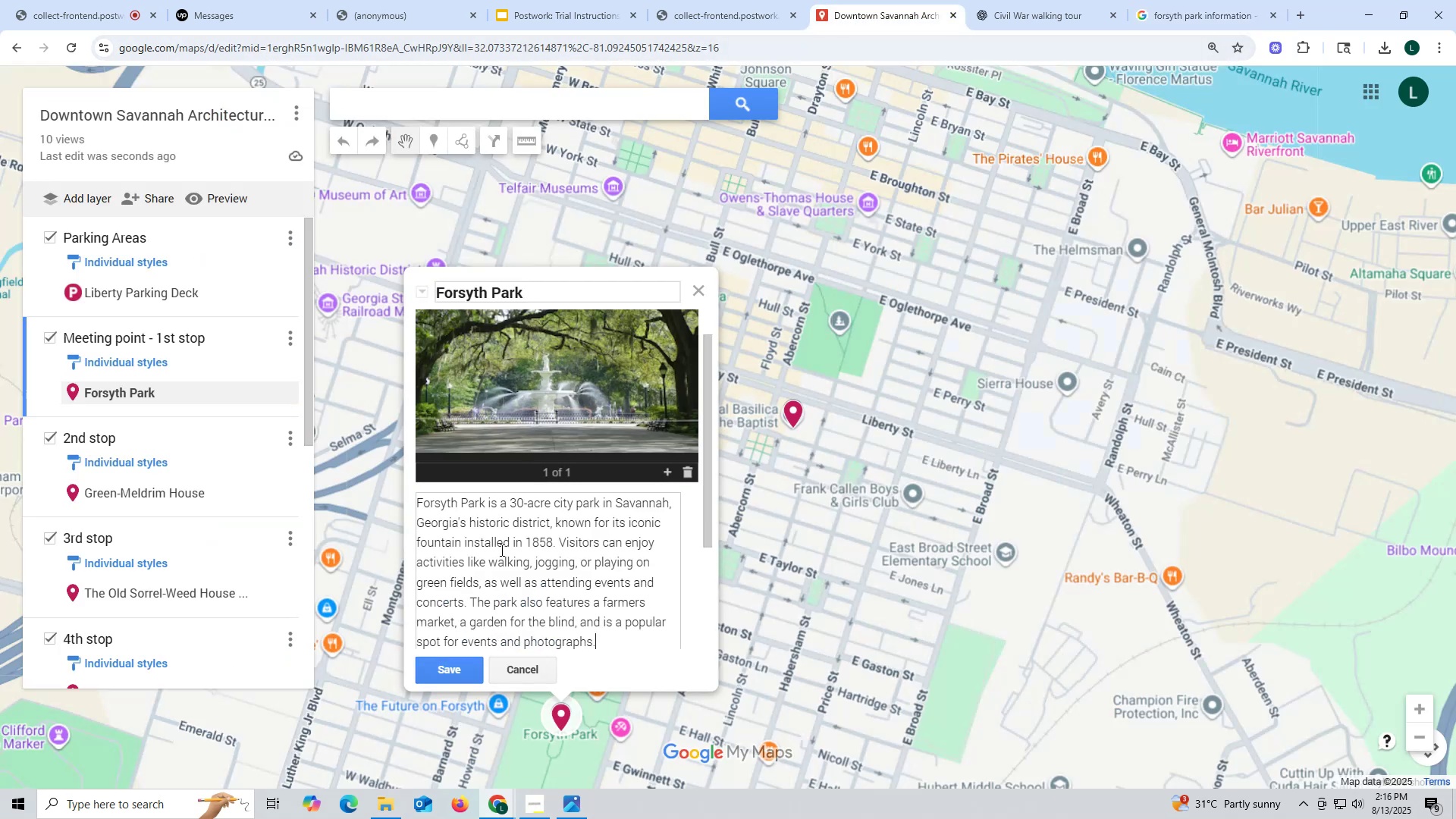 
scroll: coordinate [500, 550], scroll_direction: down, amount: 4.0
 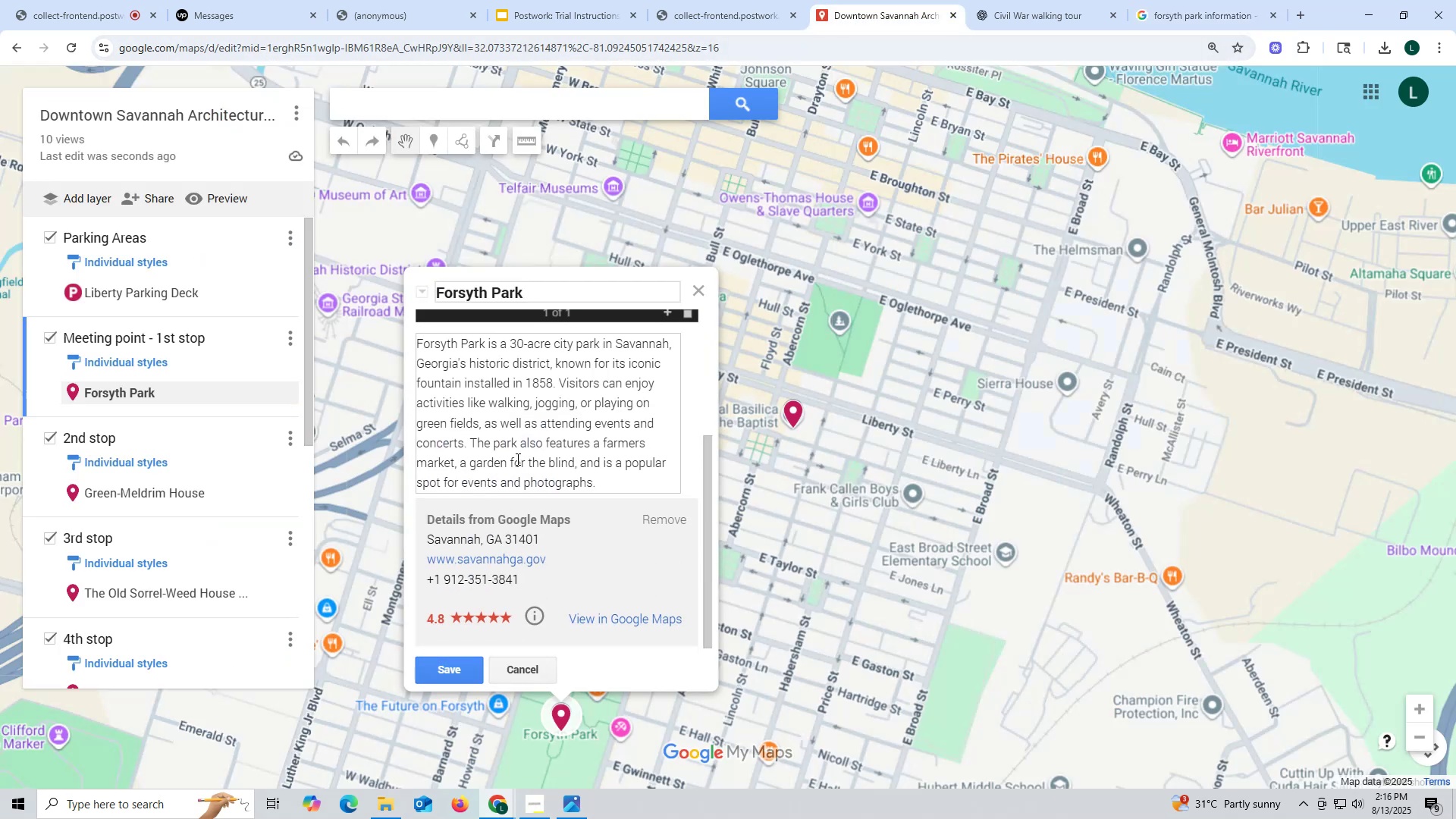 
scroll: coordinate [519, 421], scroll_direction: up, amount: 1.0
 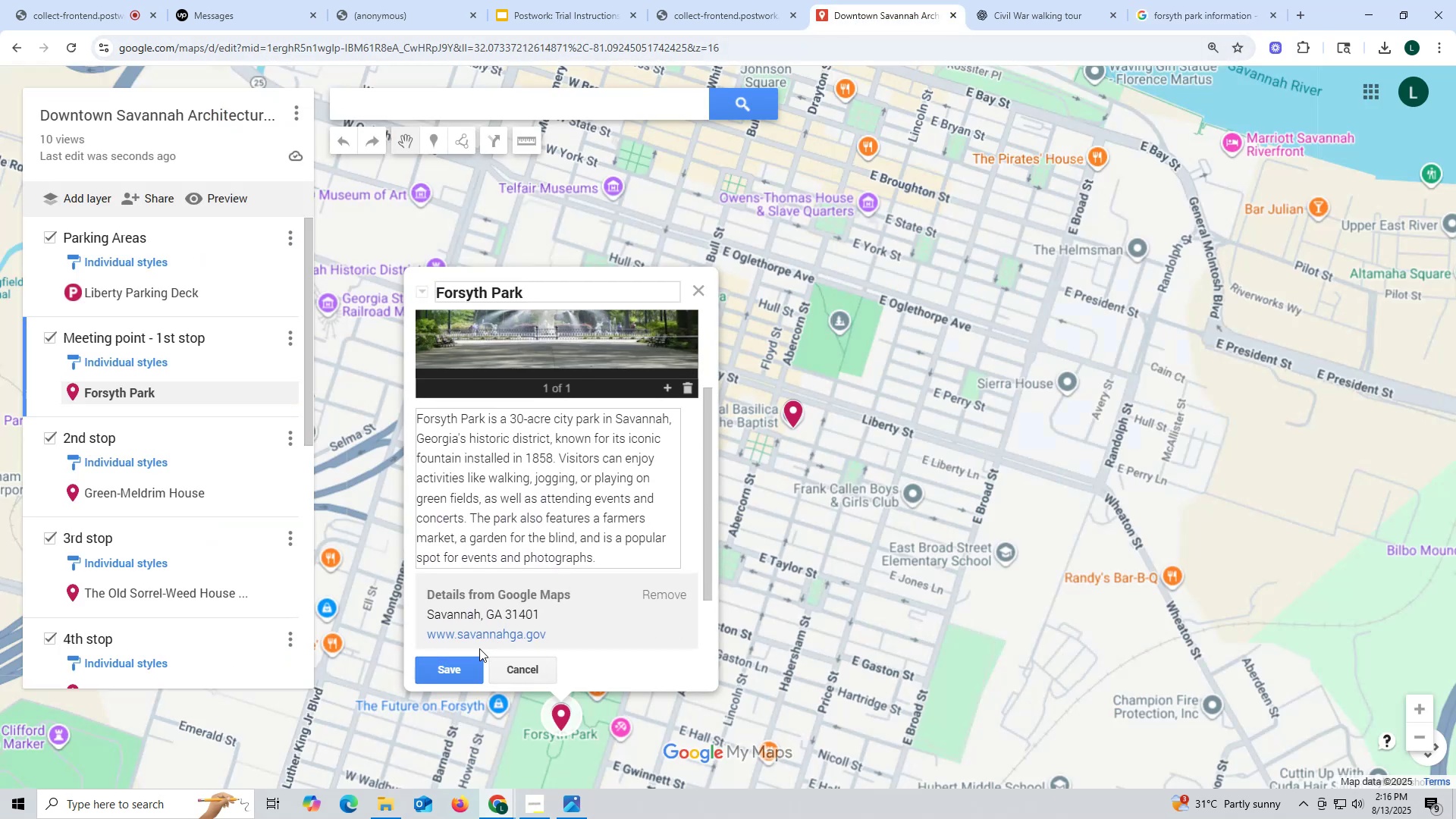 
left_click([465, 675])
 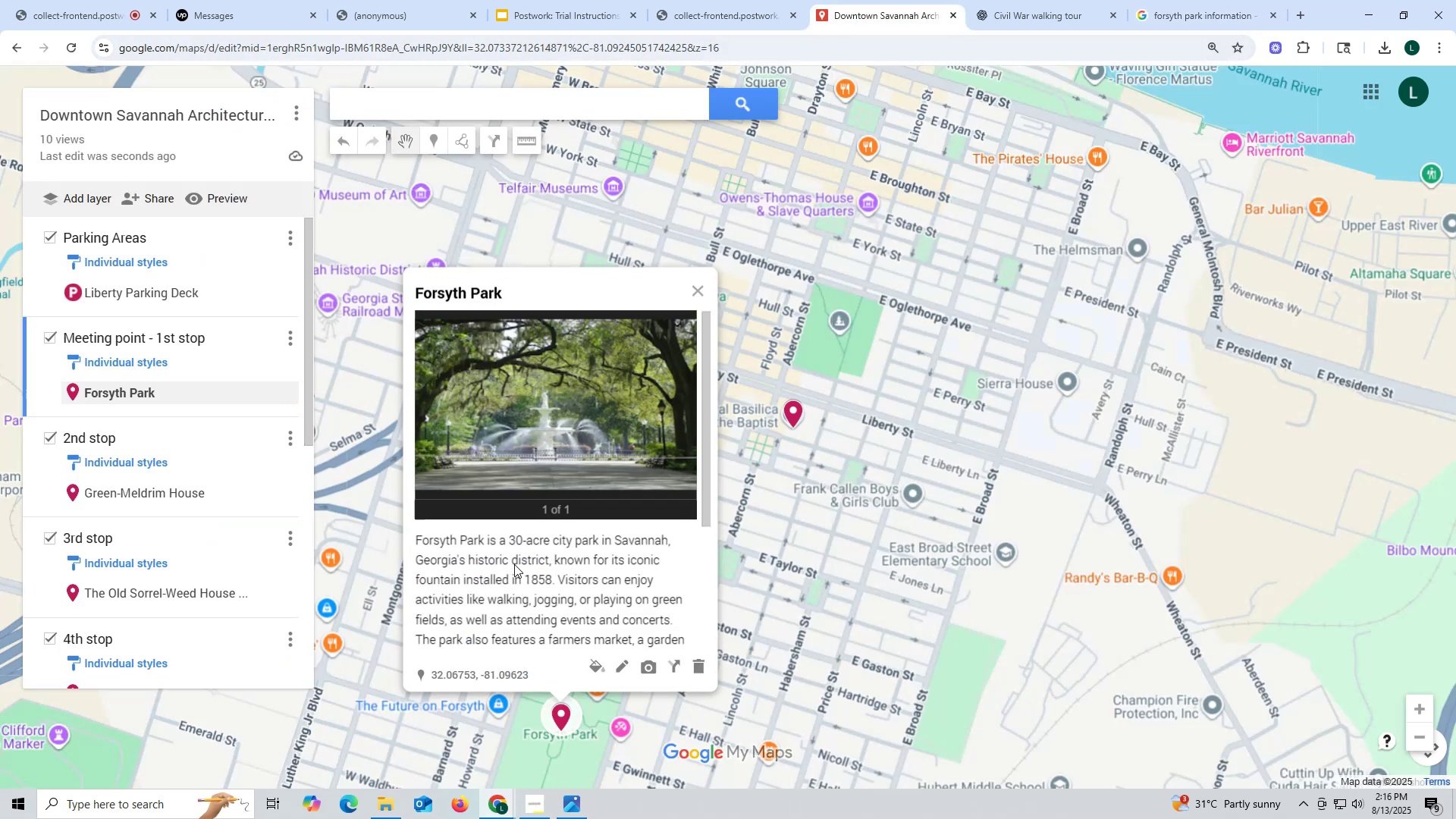 
scroll: coordinate [514, 563], scroll_direction: down, amount: 2.0
 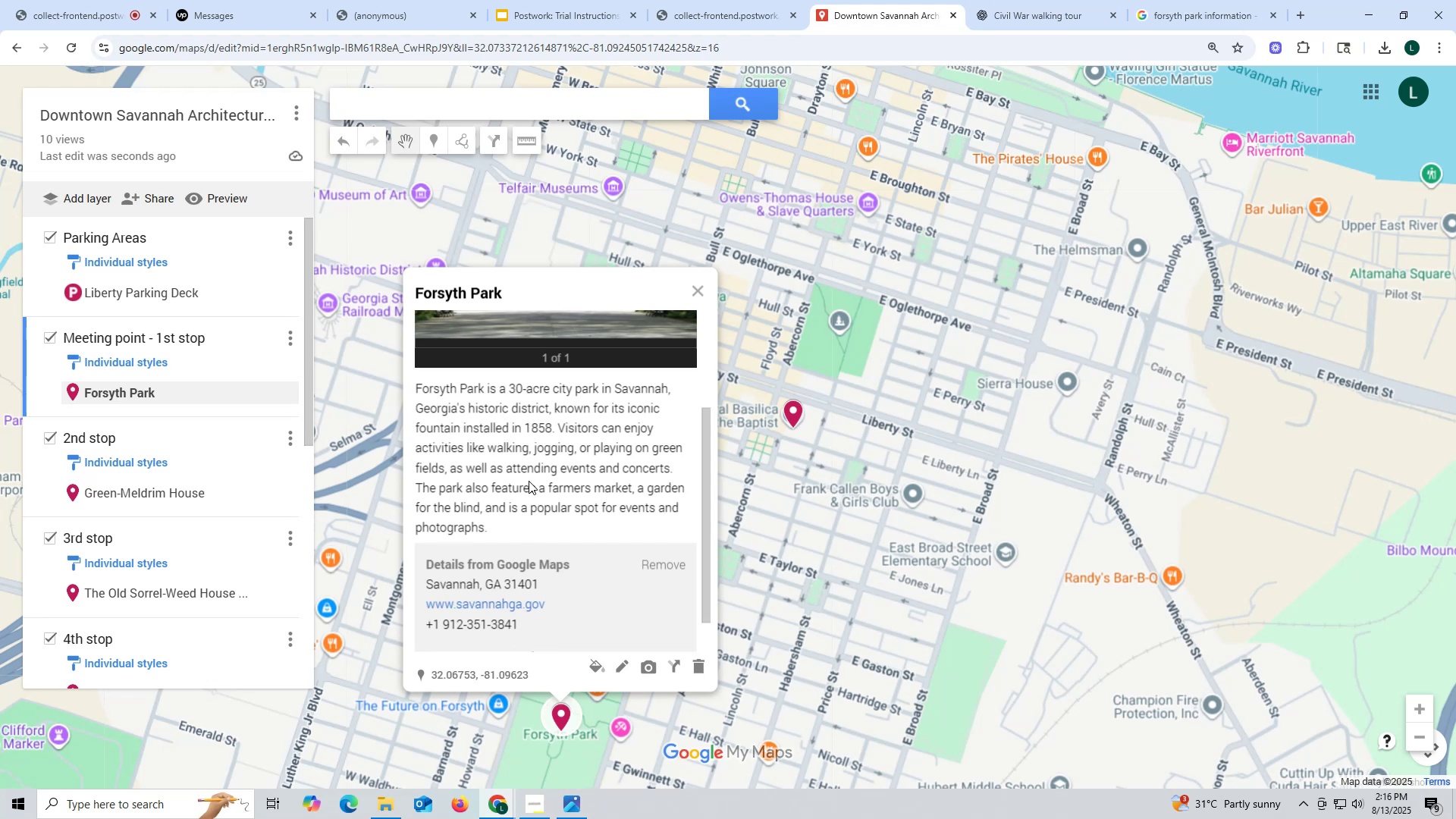 
scroll: coordinate [529, 480], scroll_direction: up, amount: 2.0
 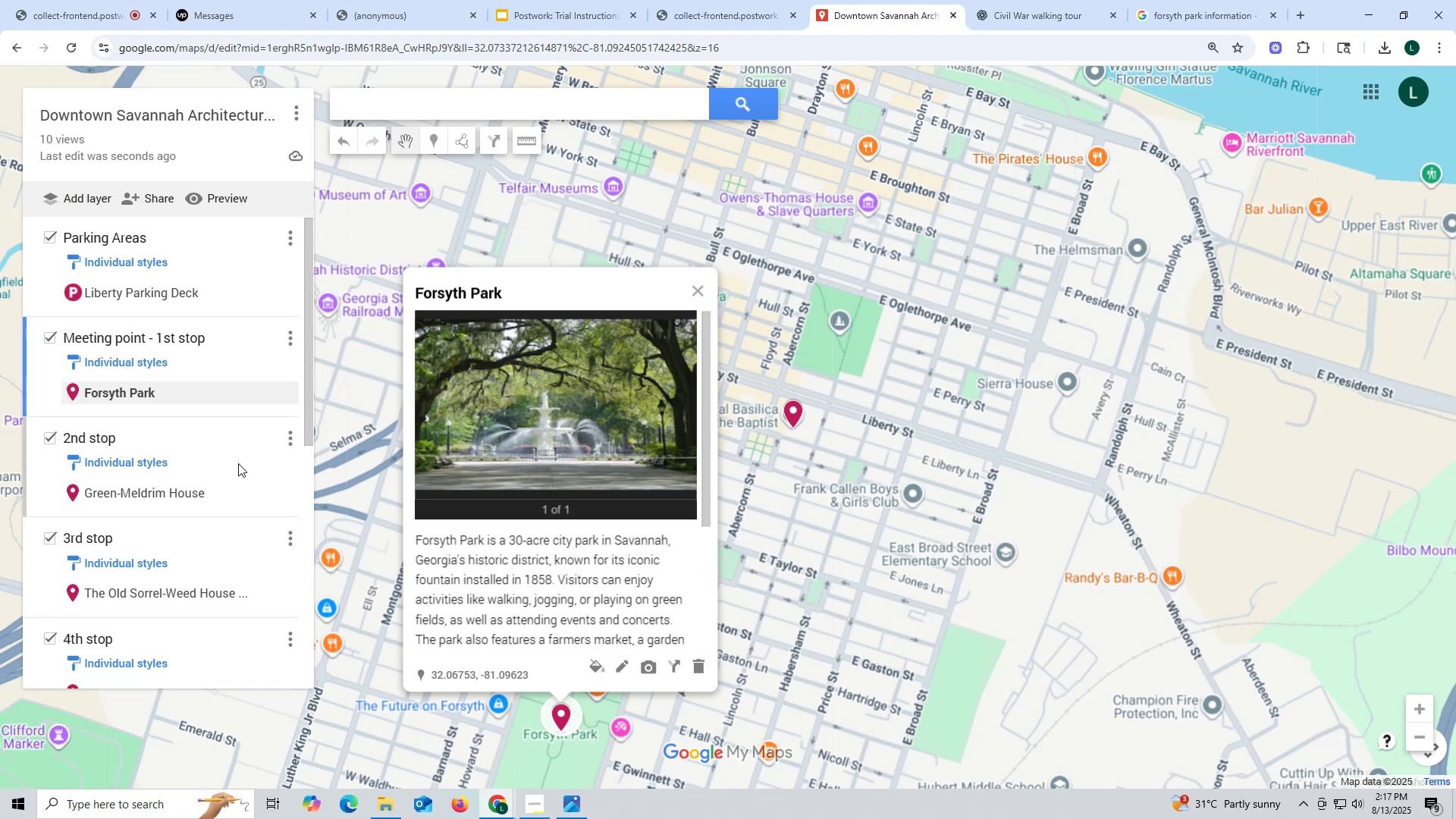 
wait(20.8)
 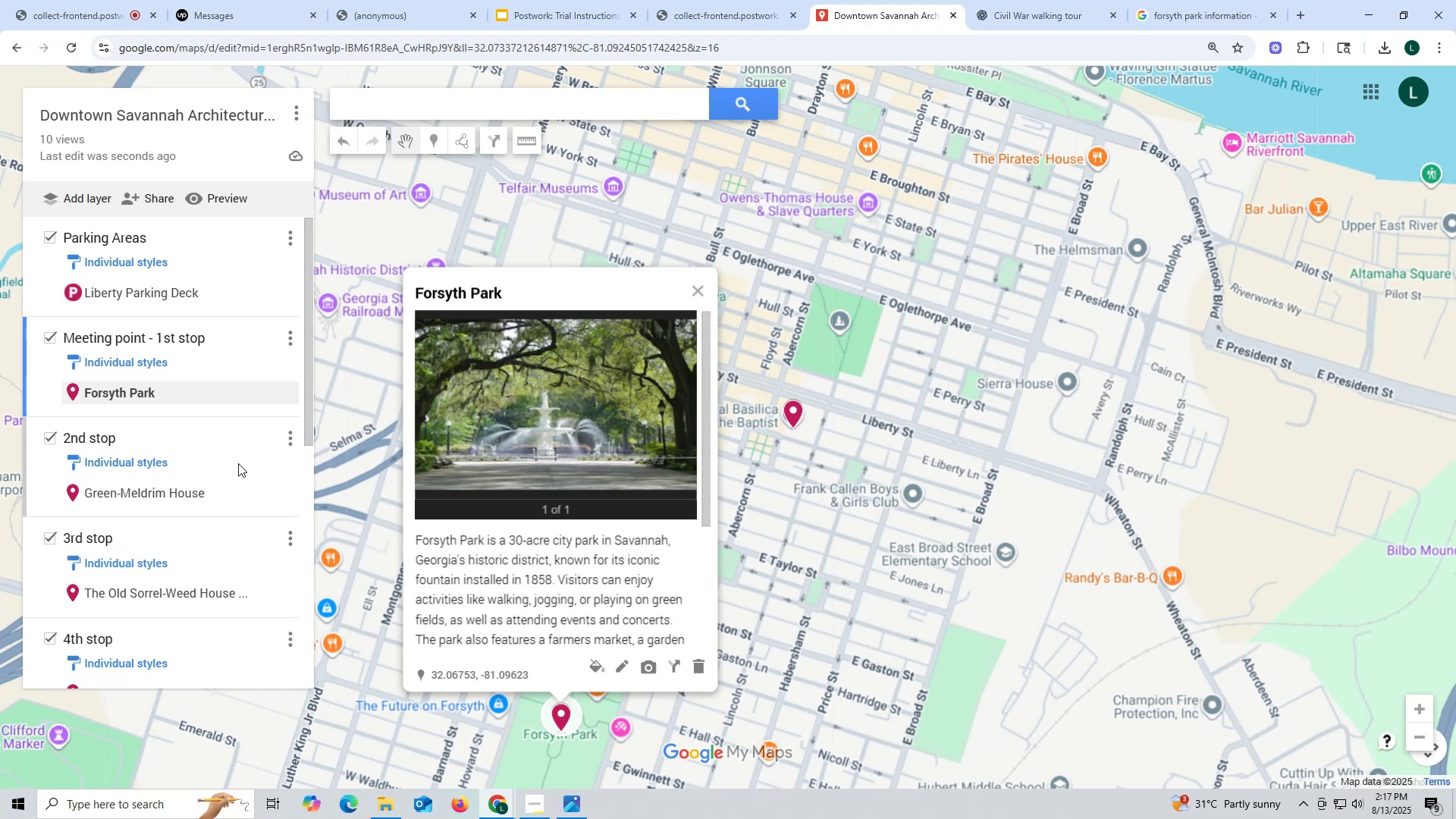 
left_click([172, 294])
 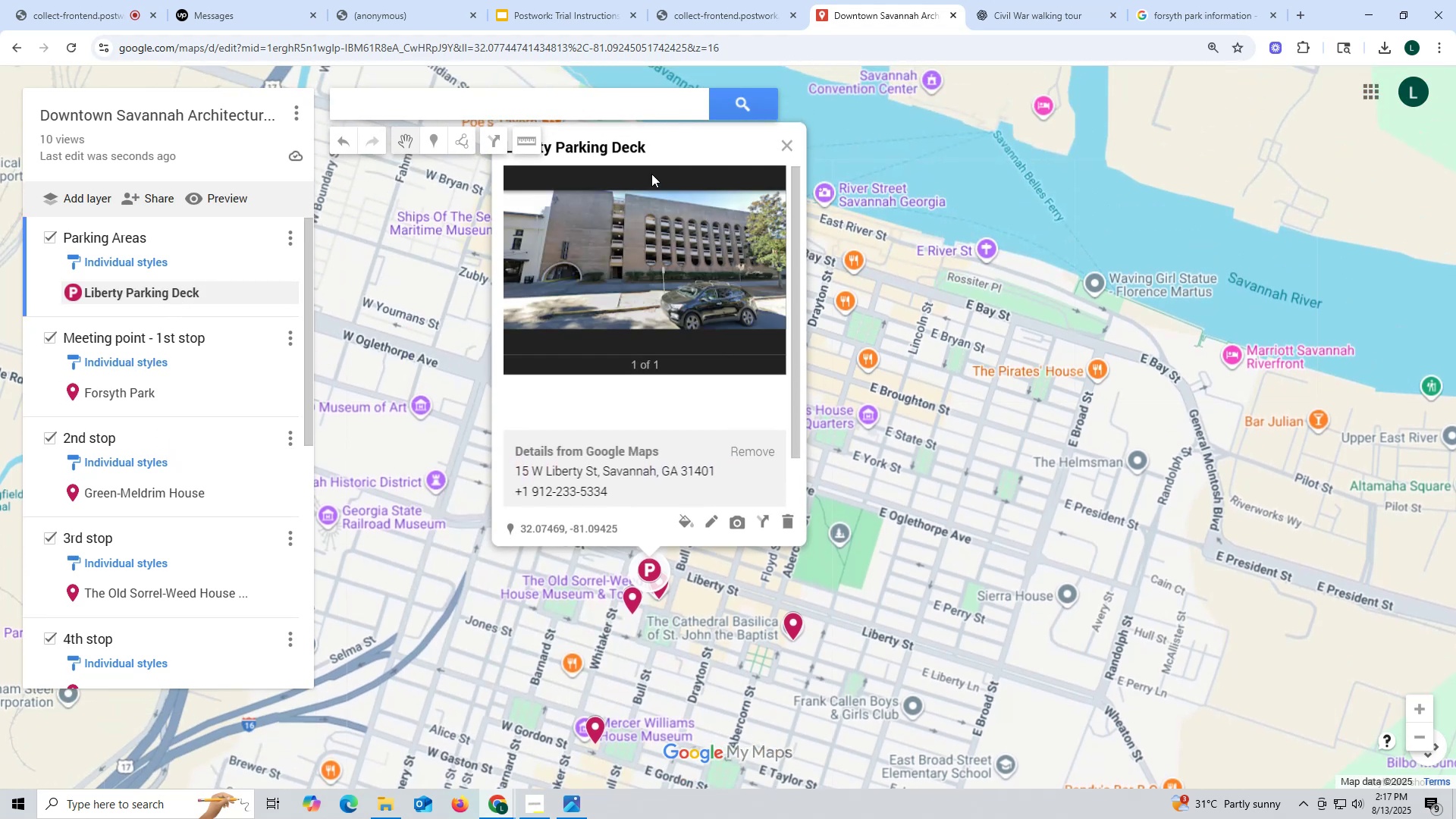 
left_click_drag(start_coordinate=[654, 146], to_coordinate=[498, 152])
 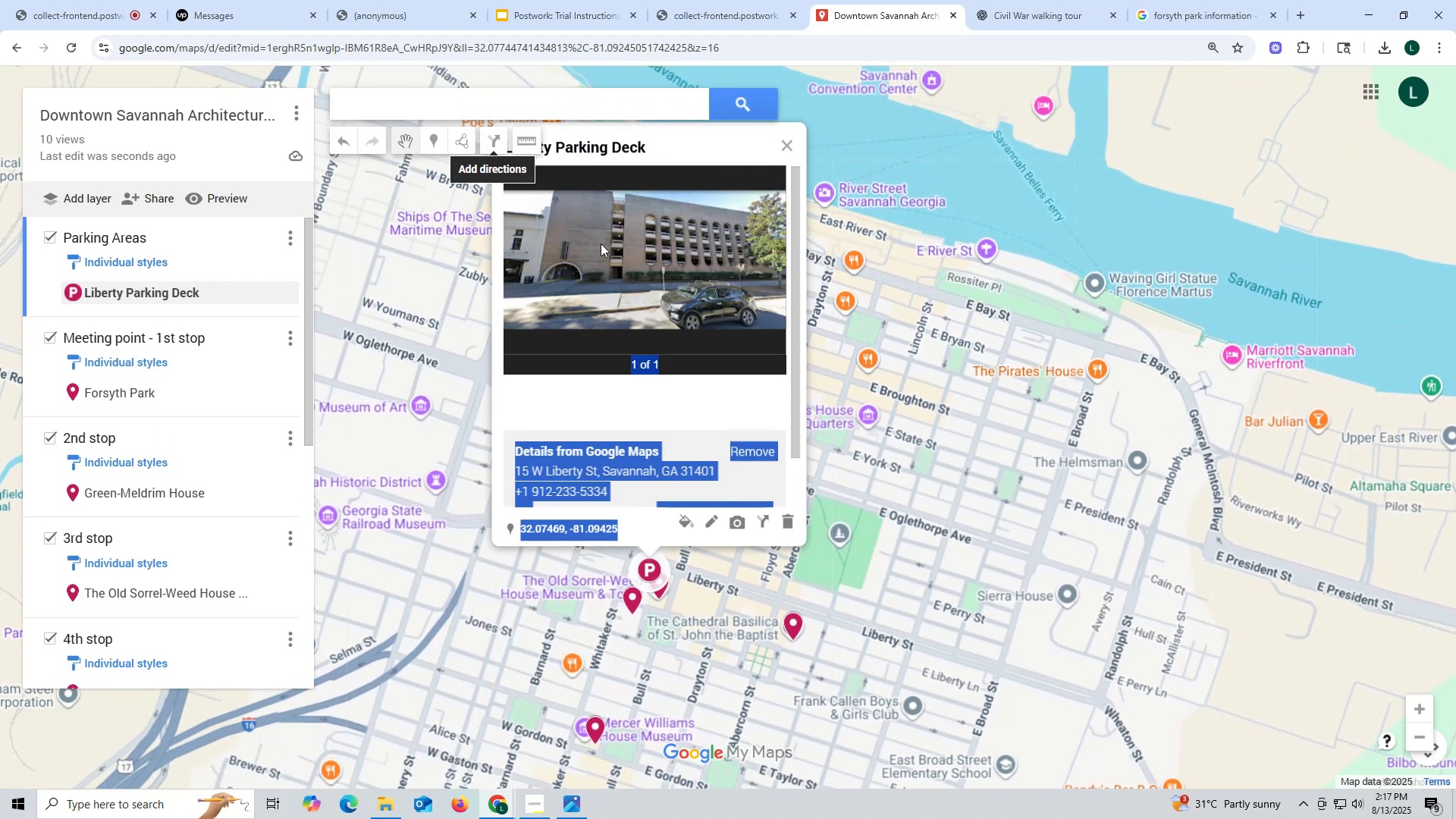 
scroll: coordinate [607, 253], scroll_direction: up, amount: 4.0
 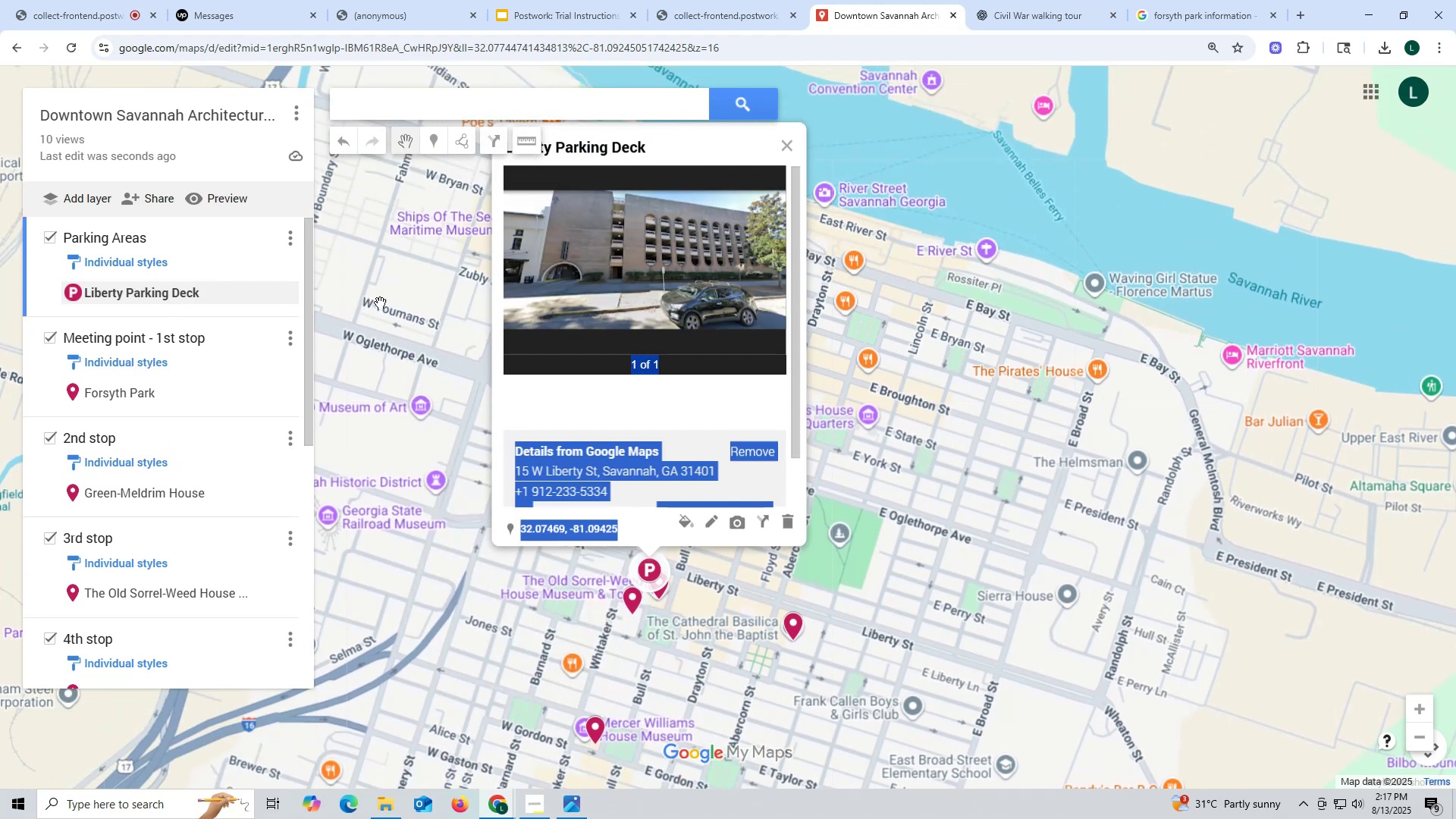 
left_click([356, 303])
 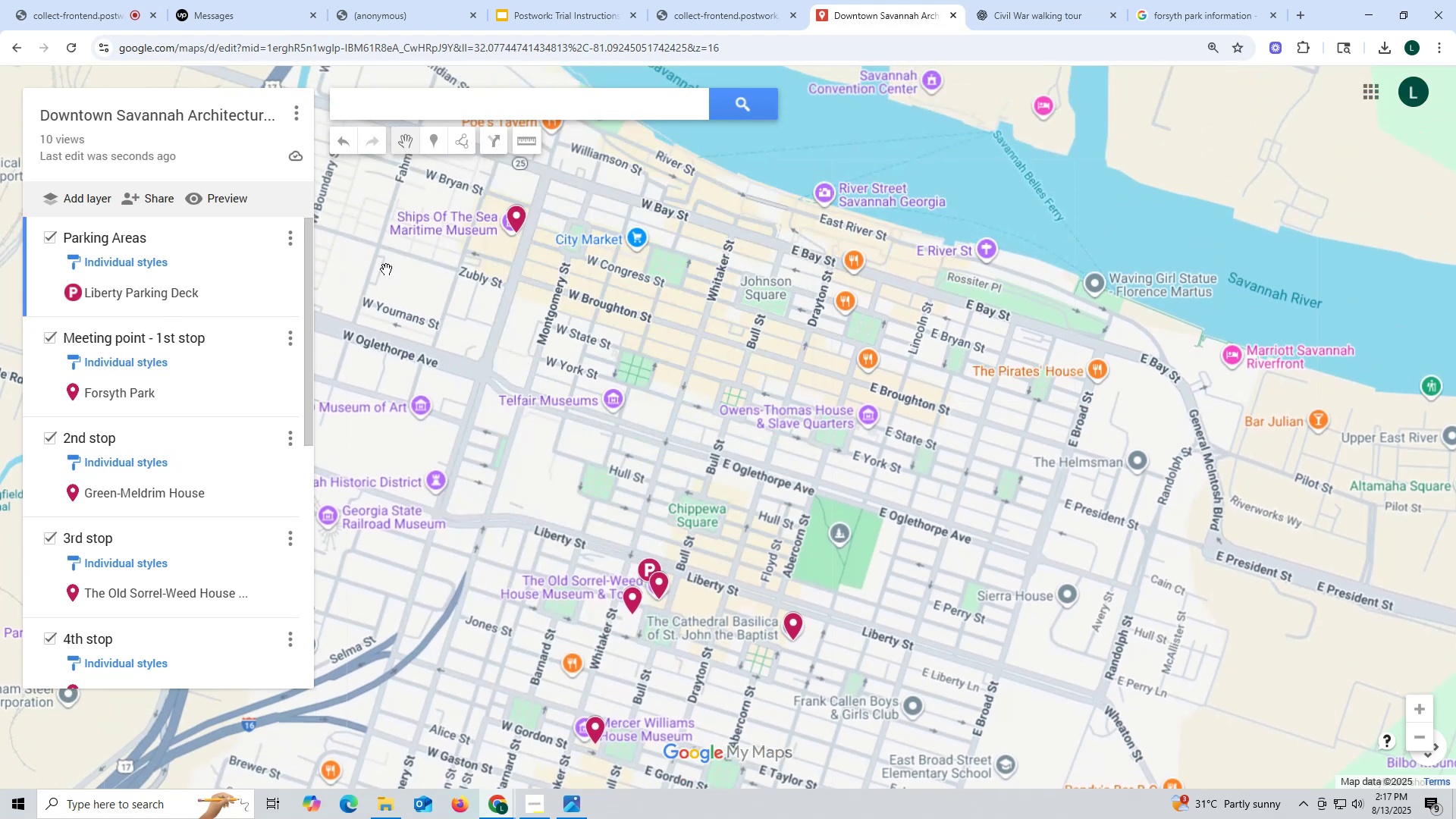 
left_click_drag(start_coordinate=[389, 265], to_coordinate=[392, 433])
 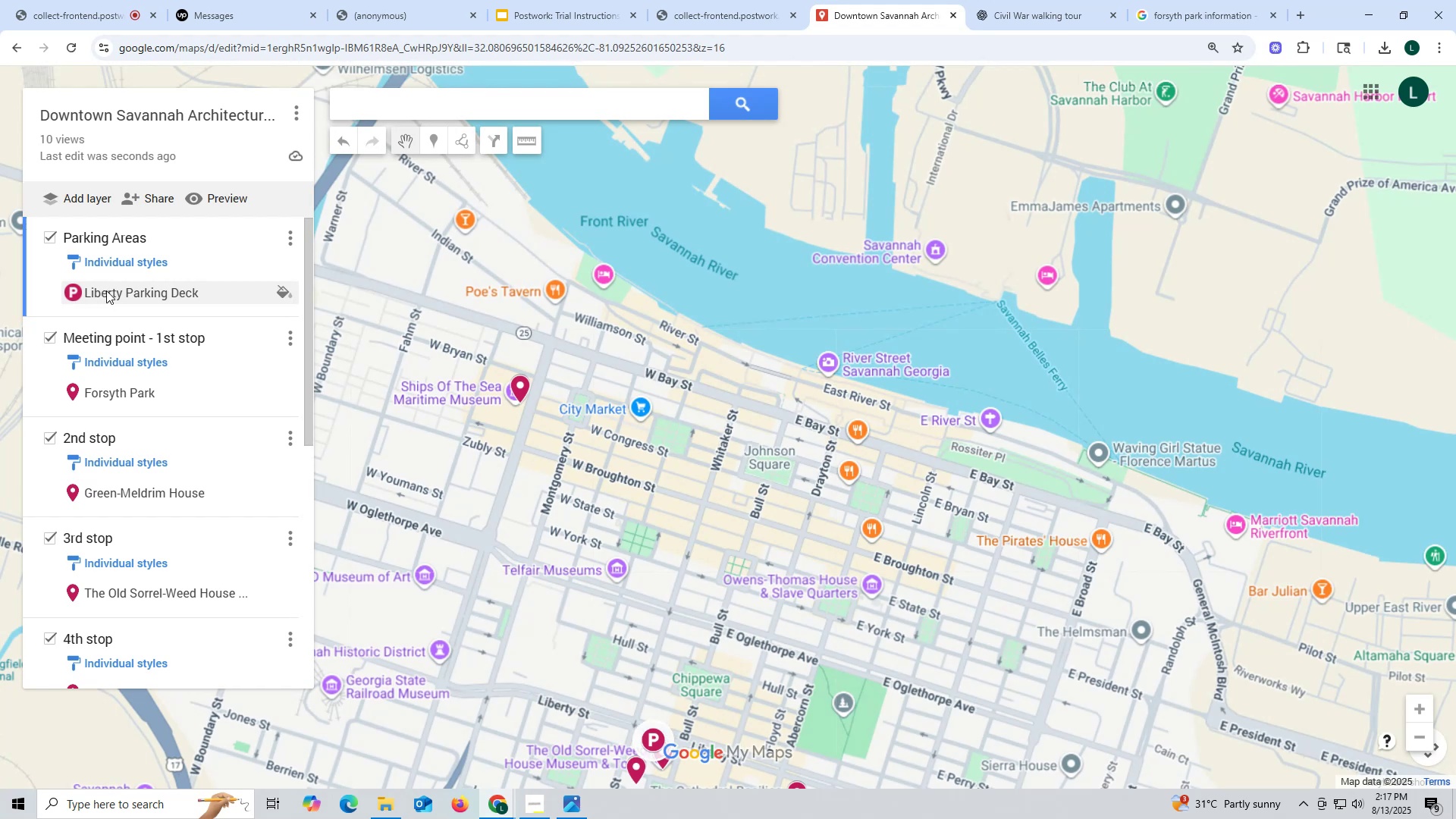 
left_click([108, 292])
 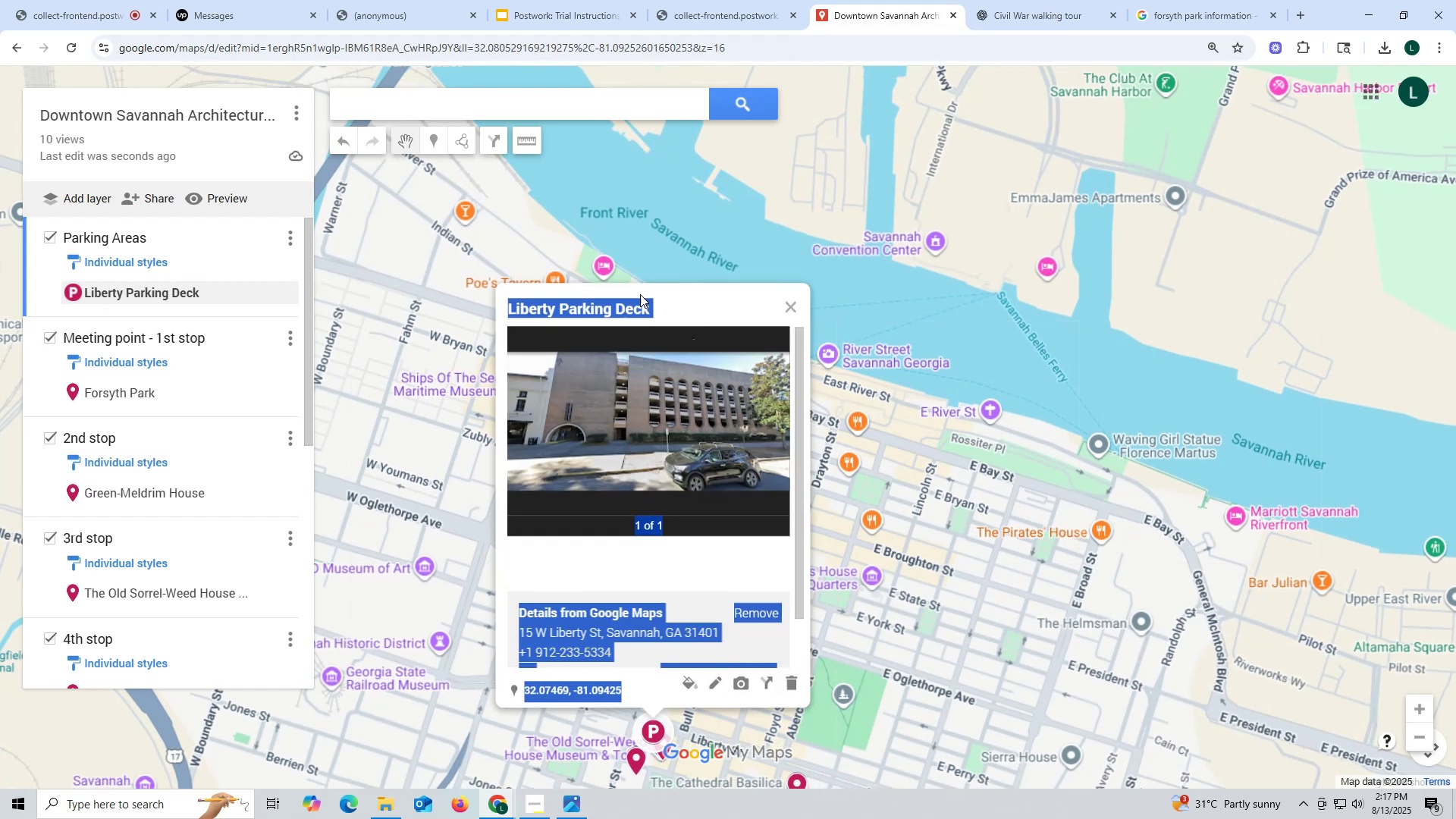 
left_click([680, 305])
 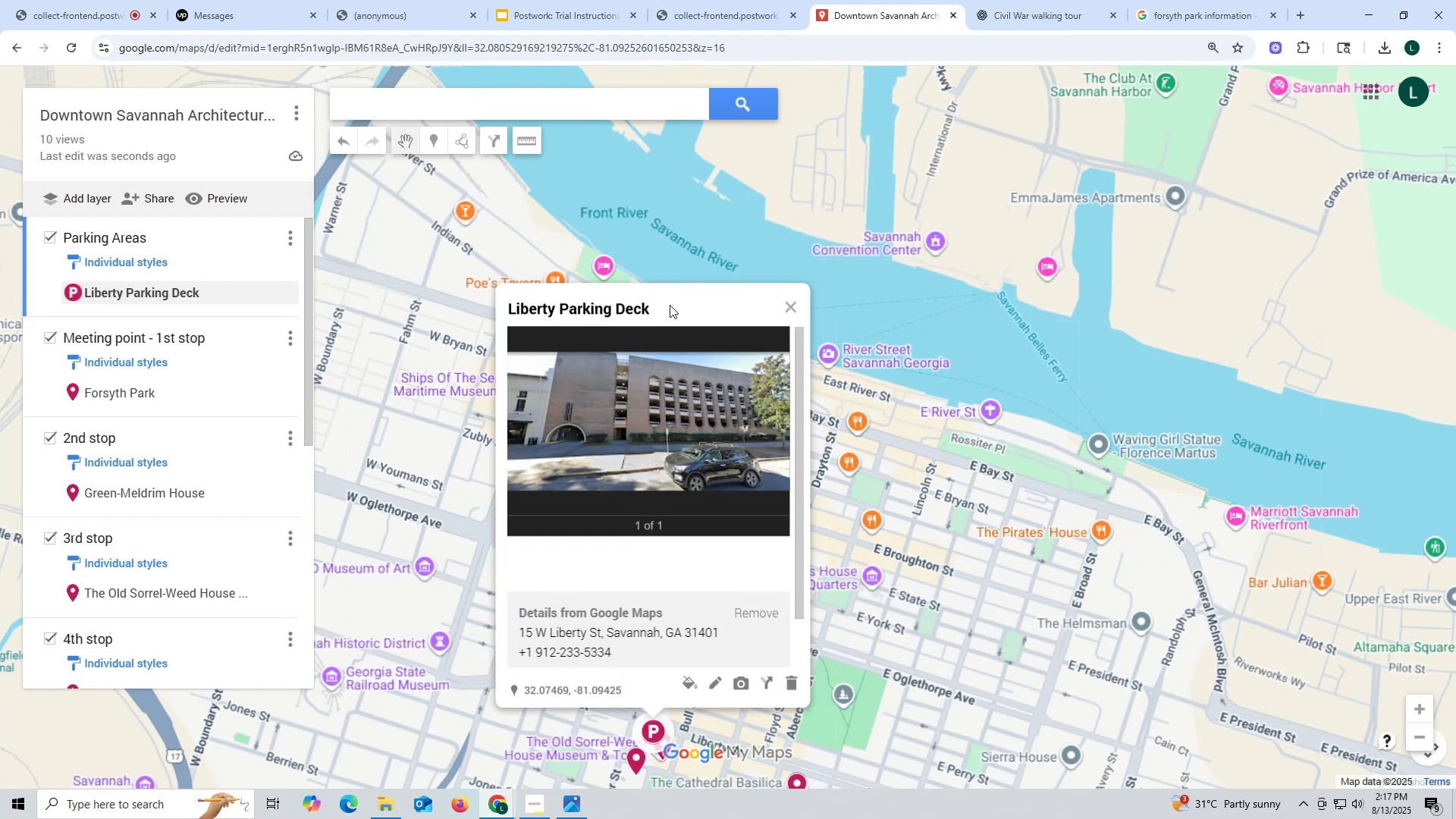 
left_click_drag(start_coordinate=[666, 305], to_coordinate=[508, 312])
 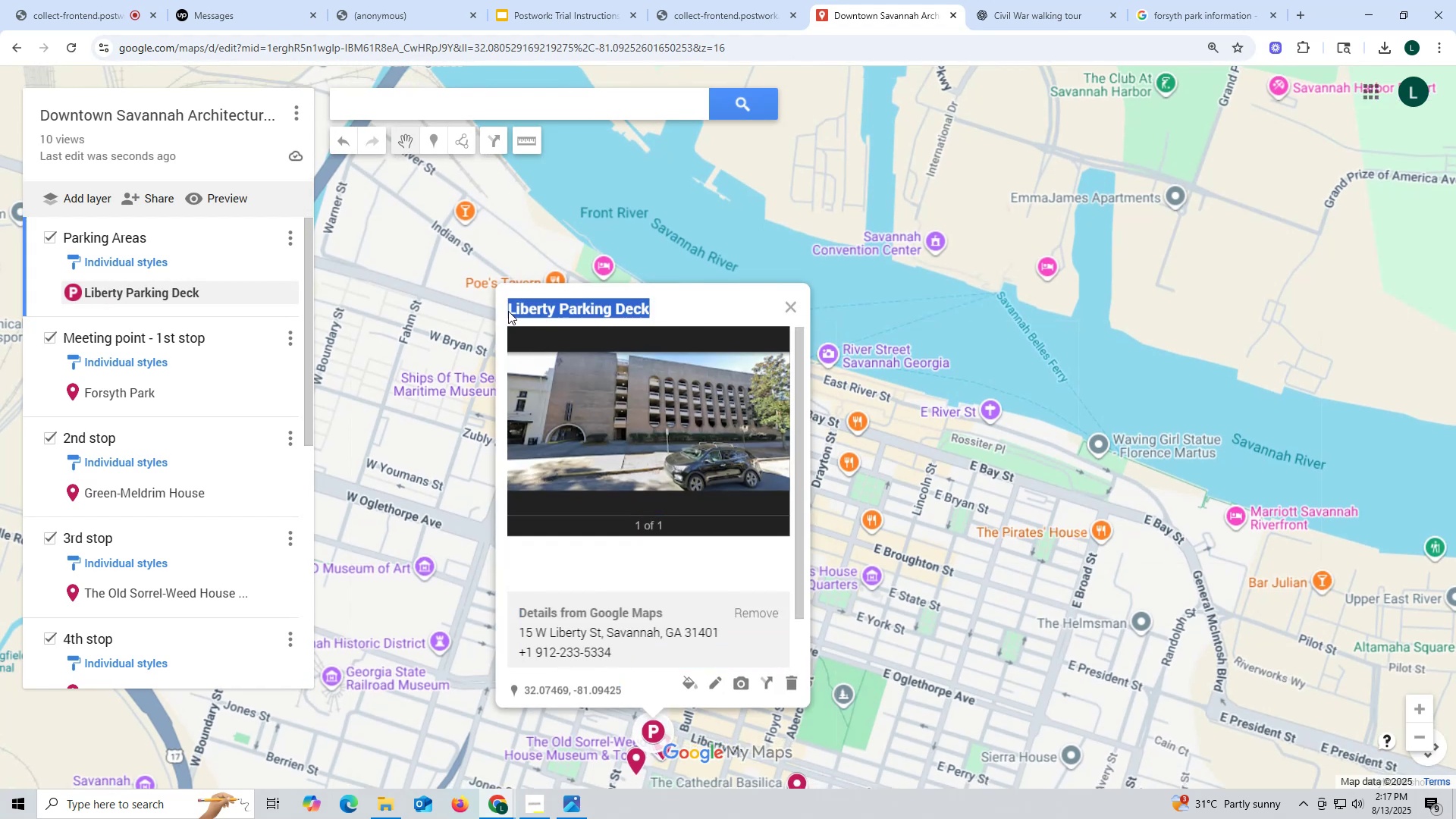 
key(Control+ControlLeft)
 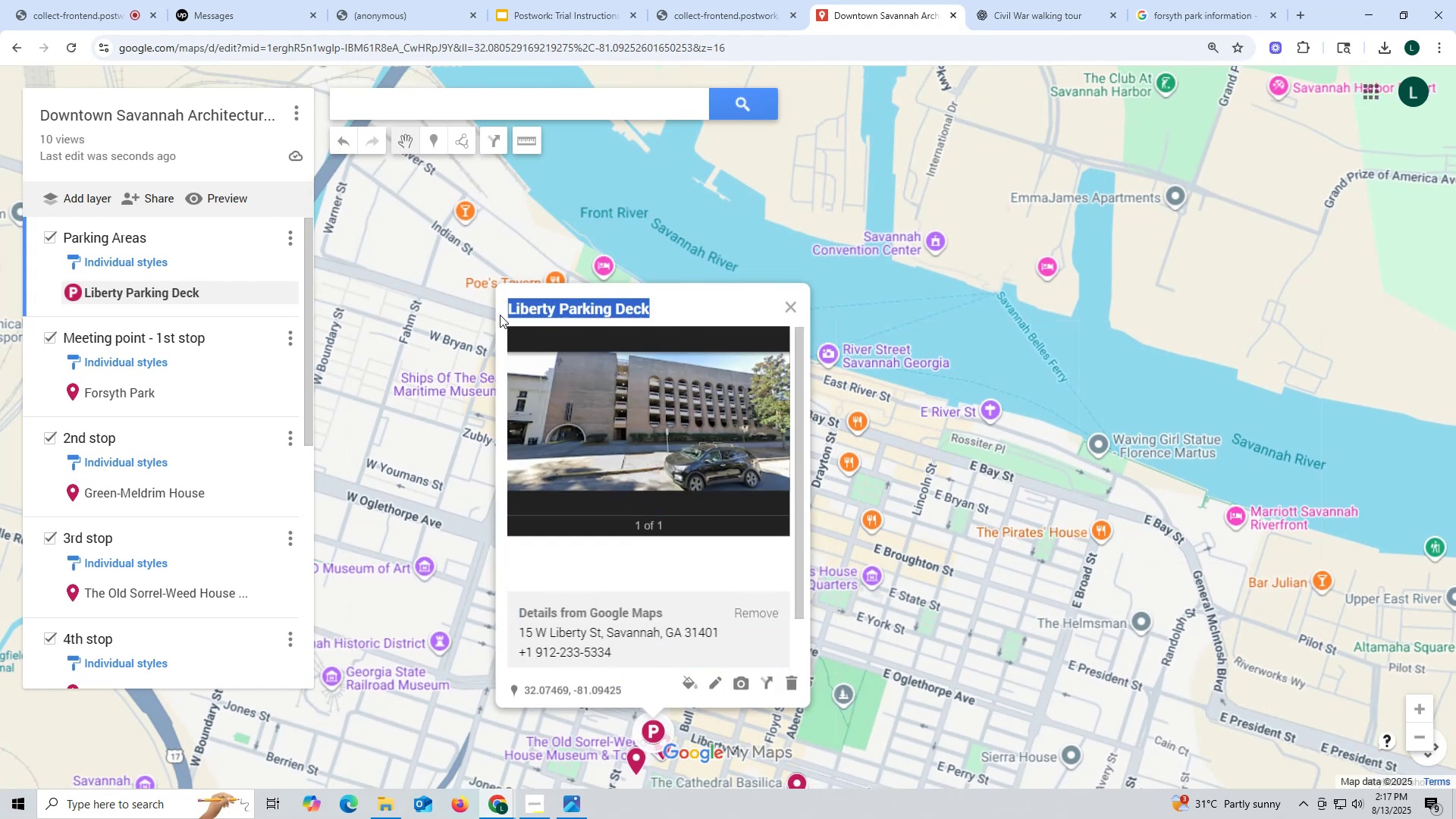 
key(Control+C)
 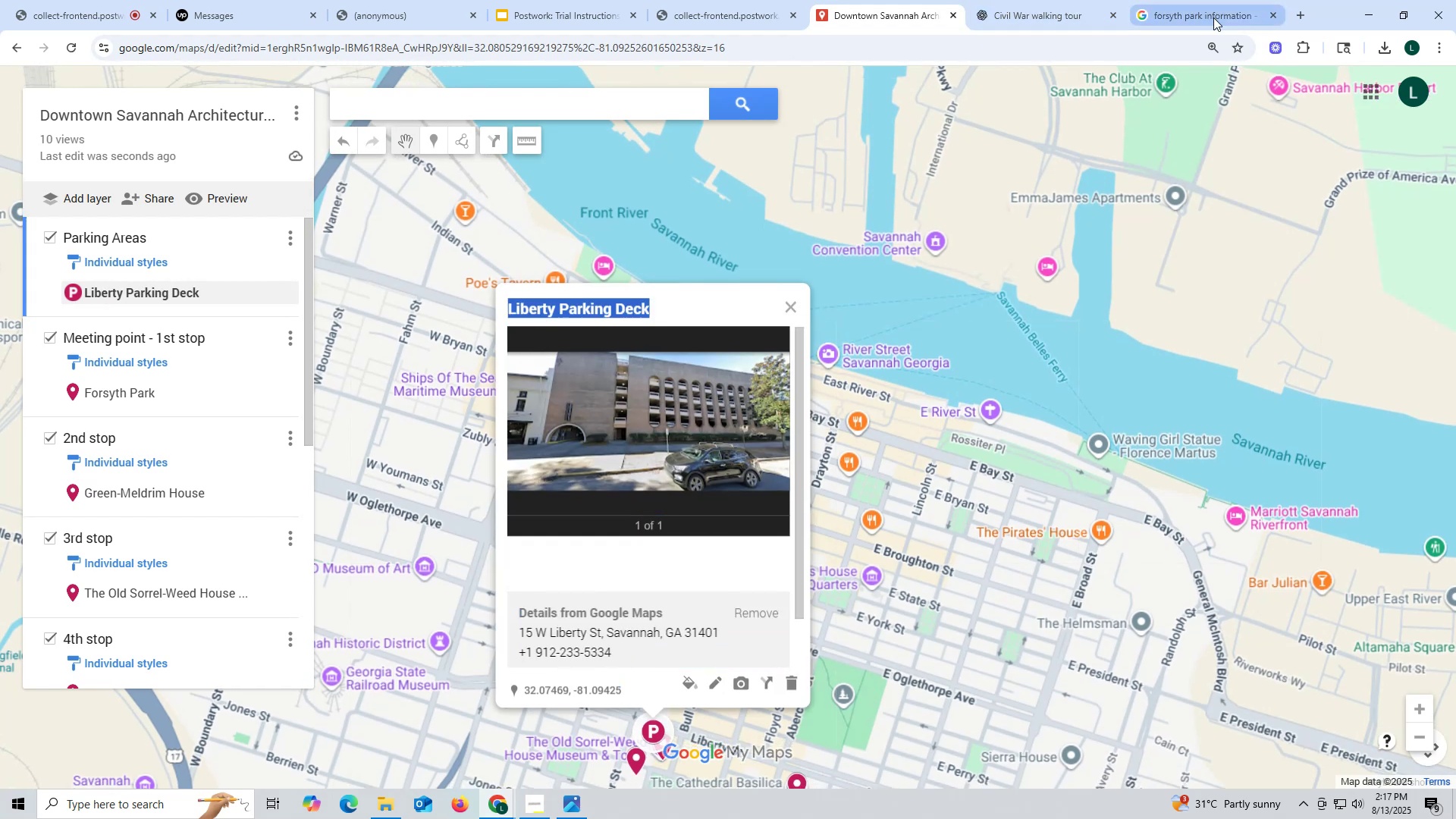 
left_click([1213, 17])
 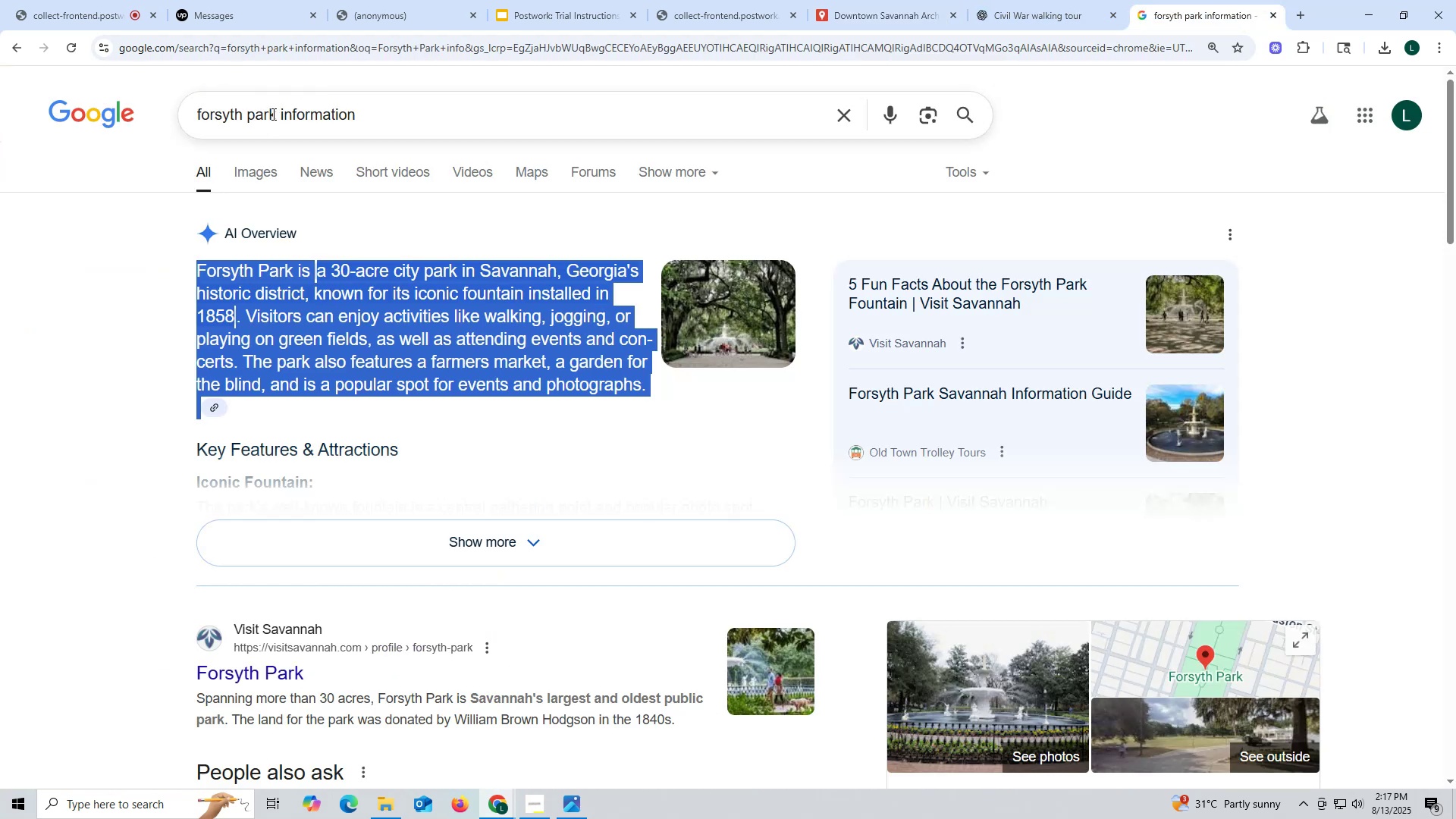 
left_click_drag(start_coordinate=[274, 112], to_coordinate=[108, 111])
 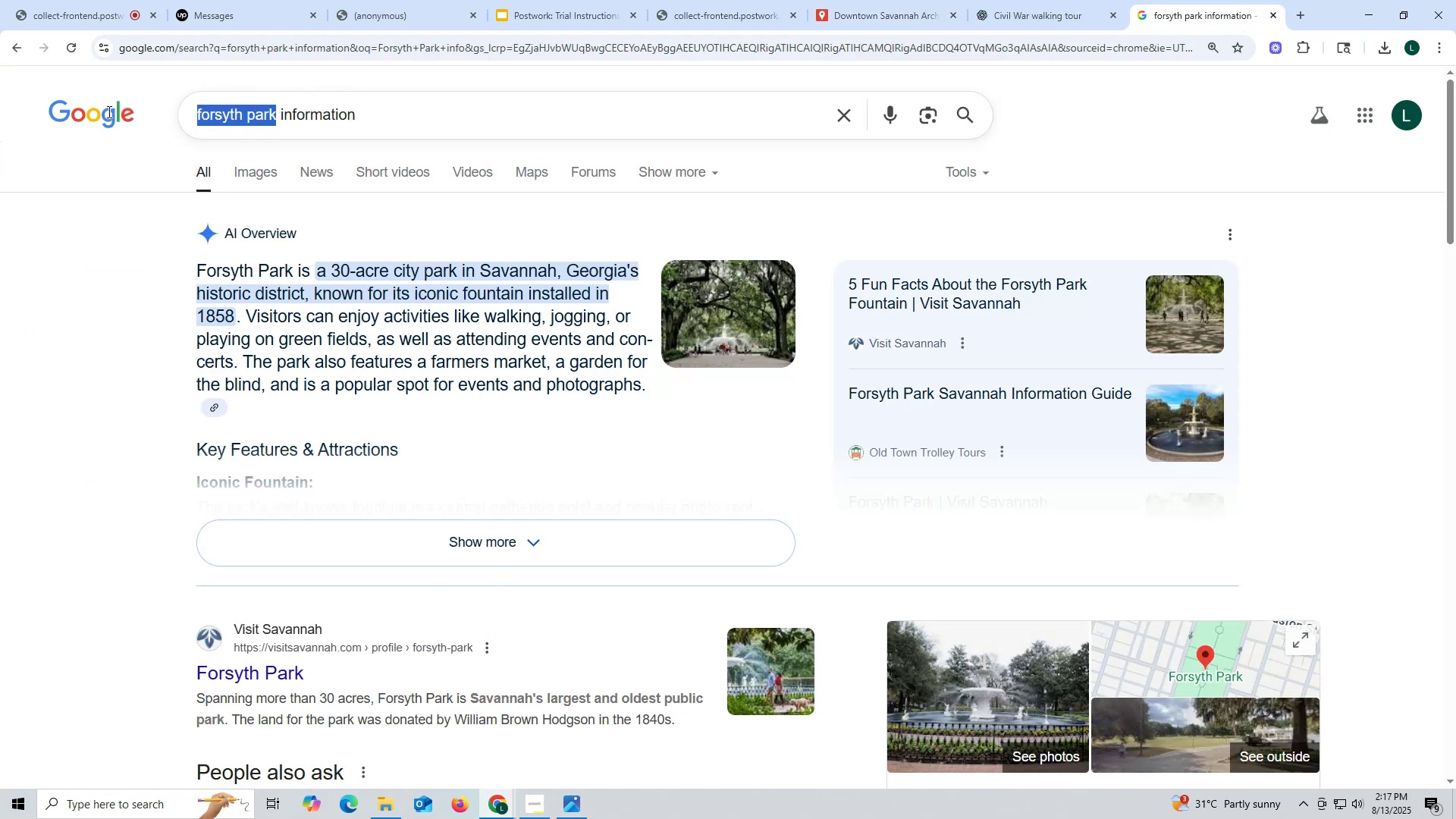 
key(Control+ControlLeft)
 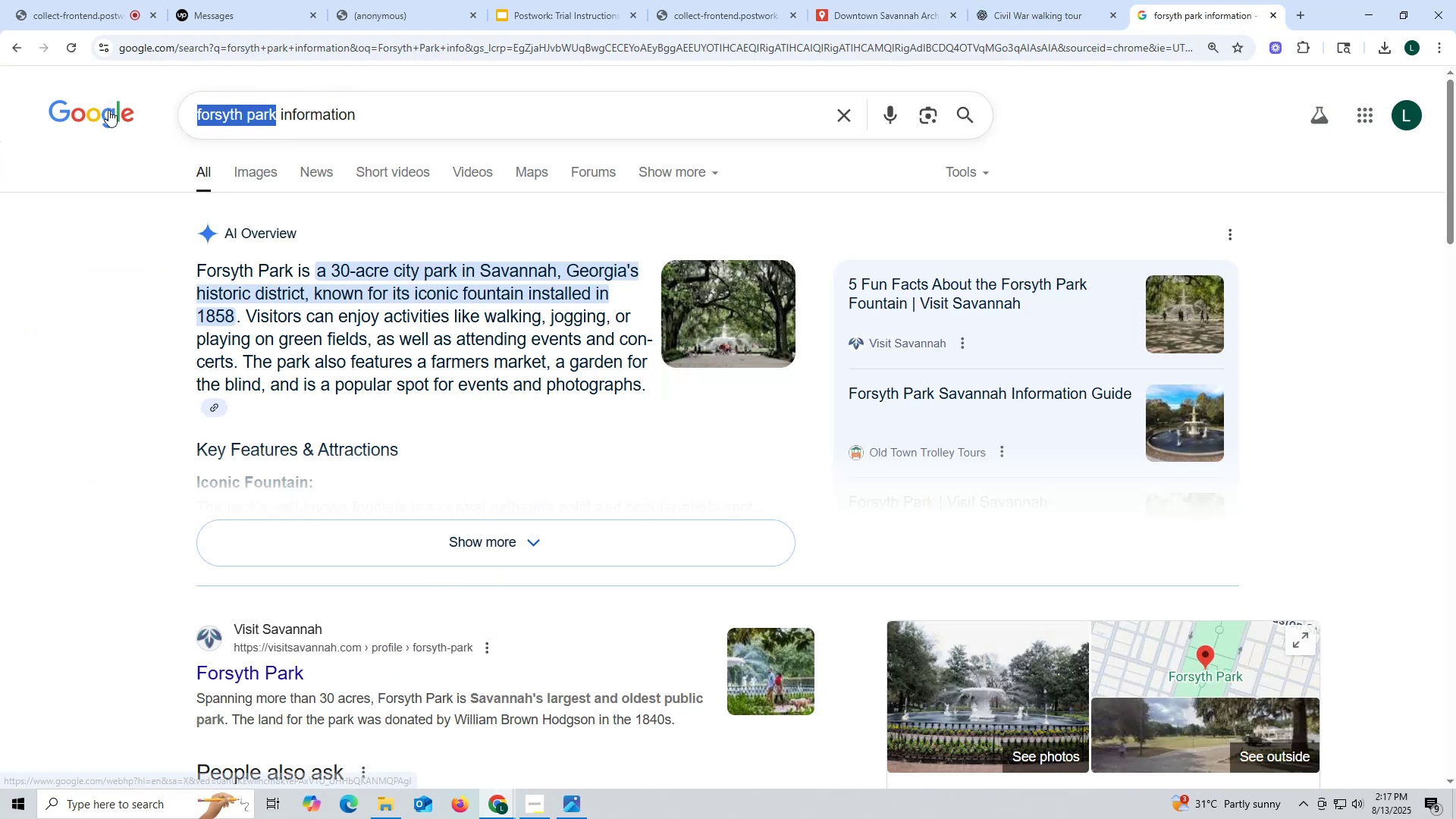 
key(Control+V)
 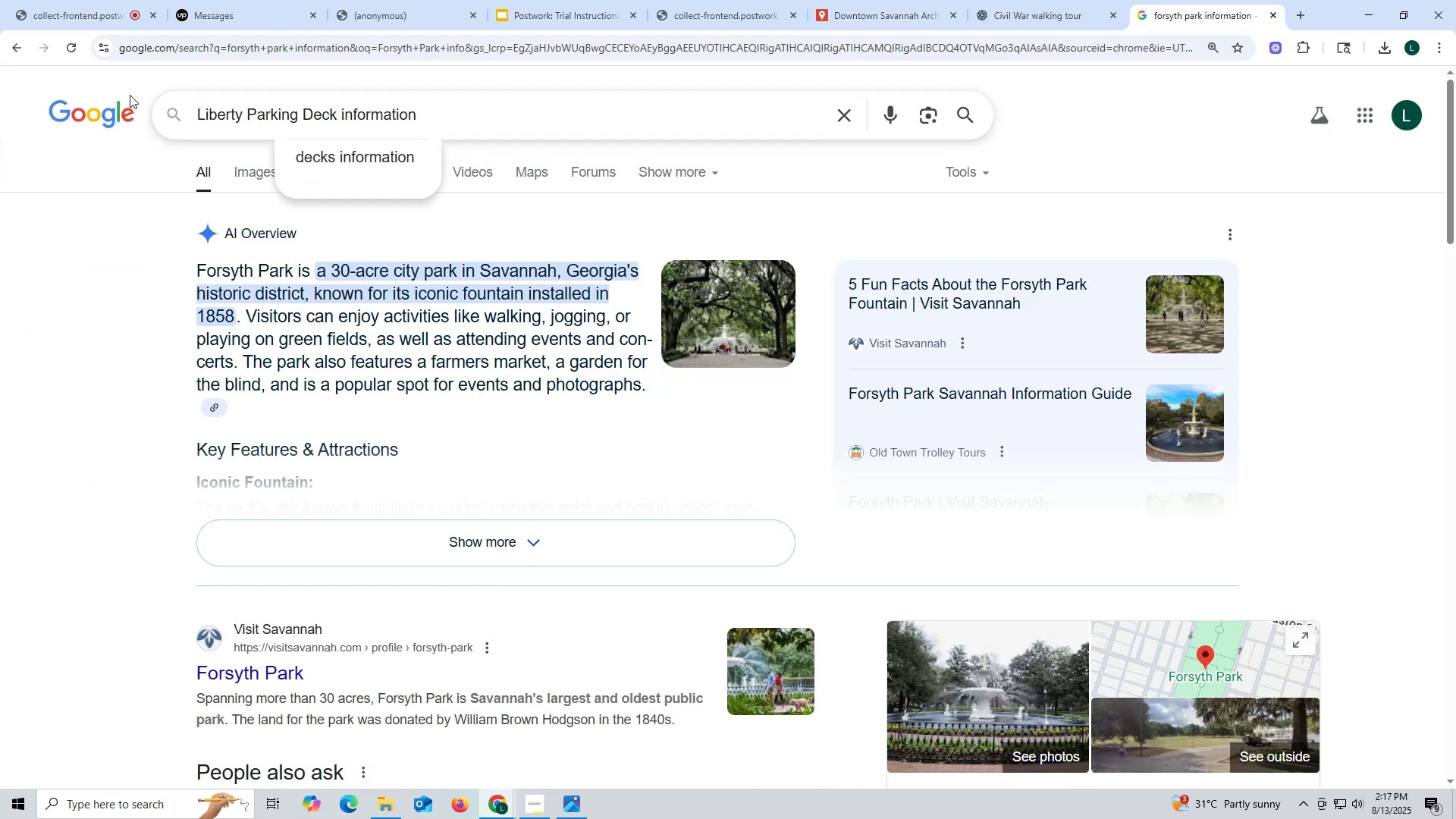 
key(Enter)
 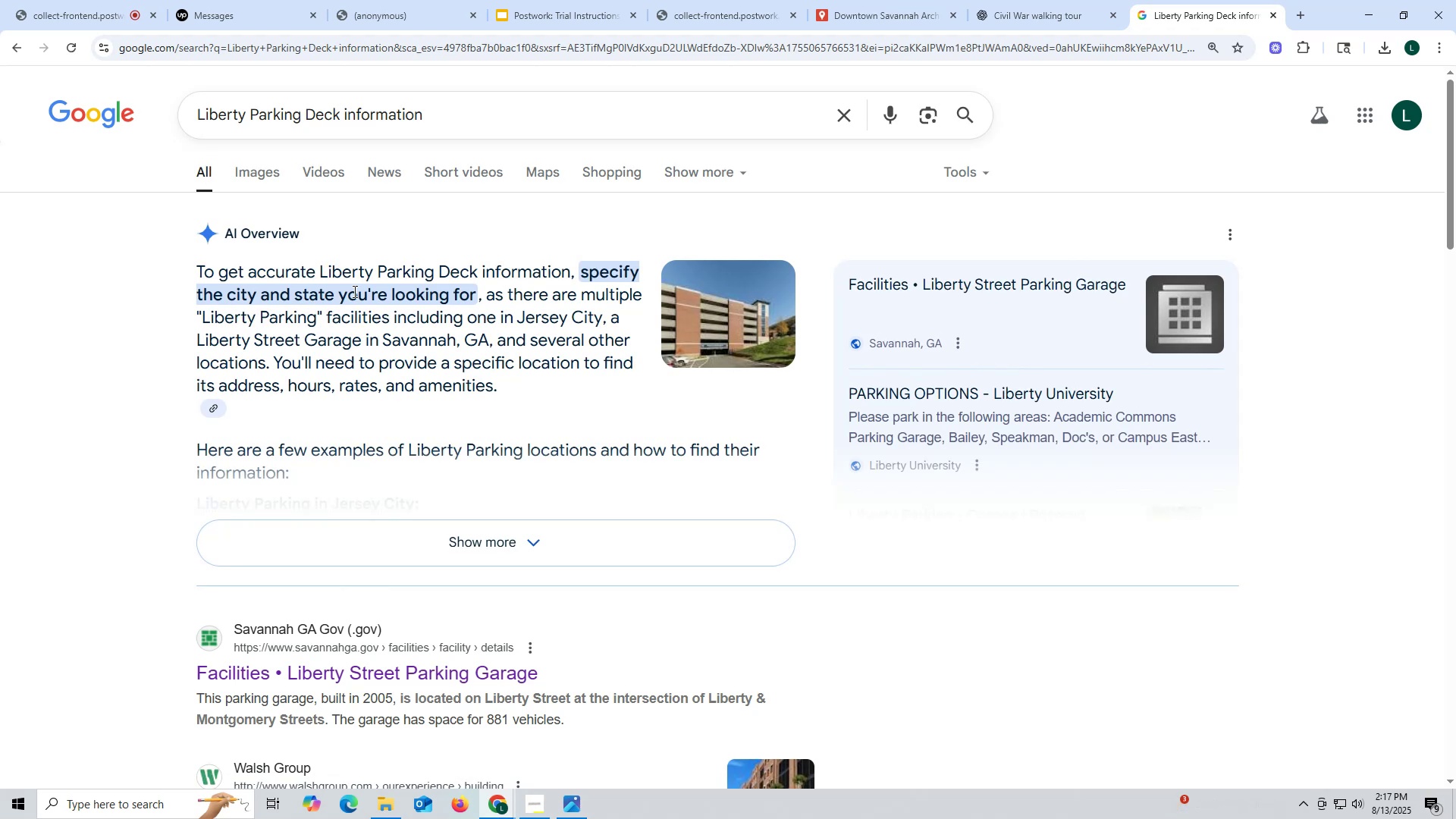 
wait(7.86)
 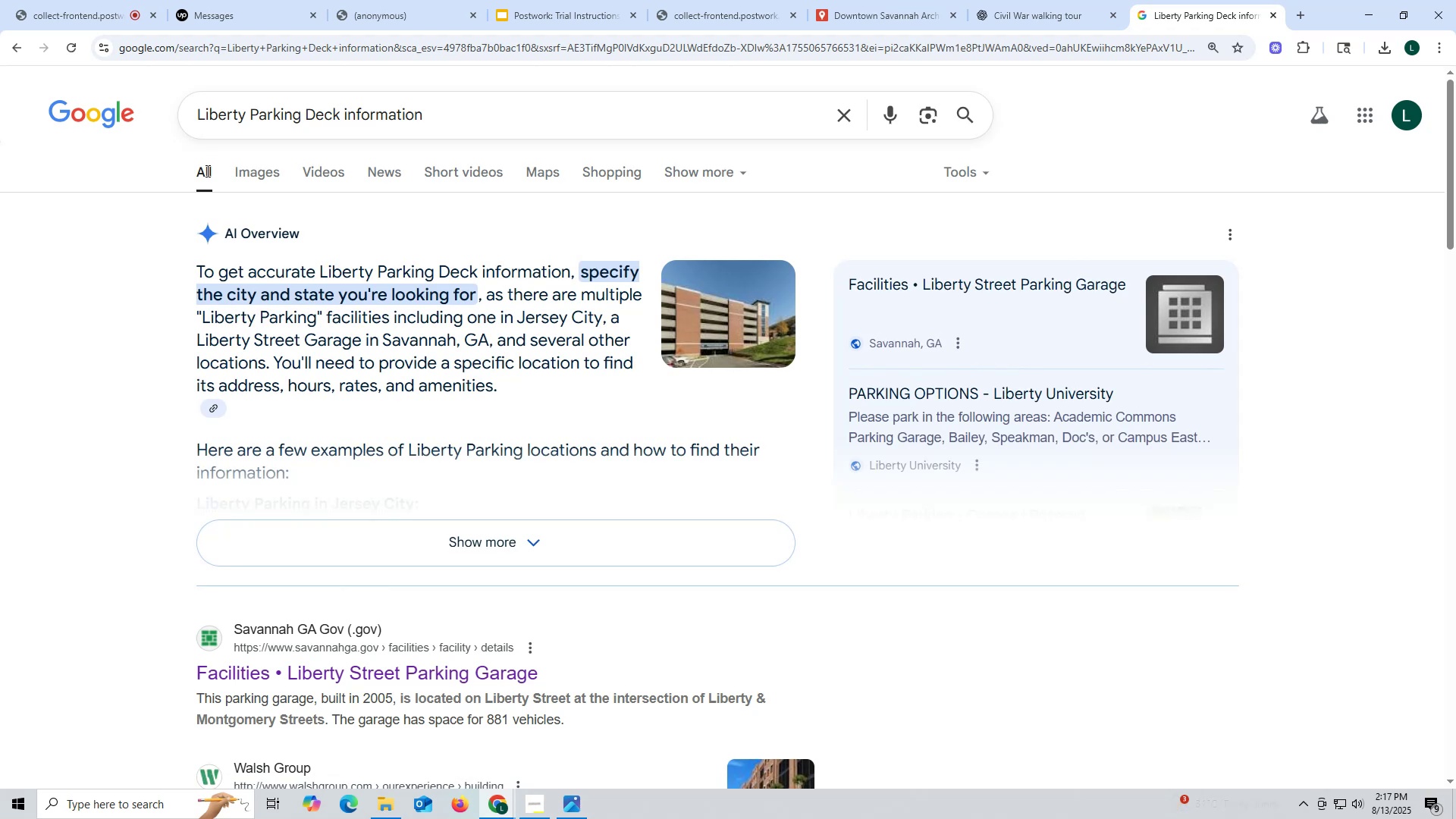 
left_click([530, 548])
 